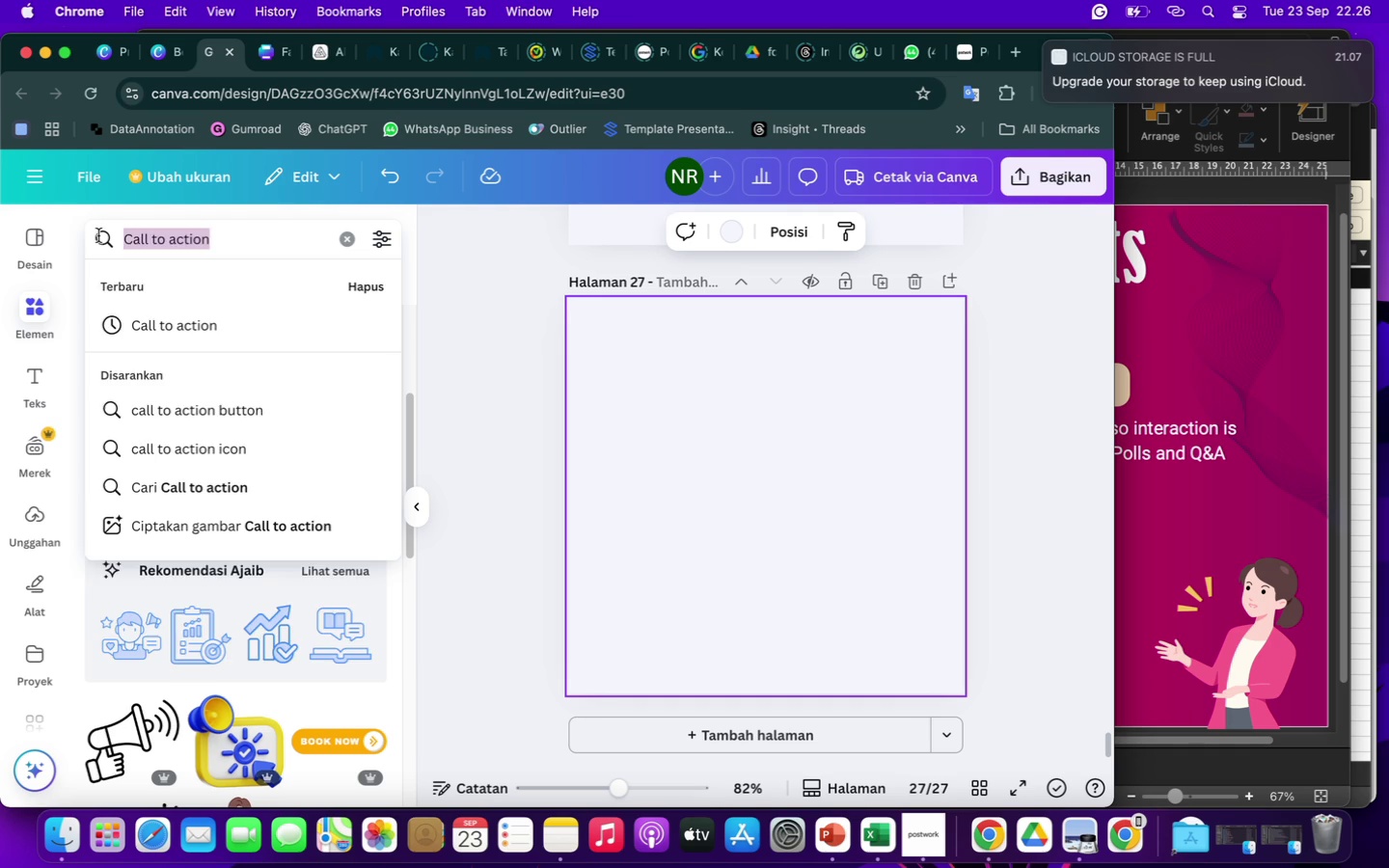 
type(PANAH)
 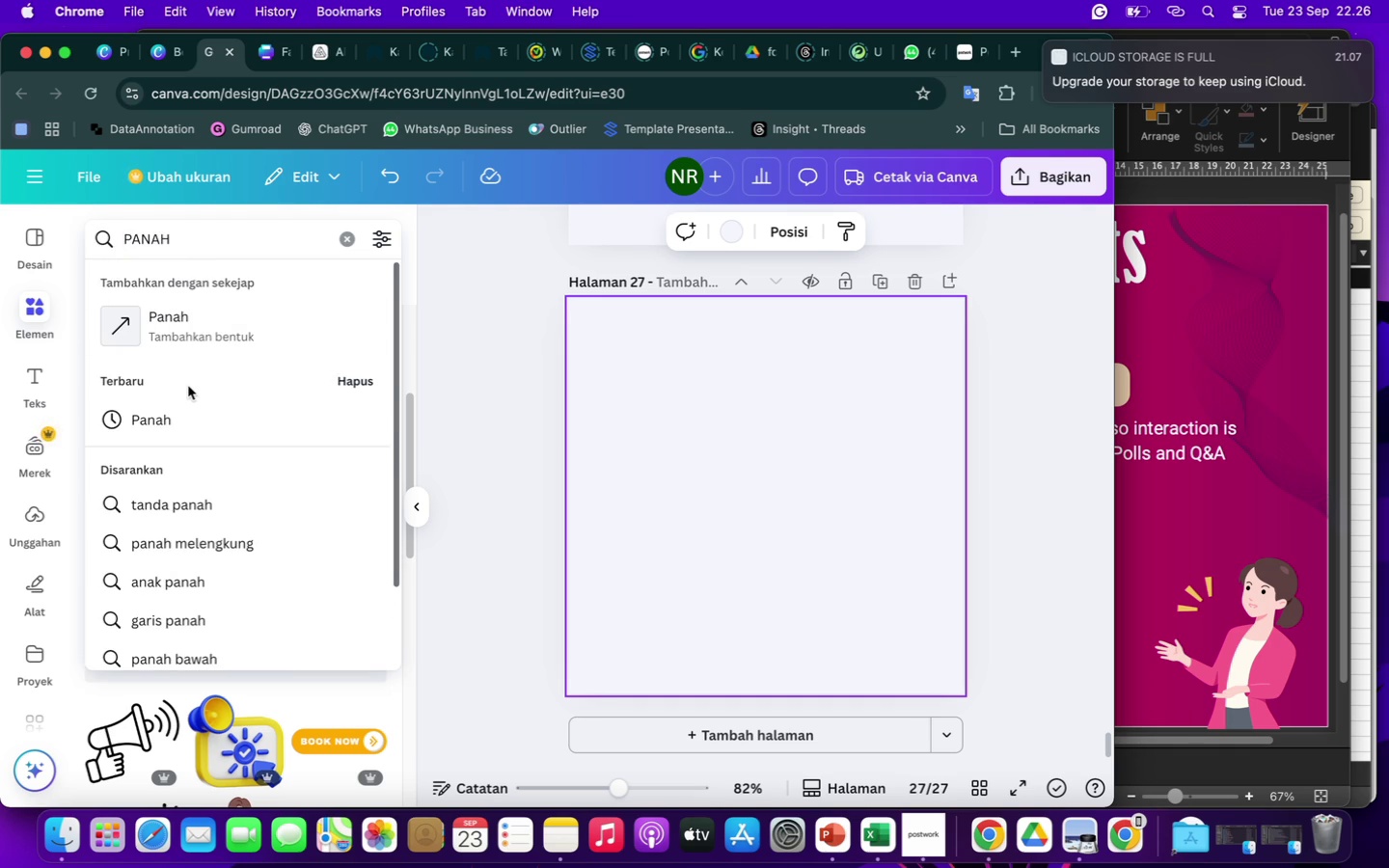 
key(Enter)
 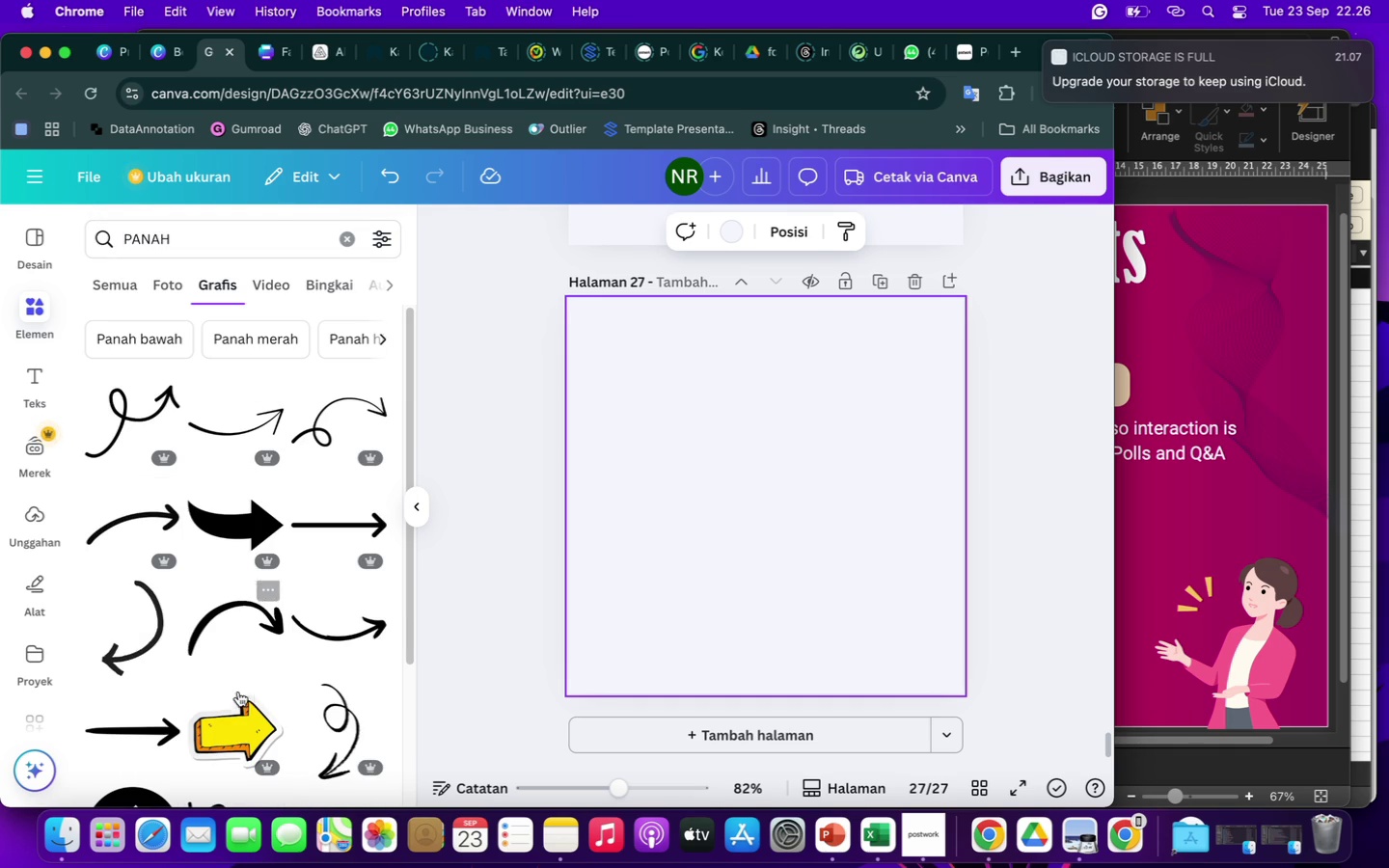 
left_click([233, 719])
 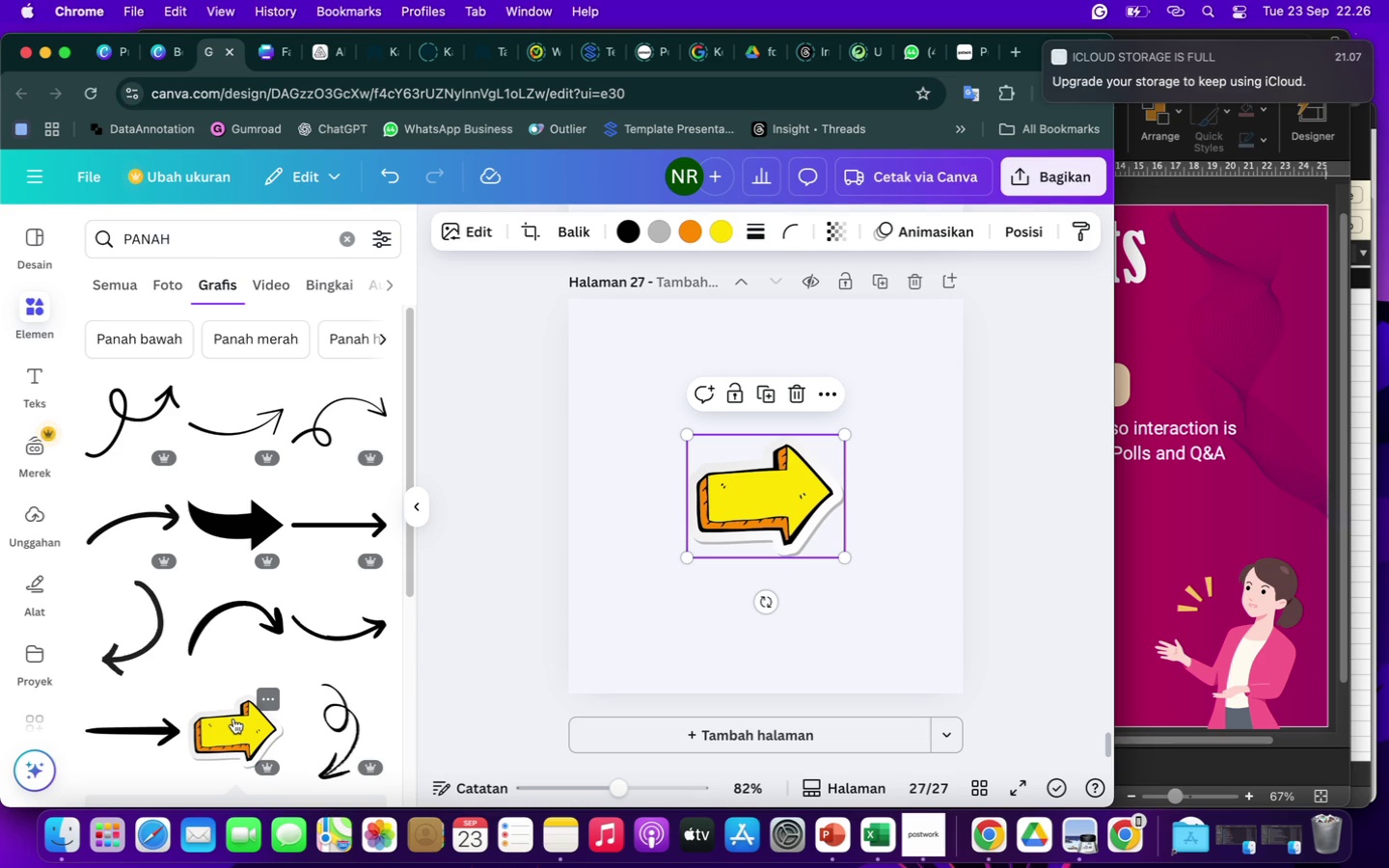 
wait(43.78)
 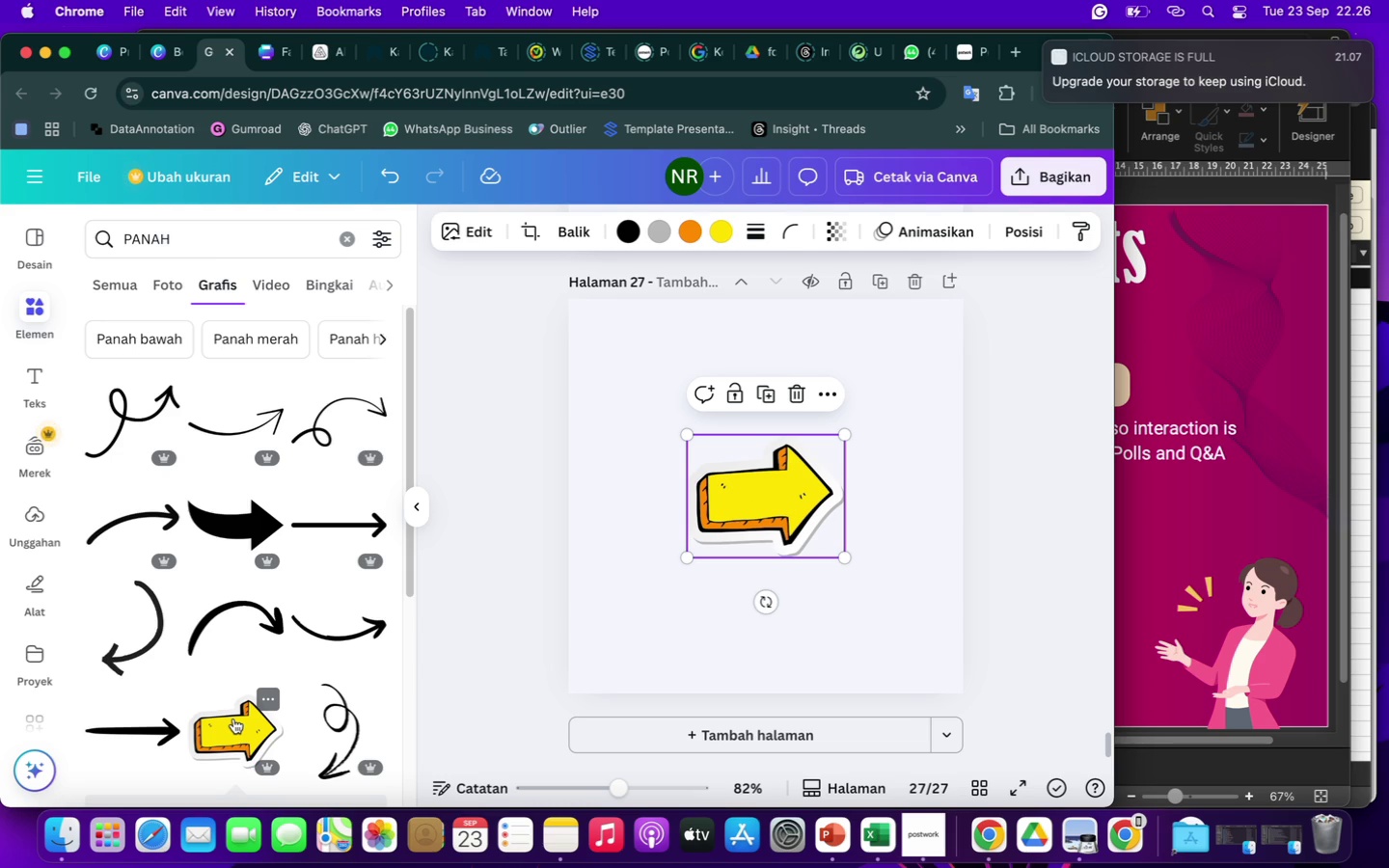 
scroll: coordinate [805, 505], scroll_direction: up, amount: 183.0
 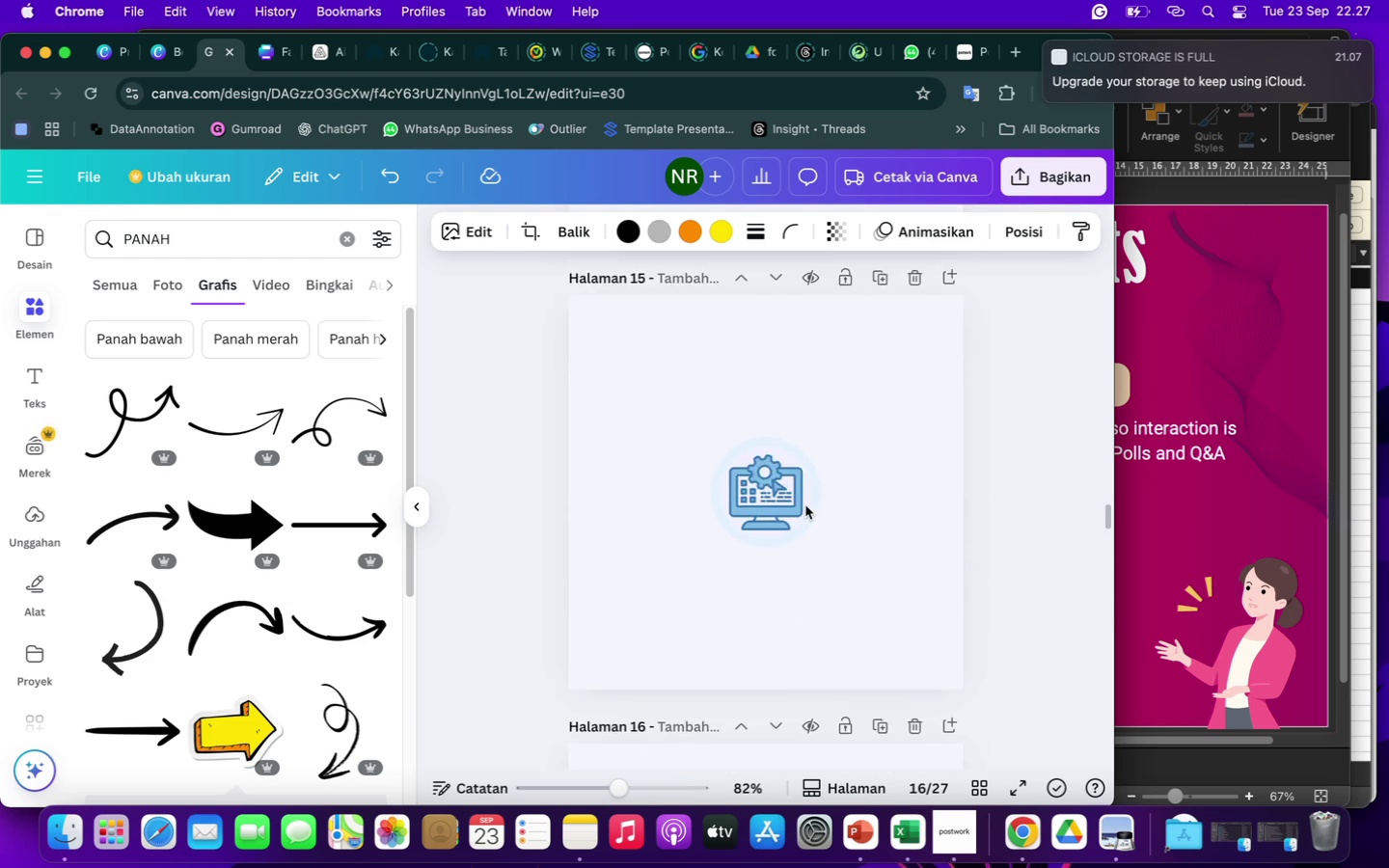 
left_click([1034, 176])
 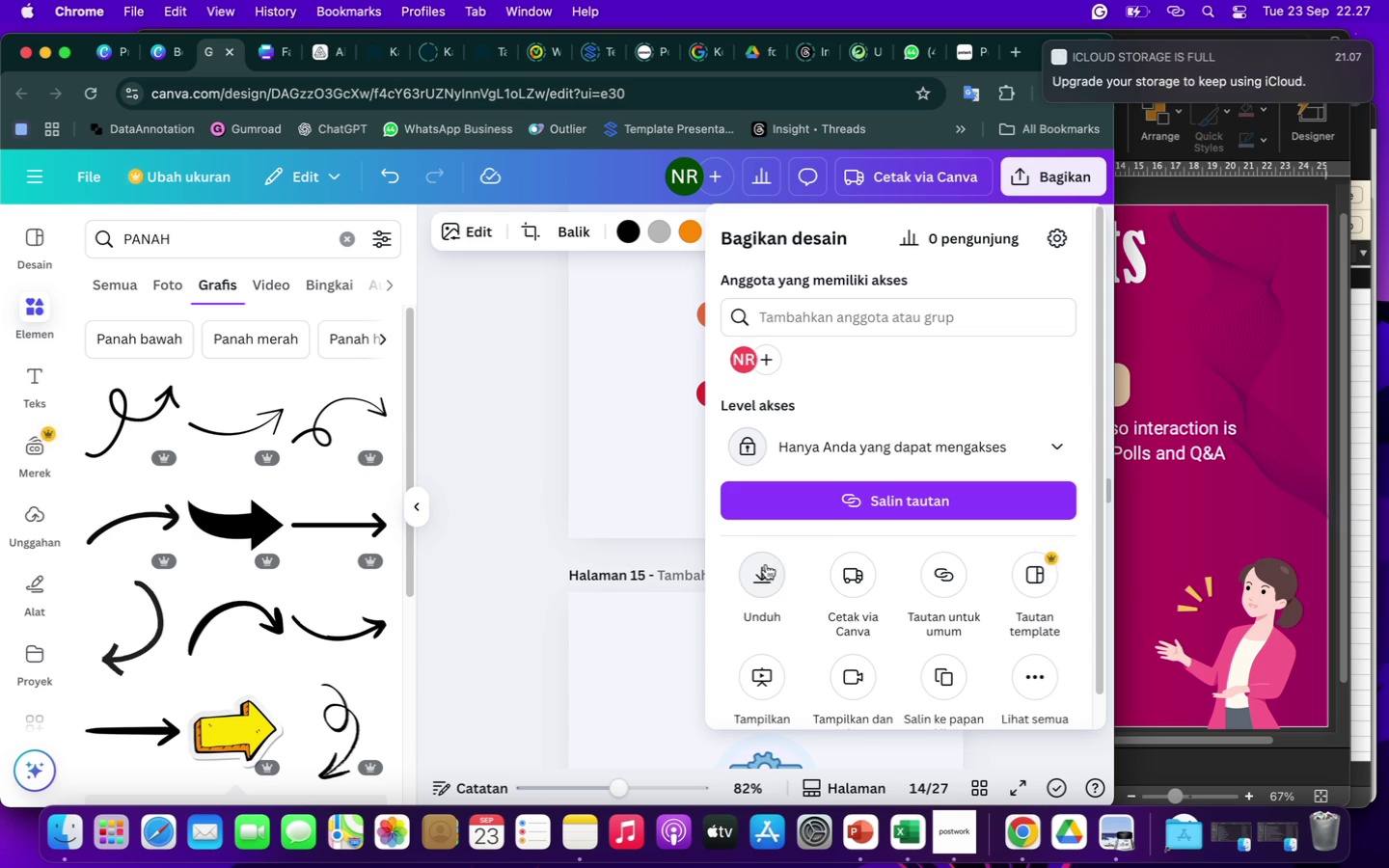 
wait(6.2)
 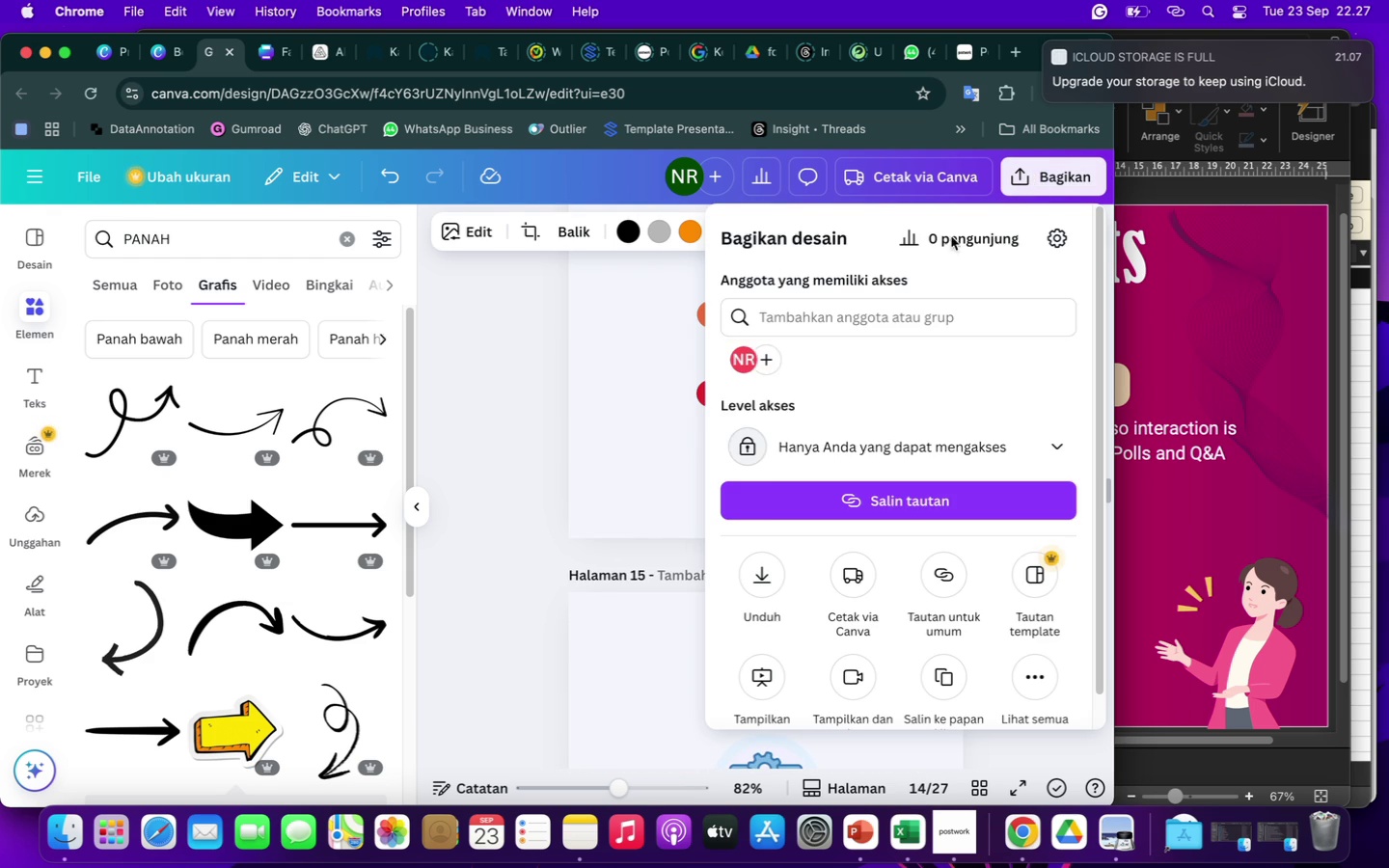 
left_click([765, 561])
 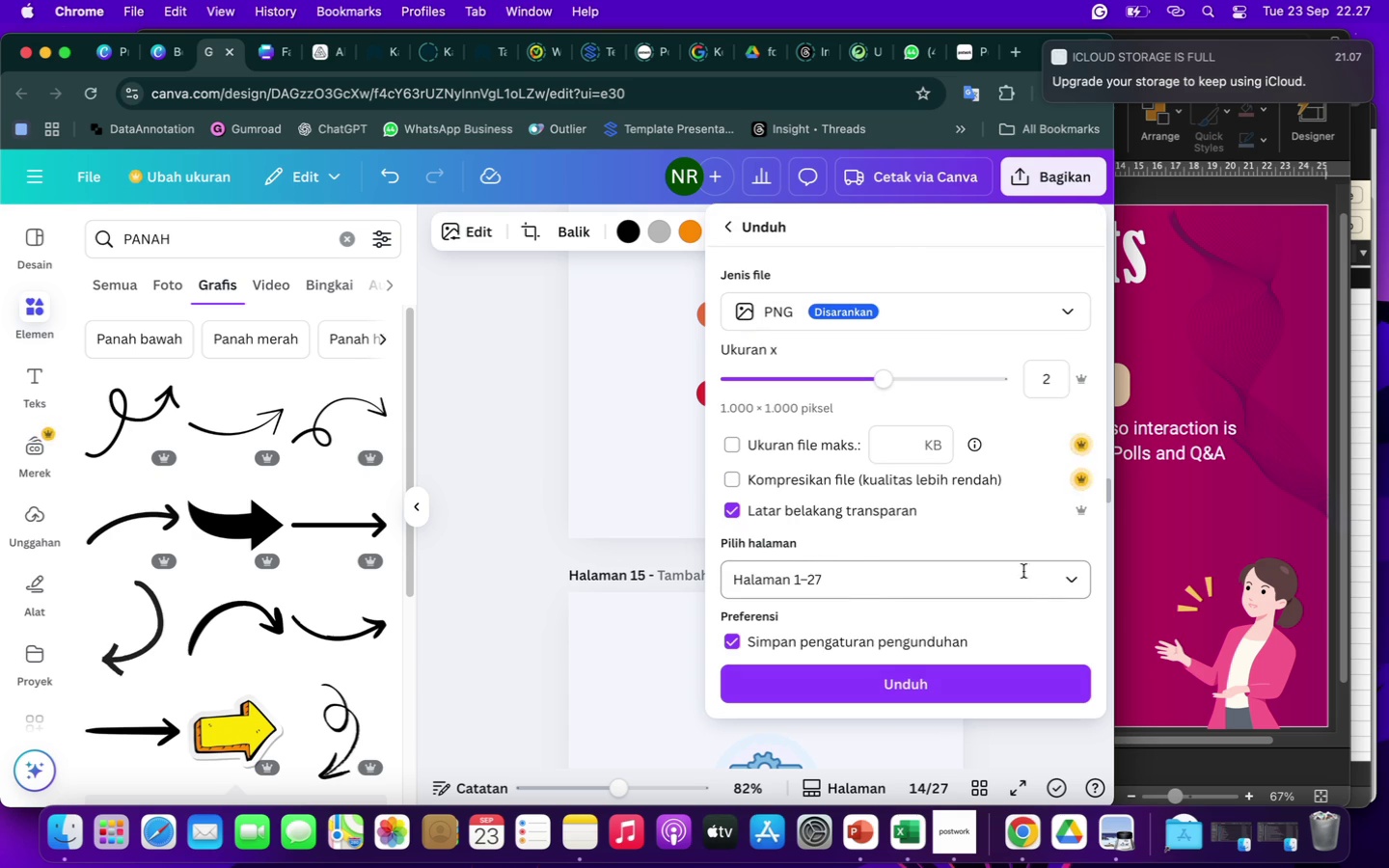 
left_click([1068, 578])
 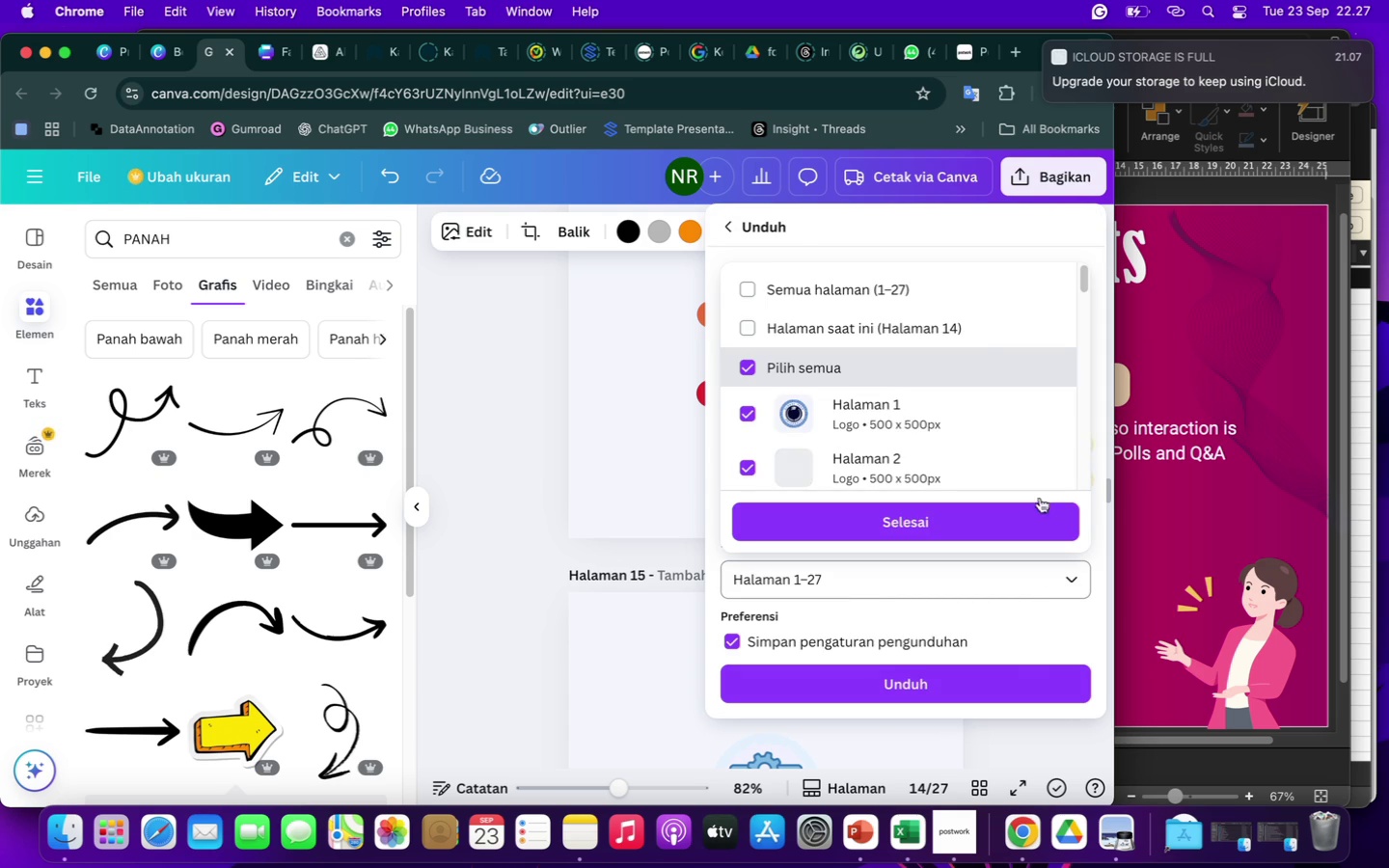 
mouse_move([751, 362])
 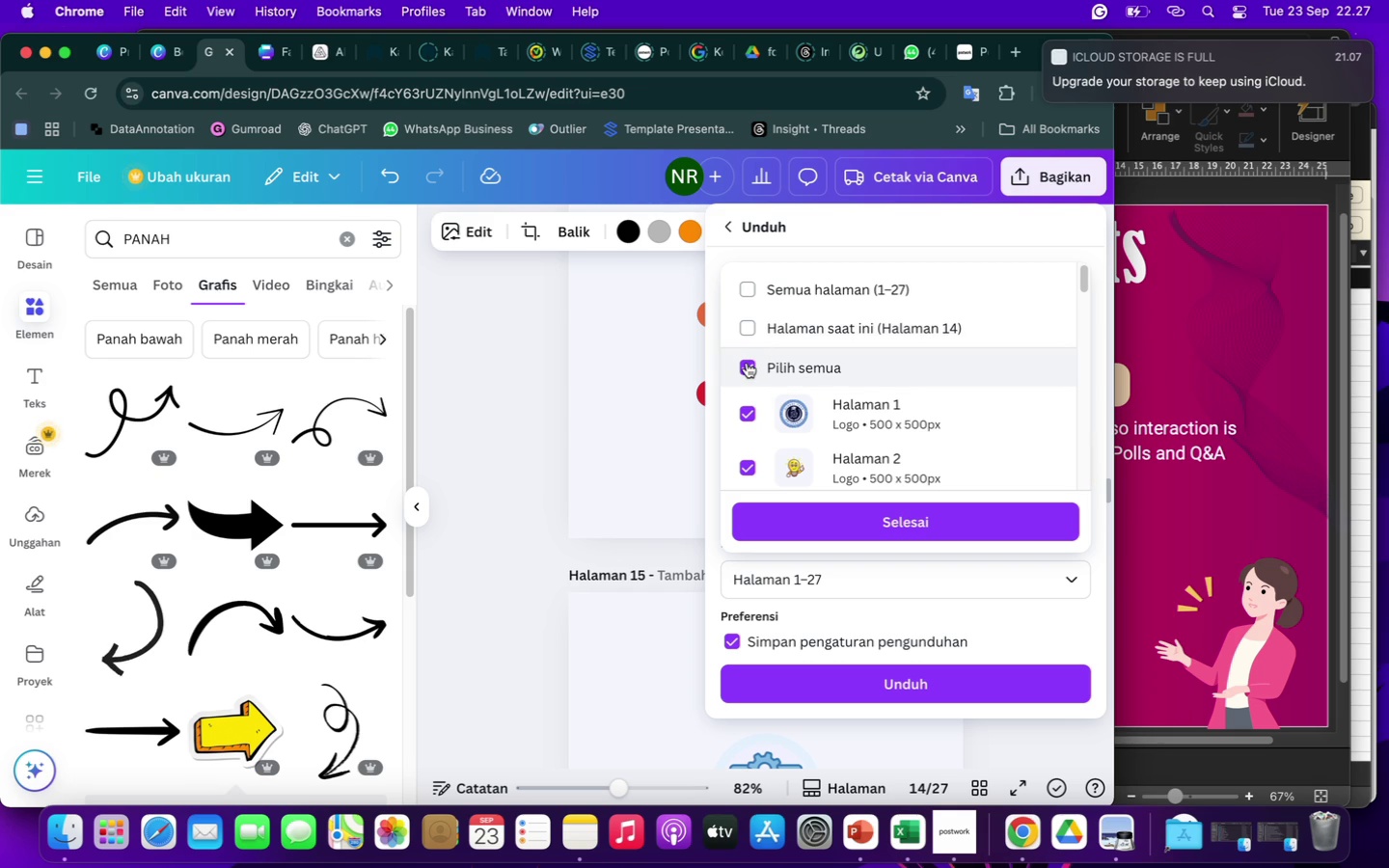 
left_click([747, 363])
 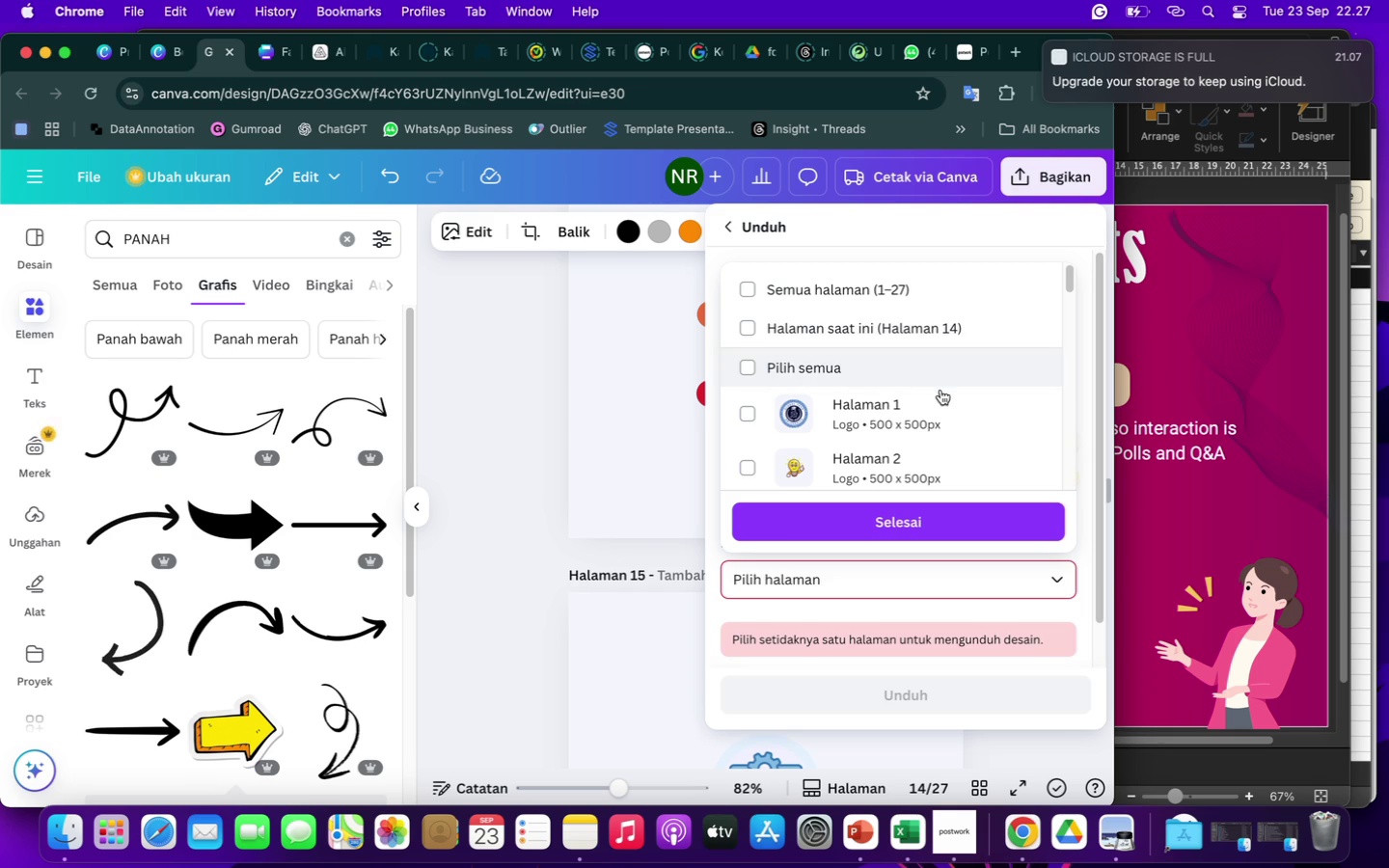 
scroll: coordinate [940, 386], scroll_direction: down, amount: 203.0
 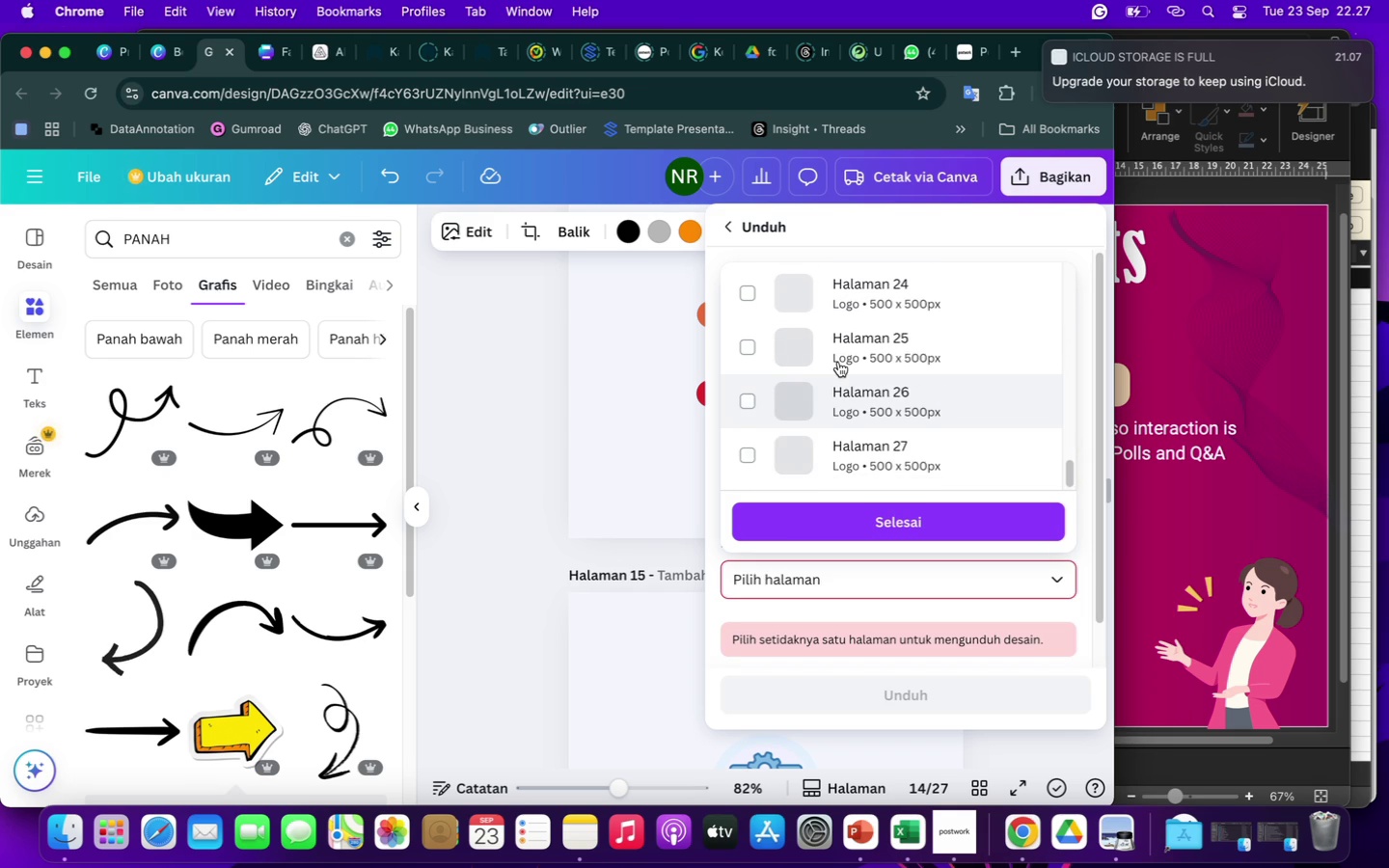 
scroll: coordinate [838, 362], scroll_direction: up, amount: 35.0
 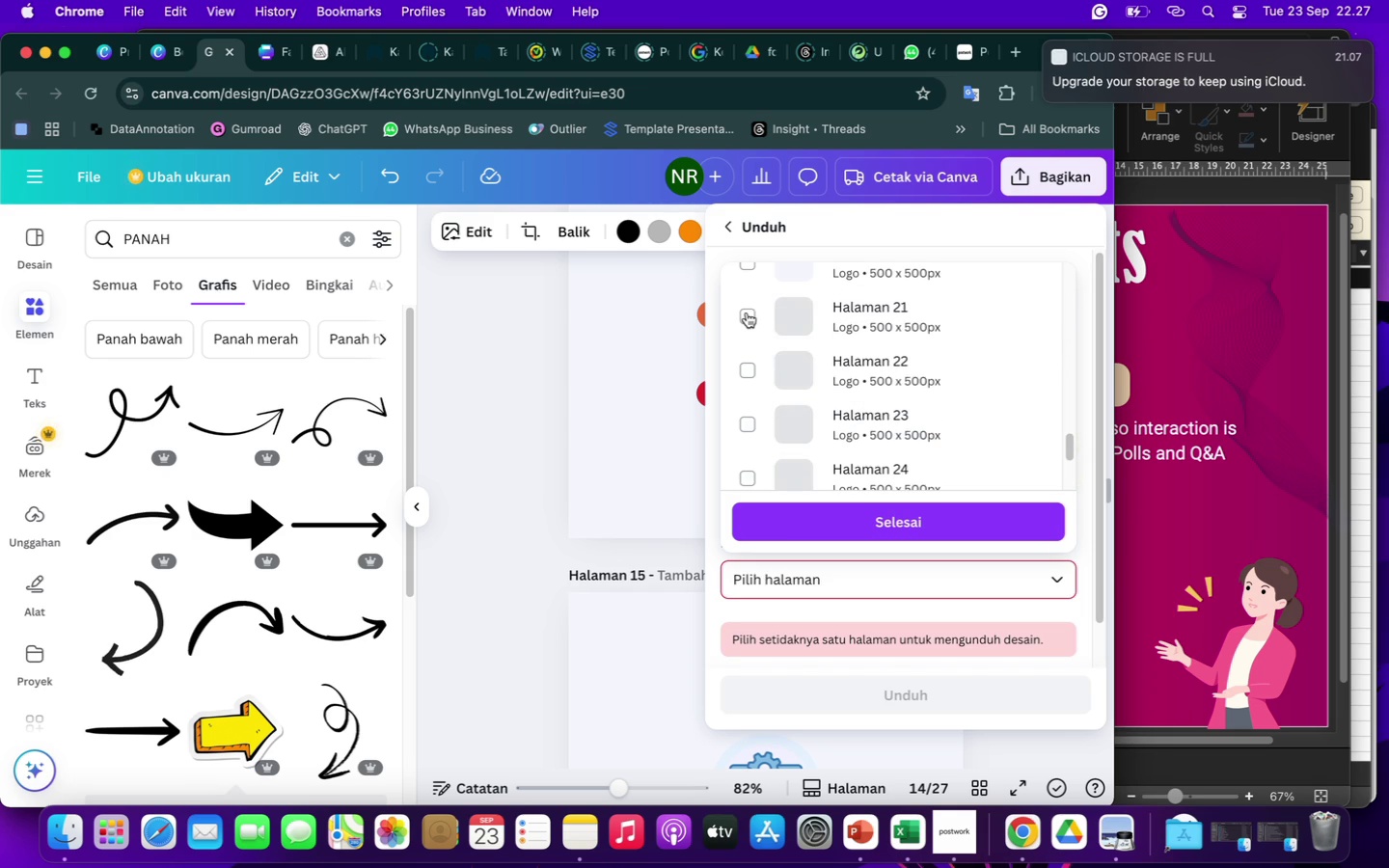 
left_click([746, 313])
 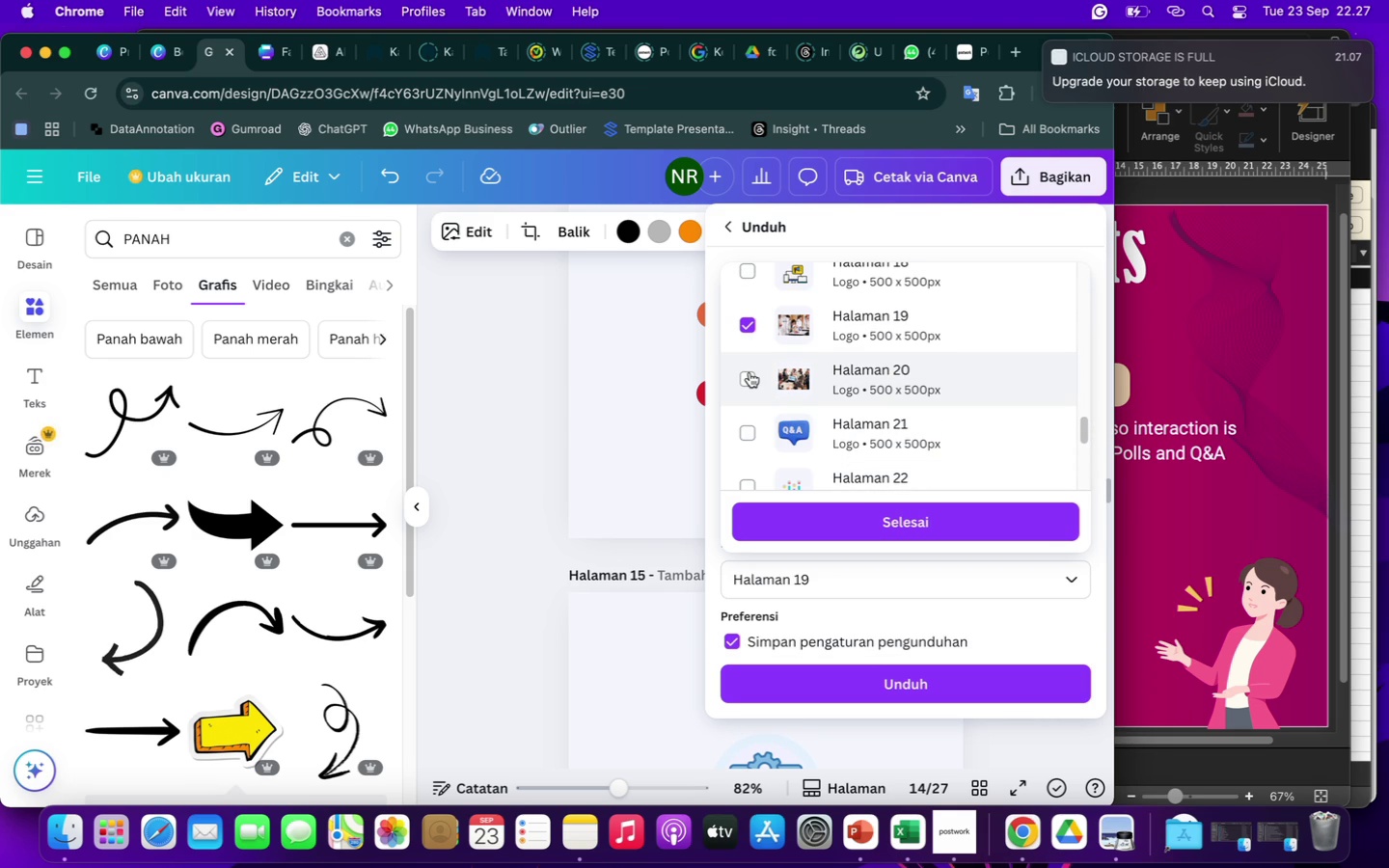 
left_click([749, 372])
 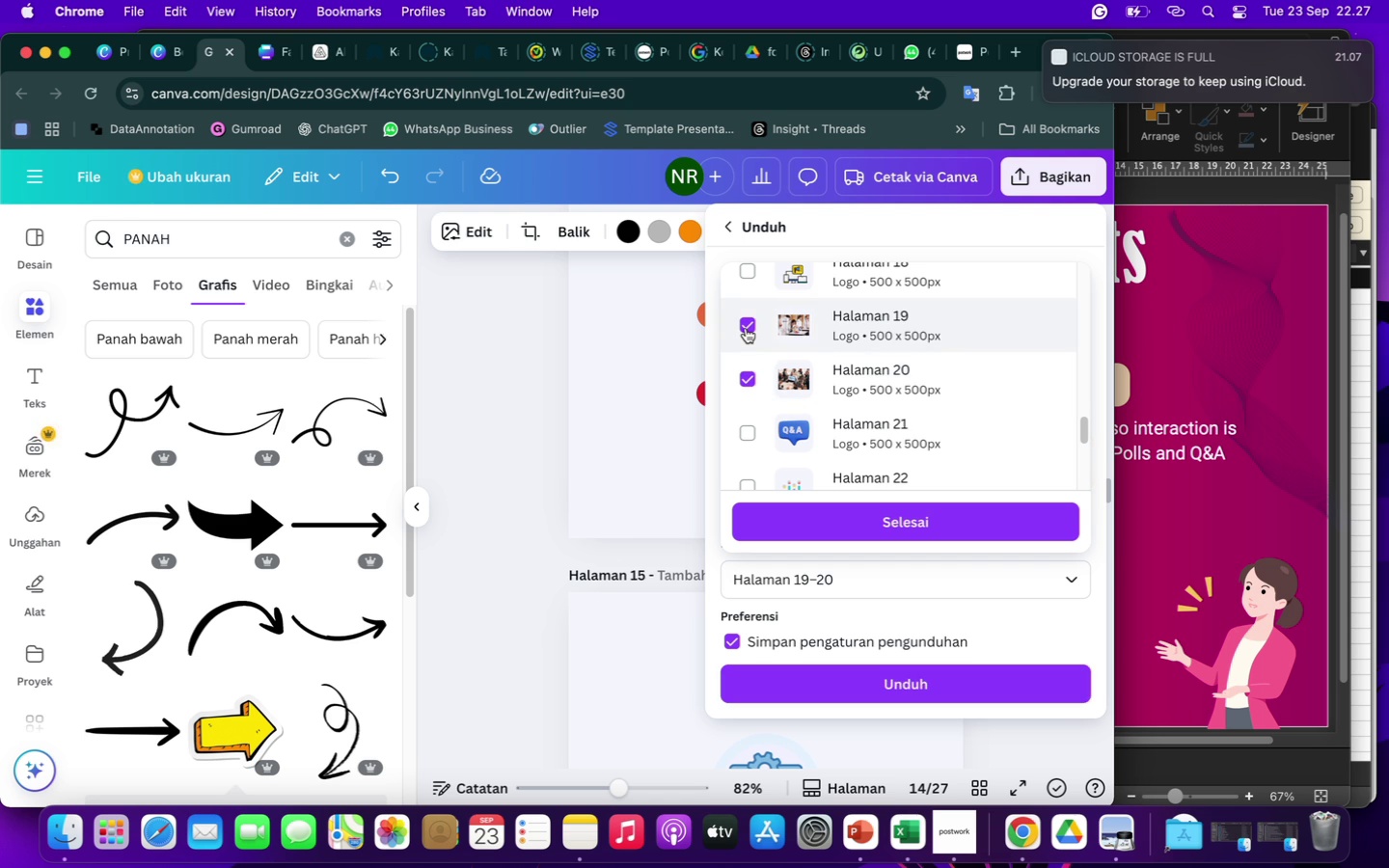 
left_click([746, 328])
 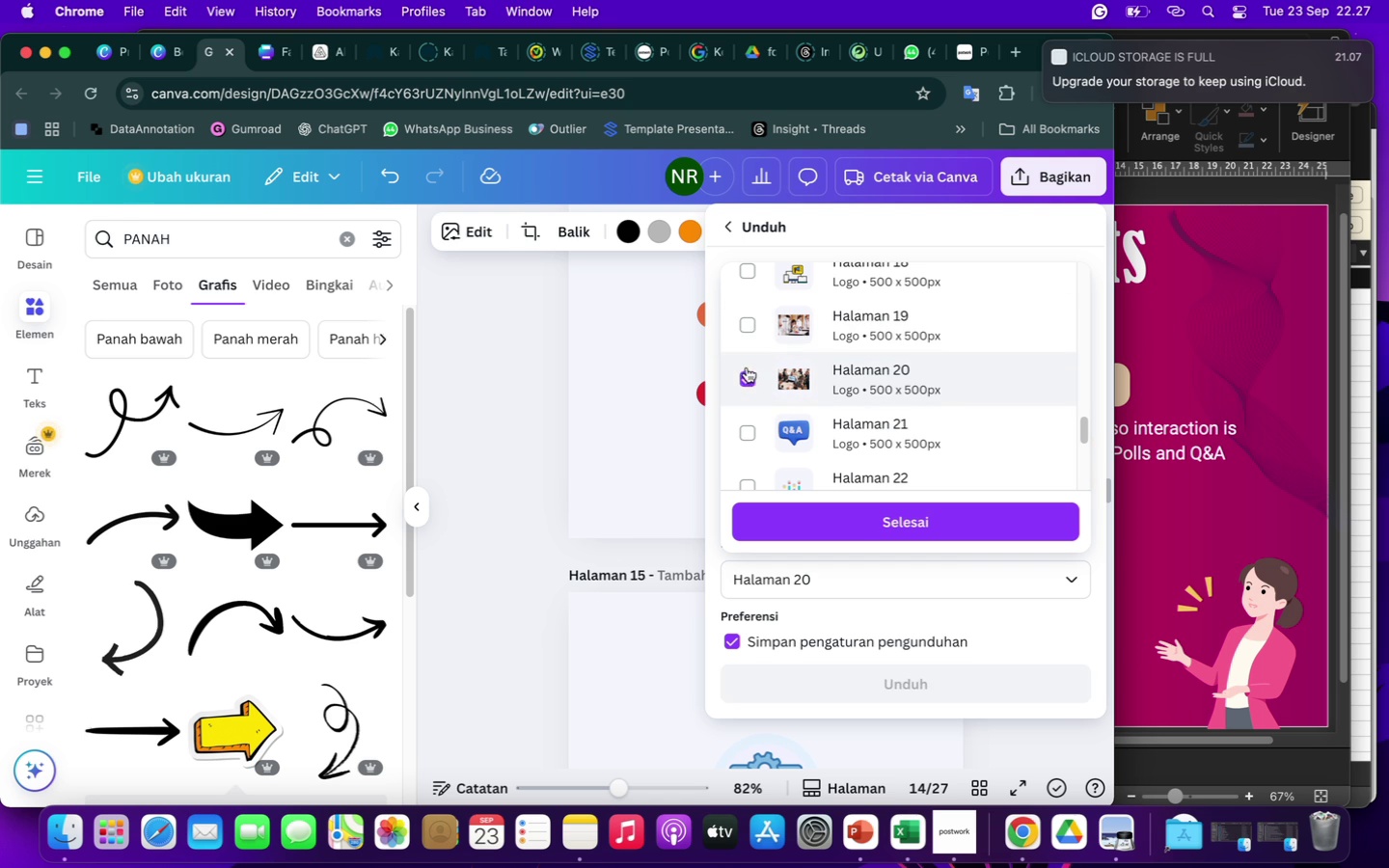 
left_click([747, 381])
 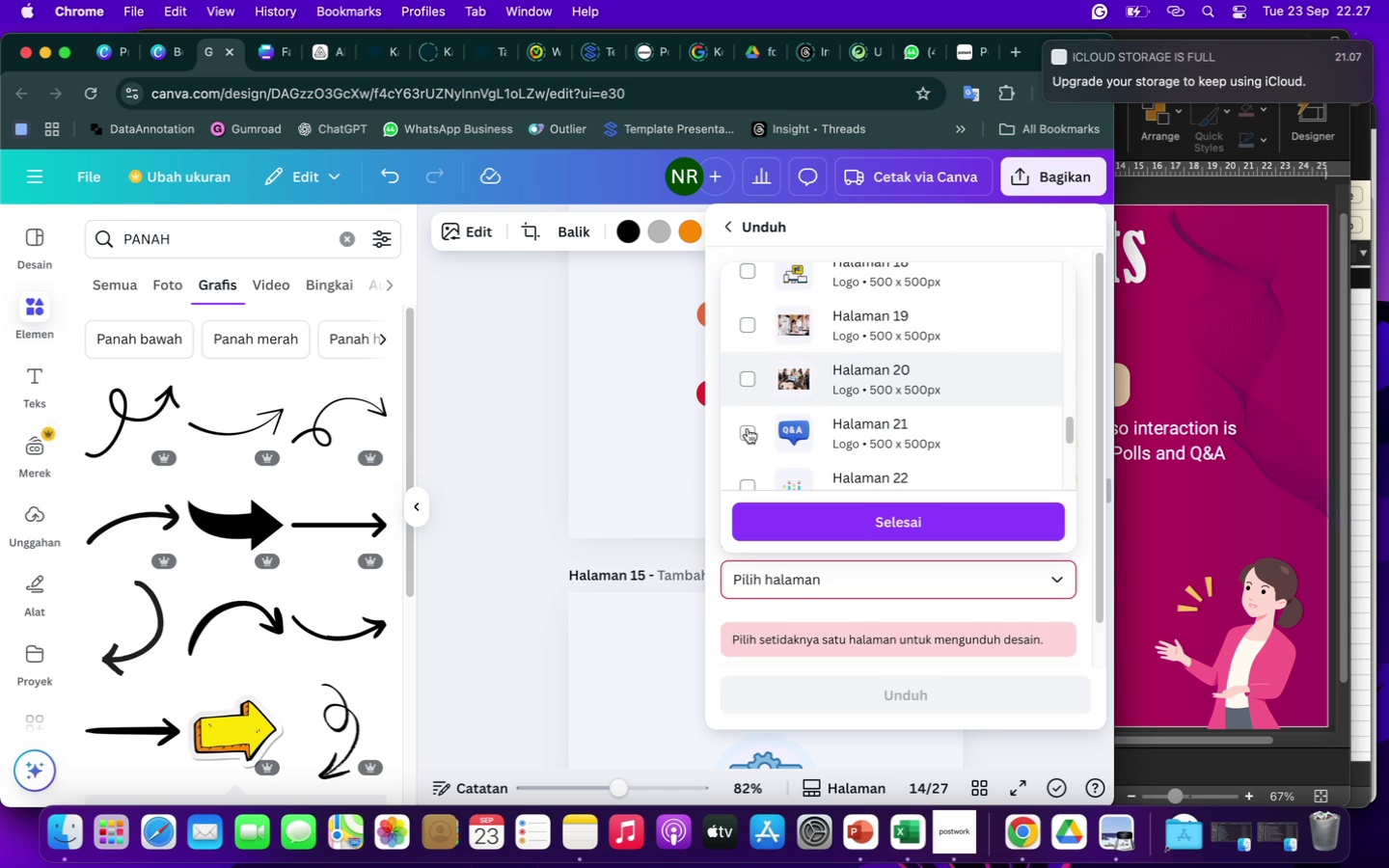 
left_click([748, 434])
 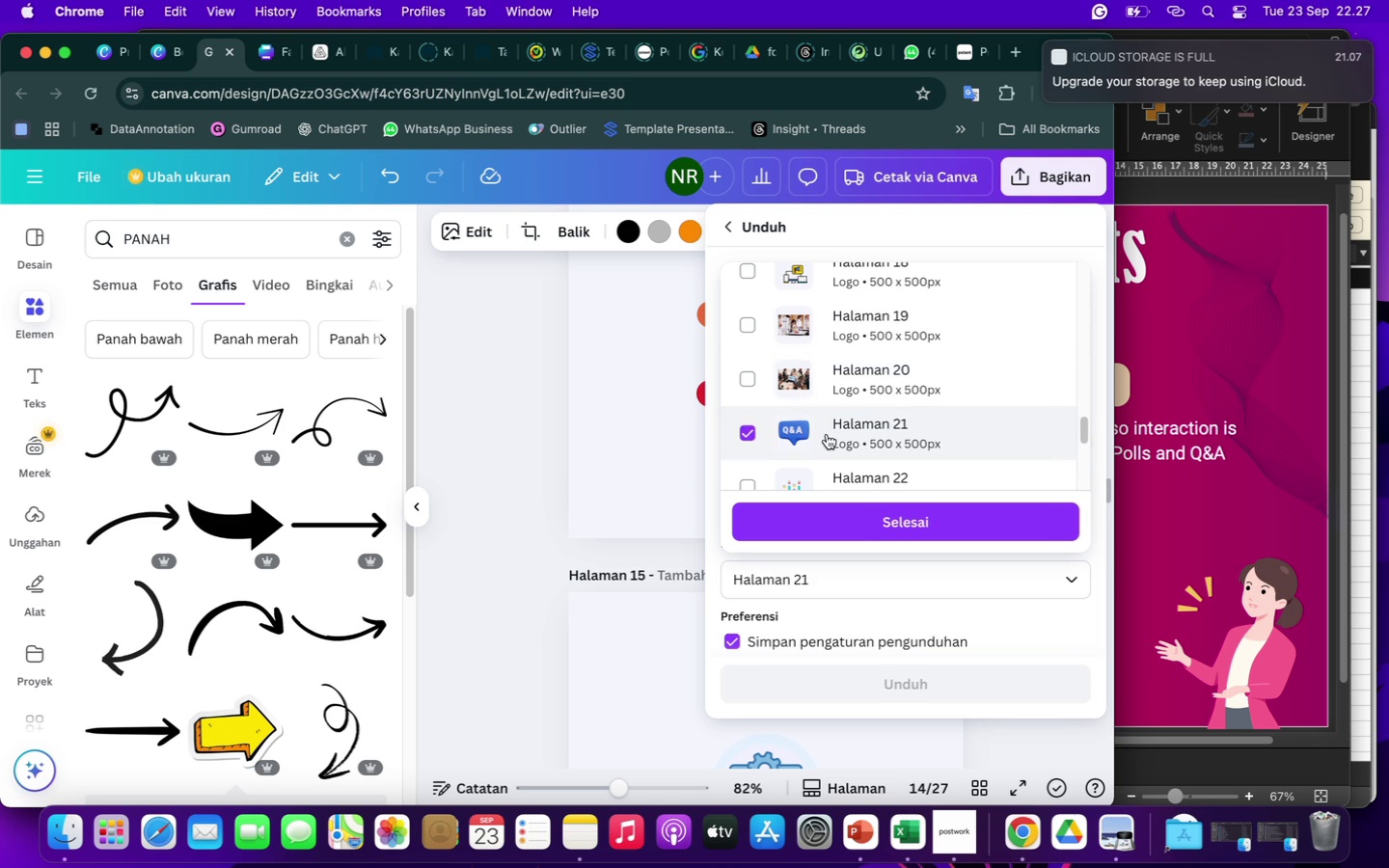 
scroll: coordinate [827, 434], scroll_direction: down, amount: 17.0
 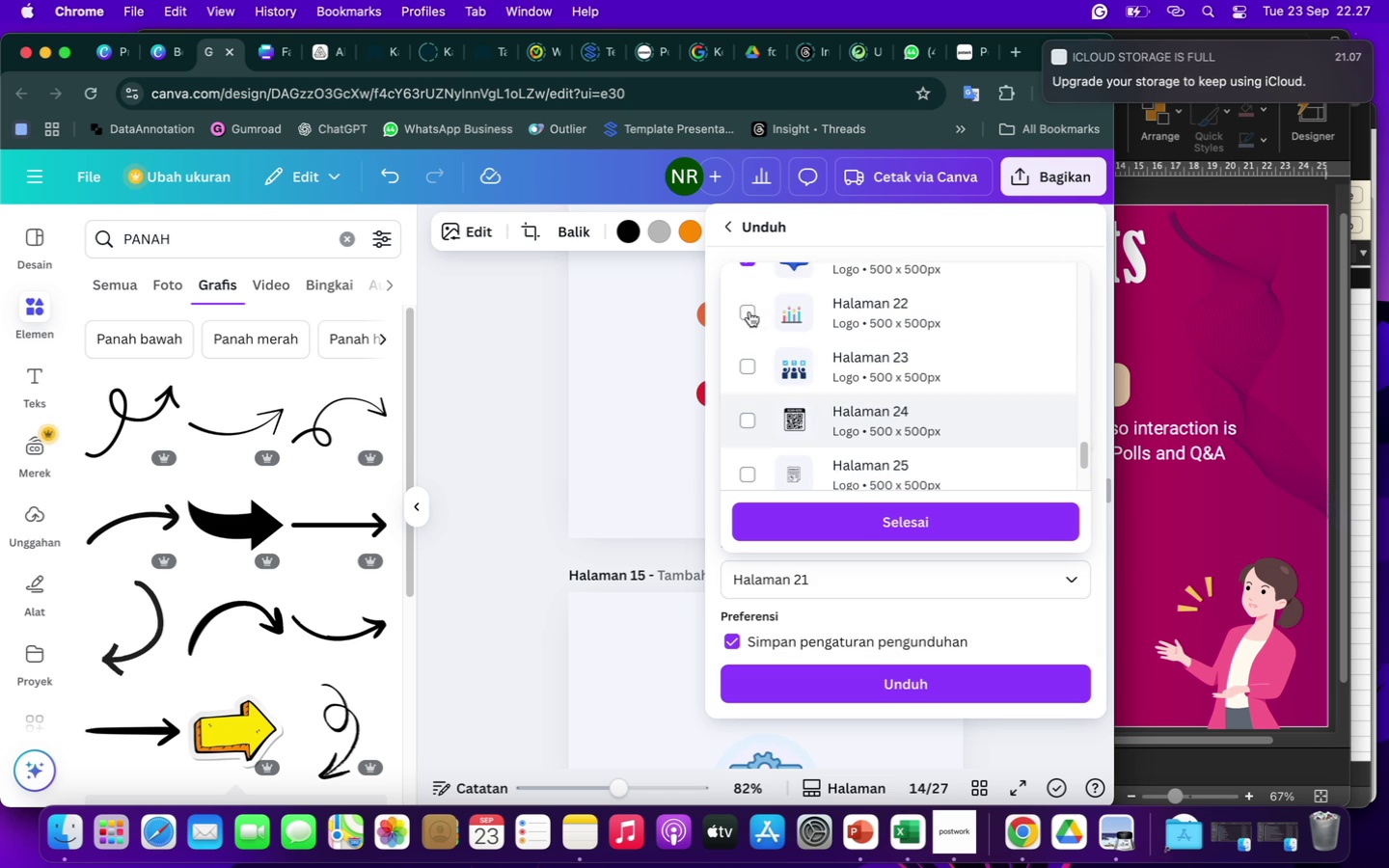 
left_click([749, 312])
 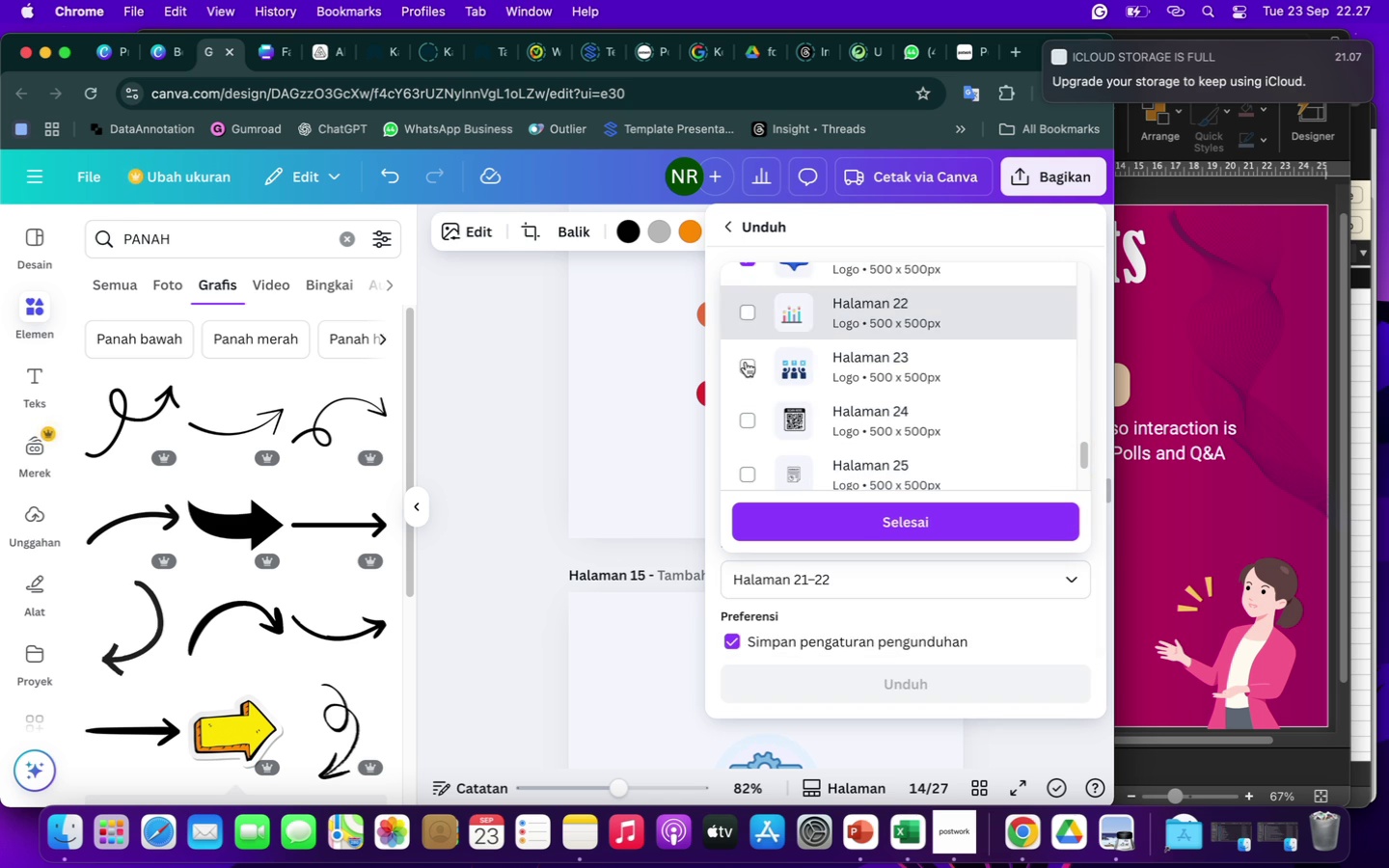 
left_click([746, 362])
 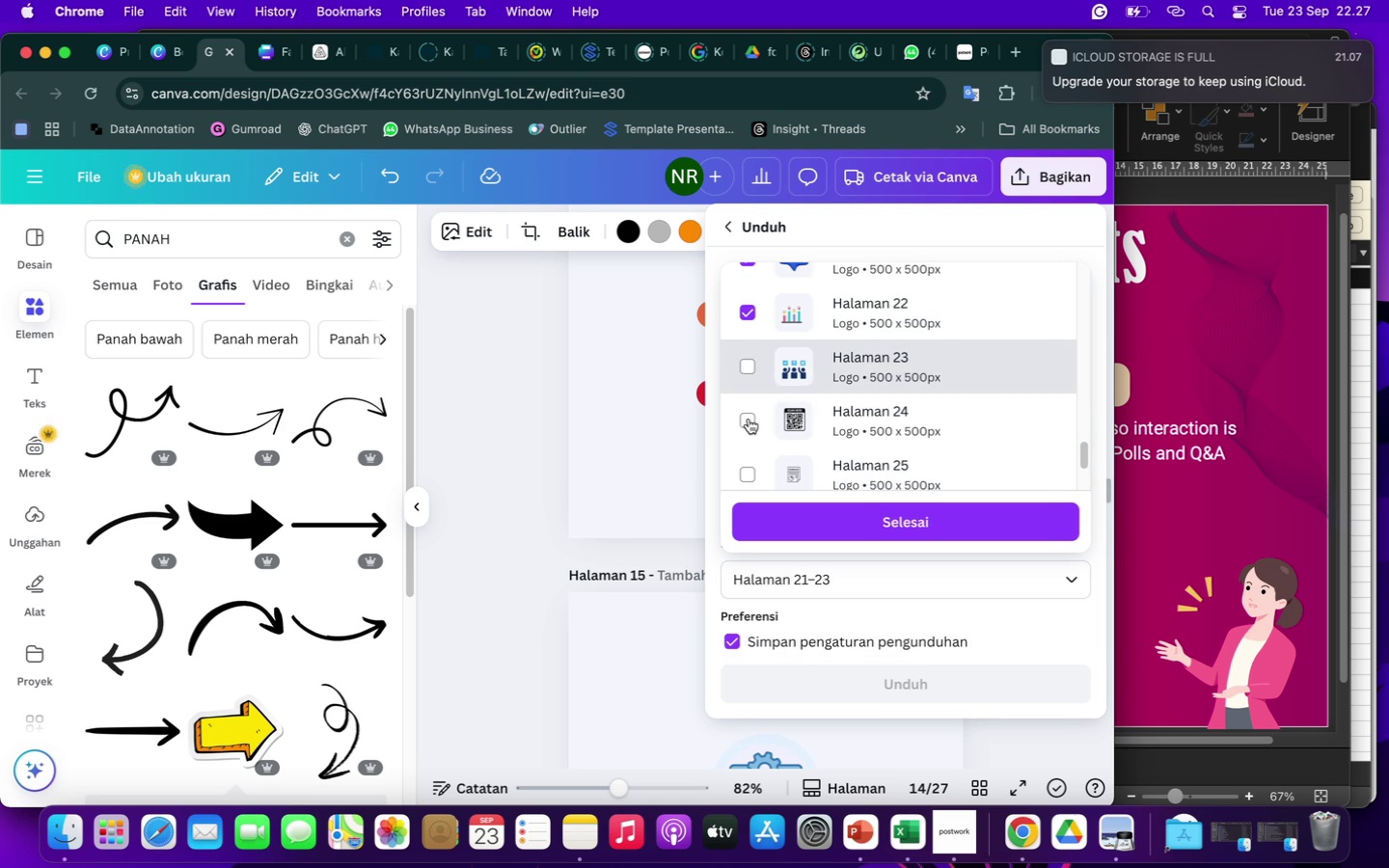 
left_click([749, 419])
 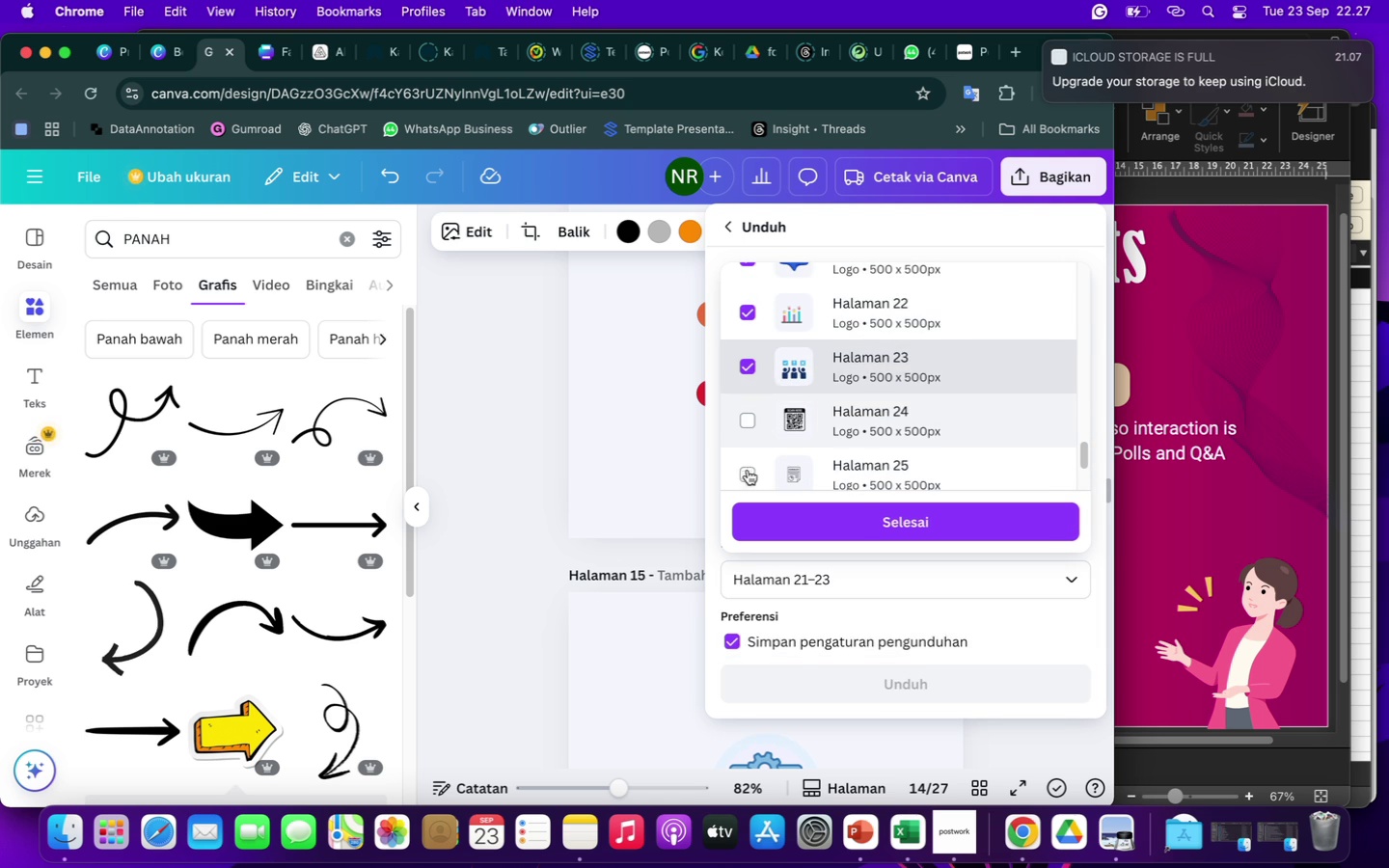 
left_click([748, 470])
 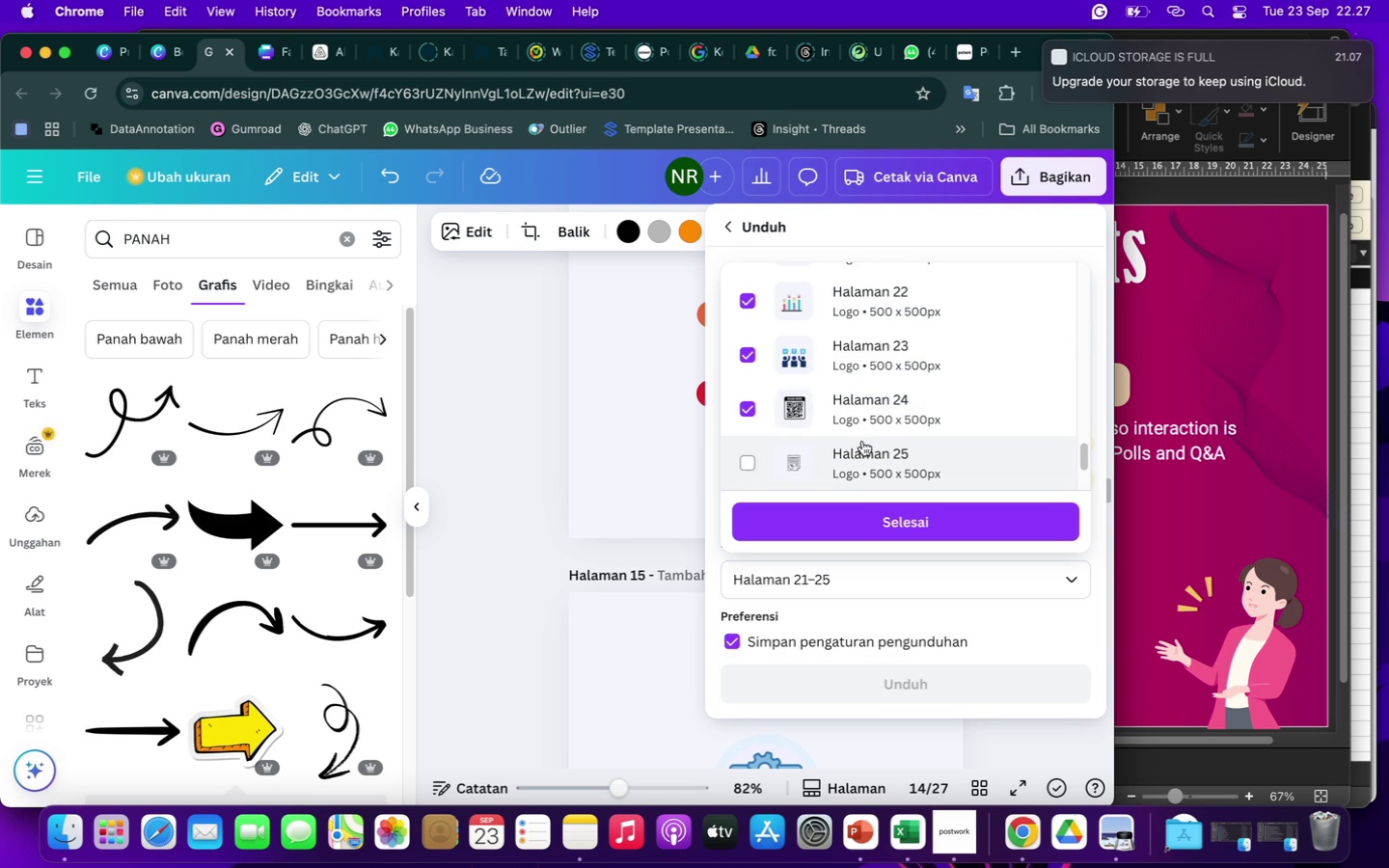 
scroll: coordinate [862, 439], scroll_direction: down, amount: 17.0
 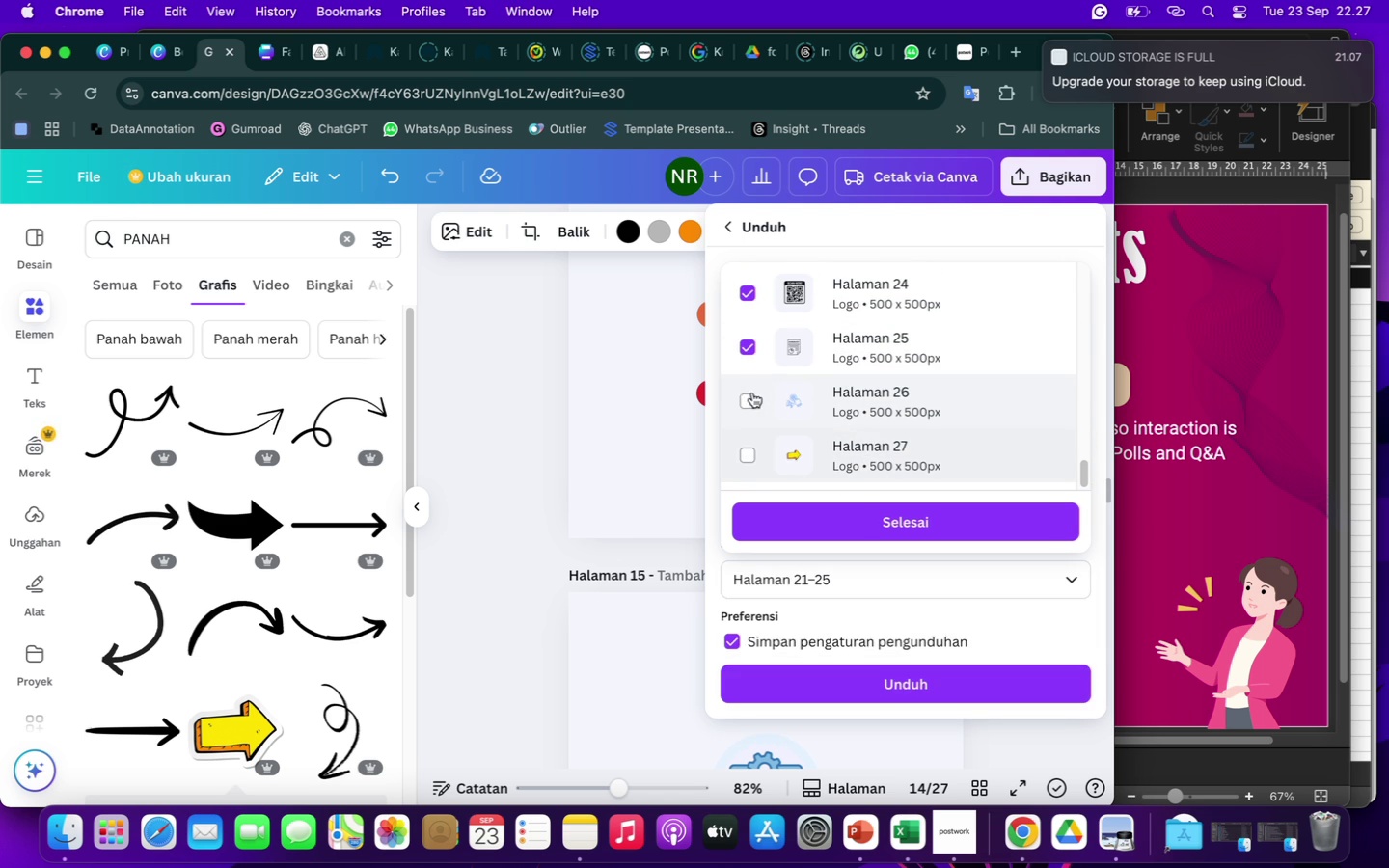 
left_click([750, 393])
 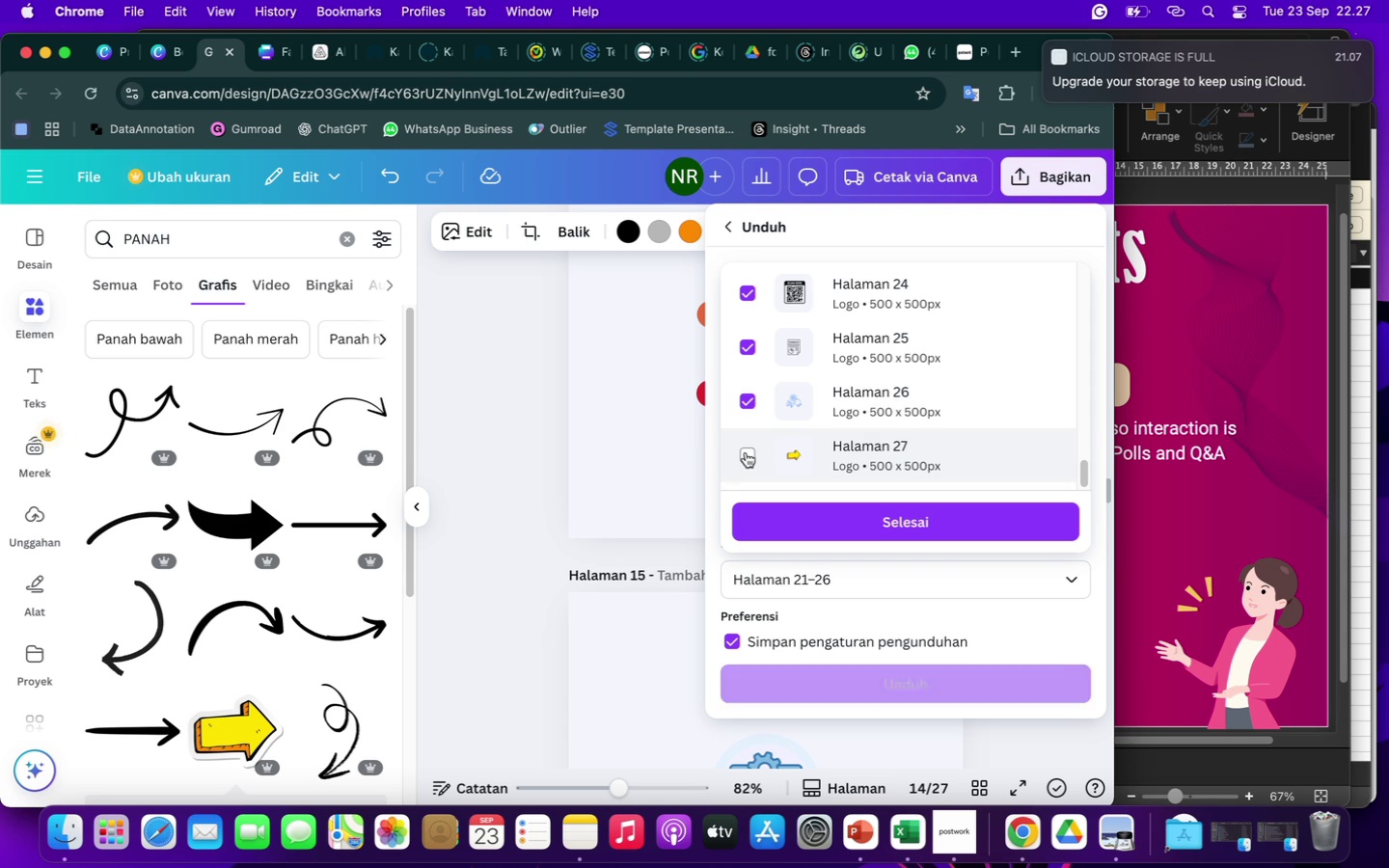 
left_click([746, 452])
 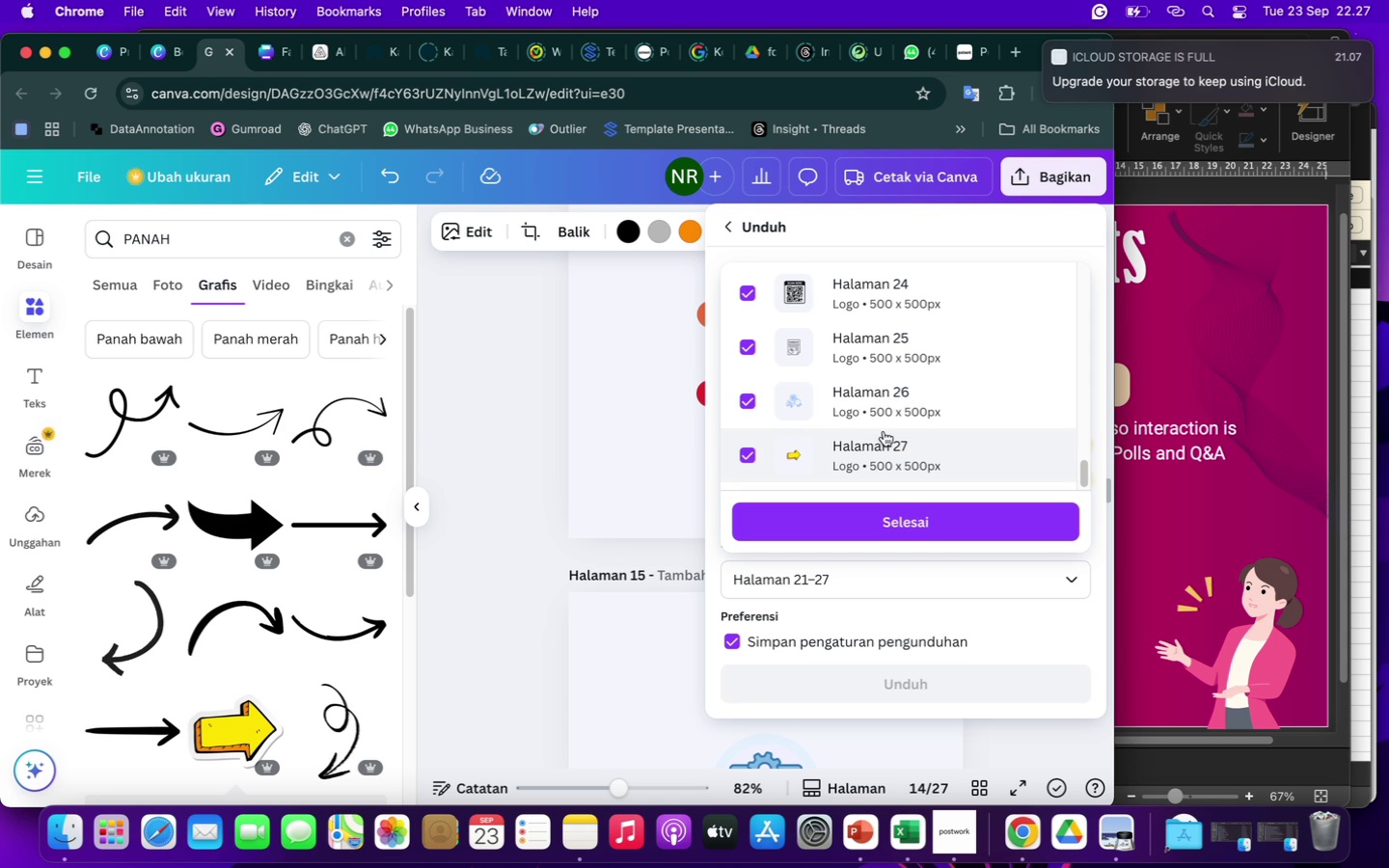 
scroll: coordinate [884, 431], scroll_direction: down, amount: 20.0
 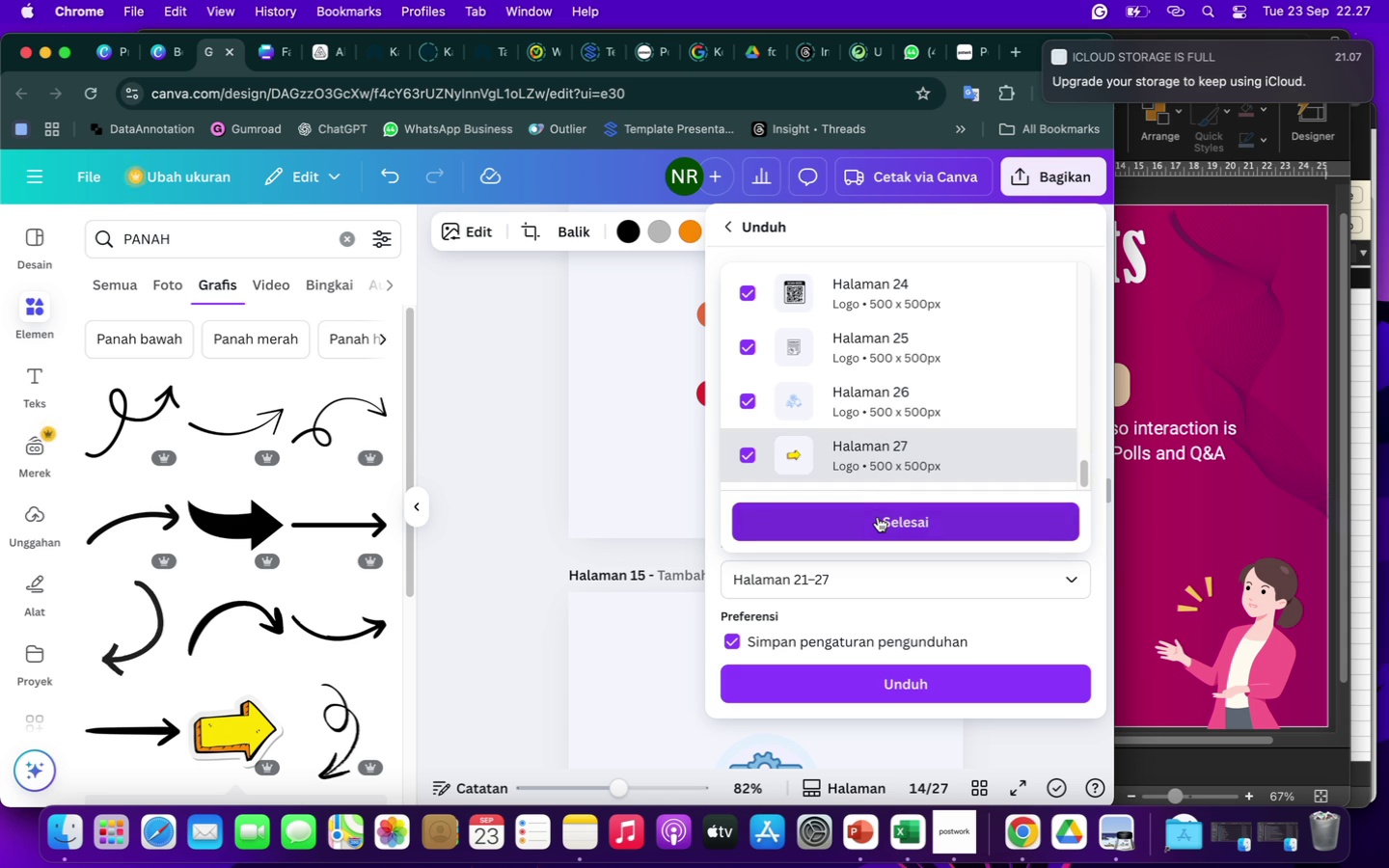 
left_click([878, 517])
 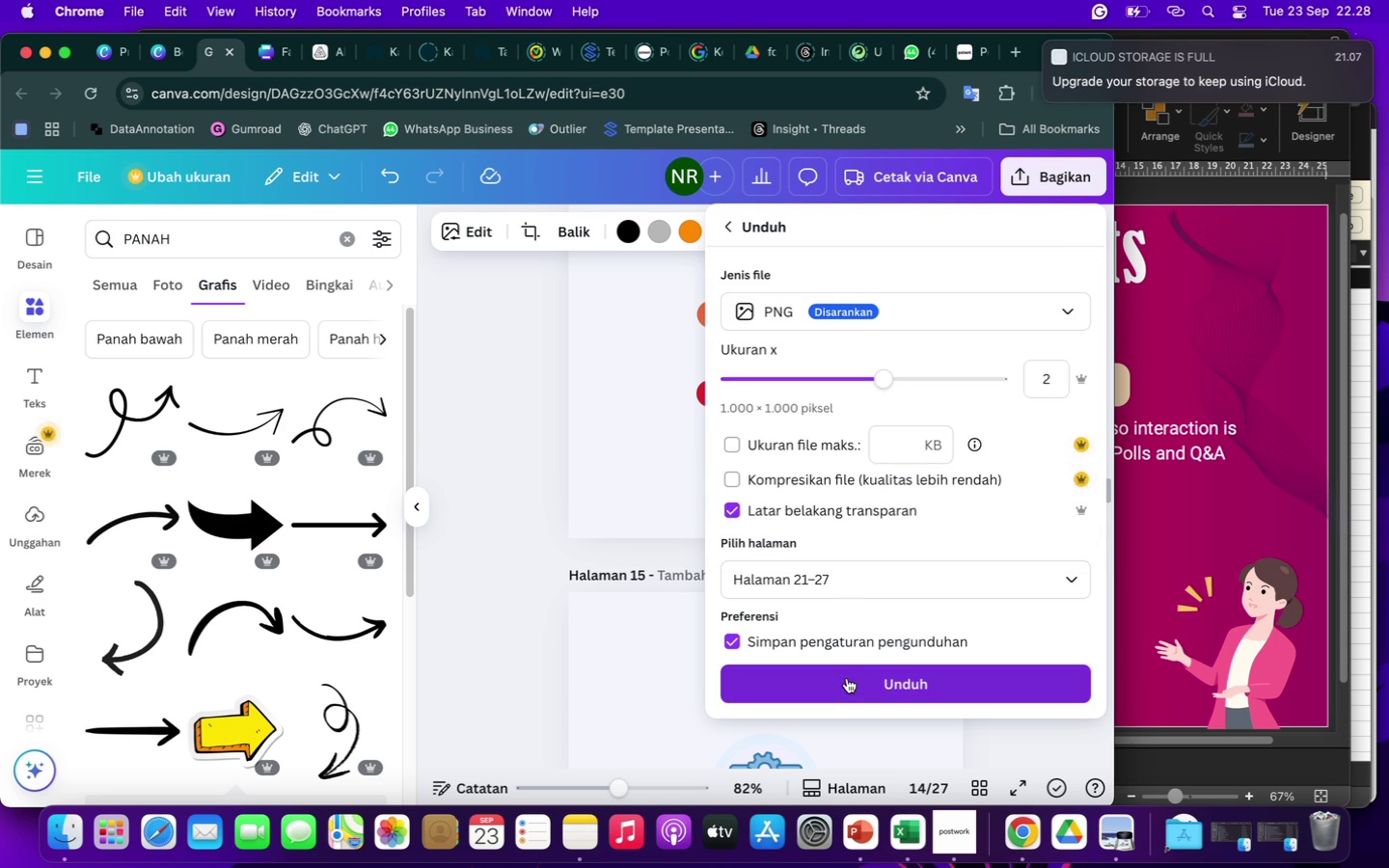 
left_click([846, 678])
 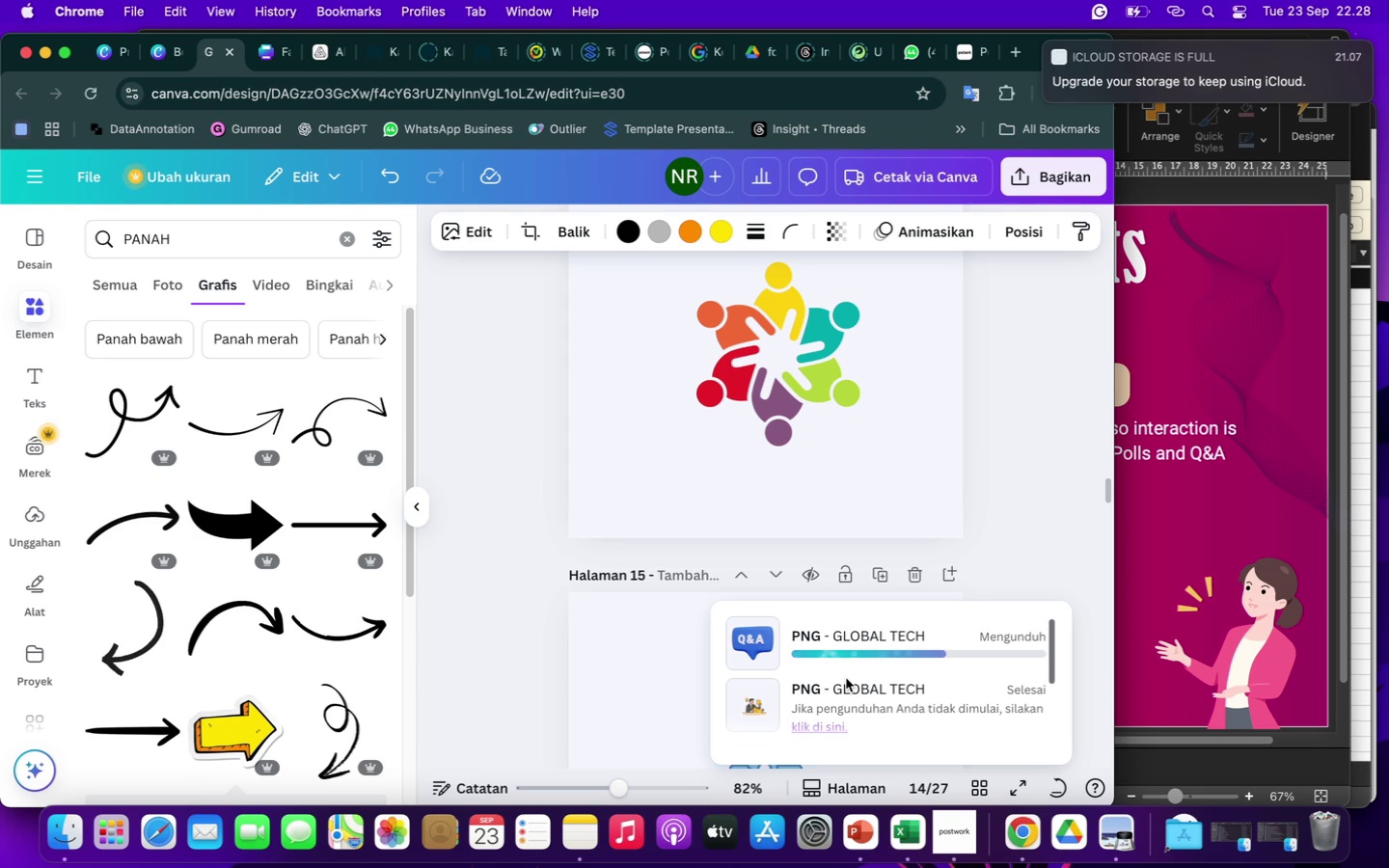 
wait(11.94)
 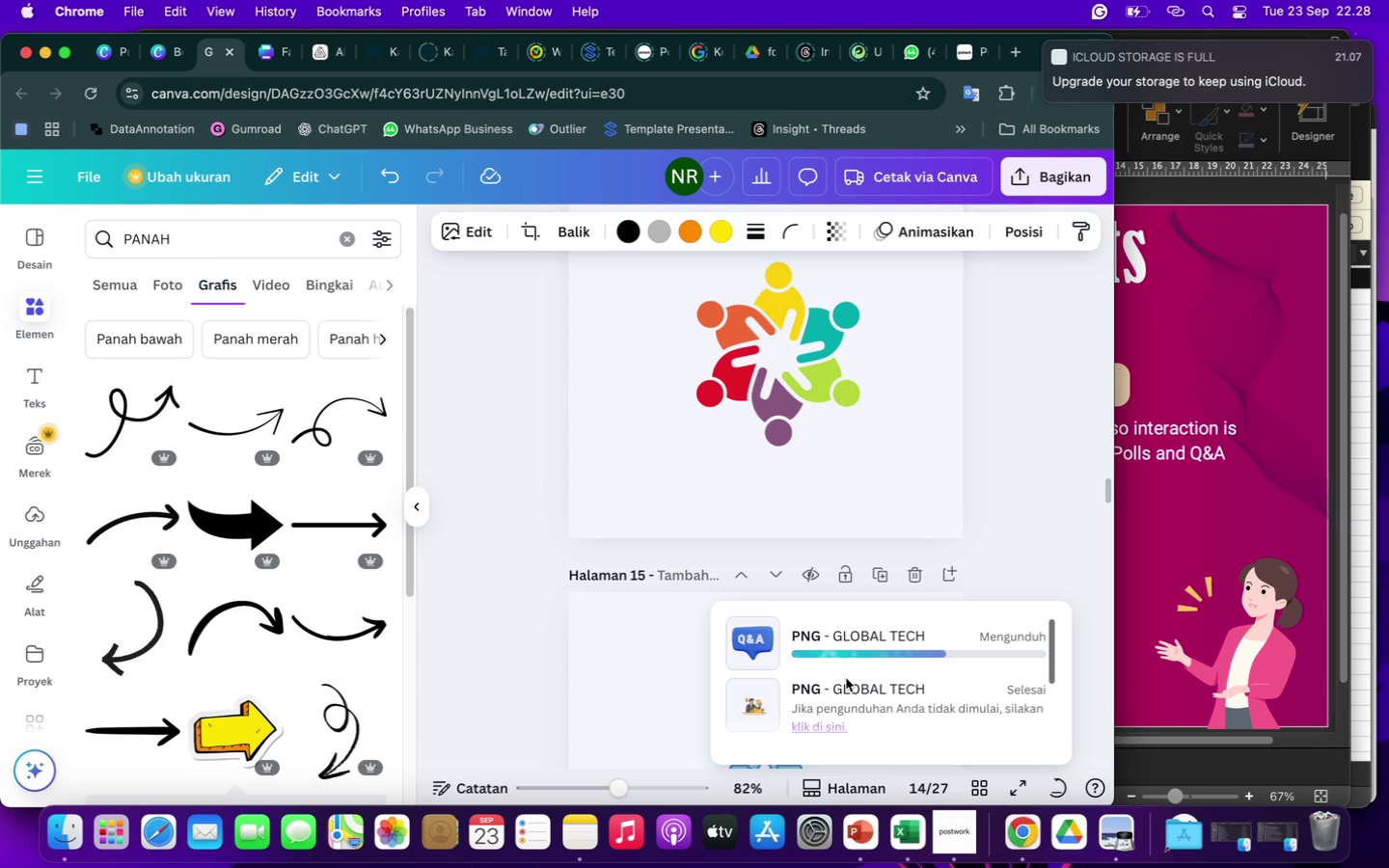 
left_click([44, 55])
 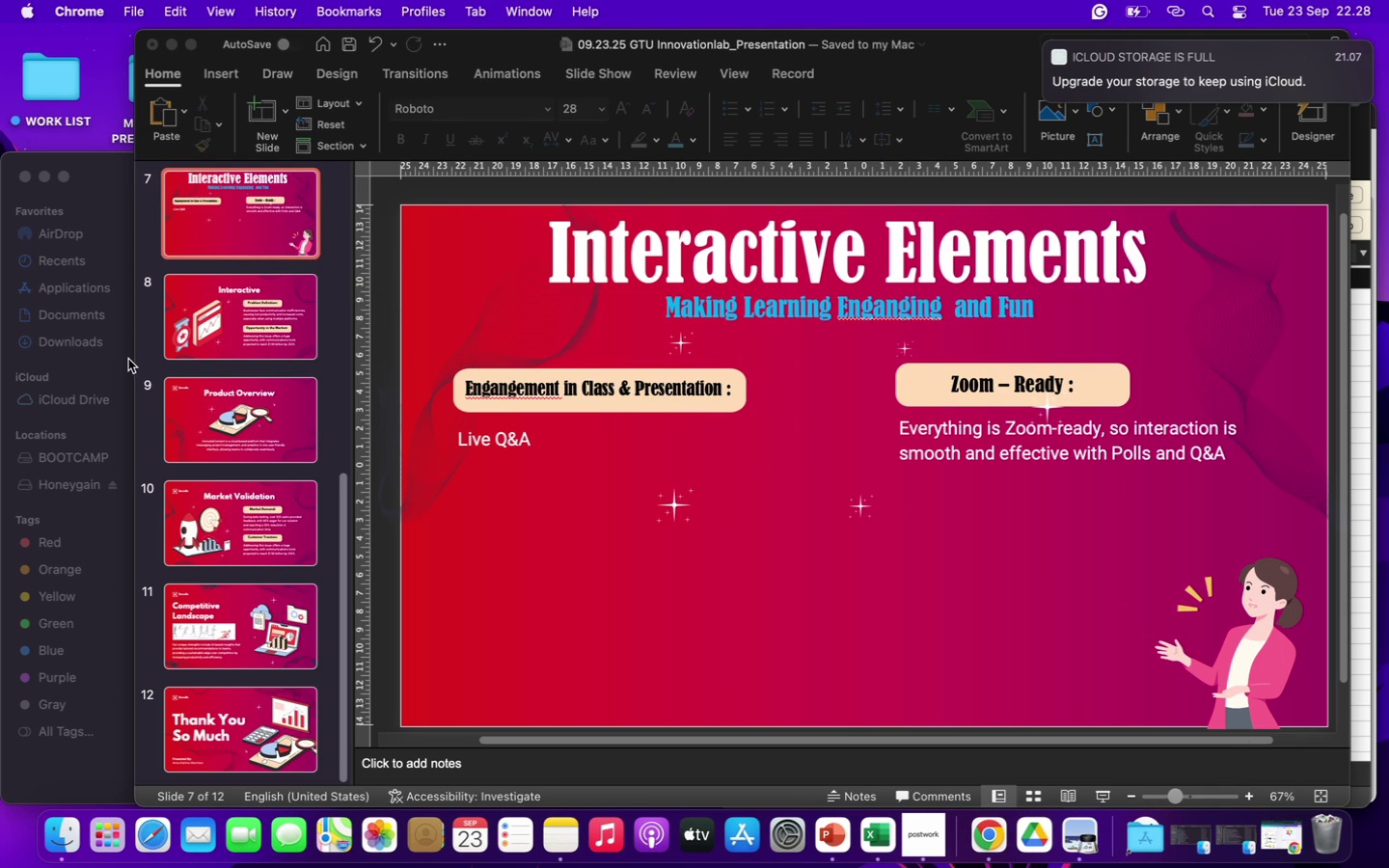 
left_click([126, 359])
 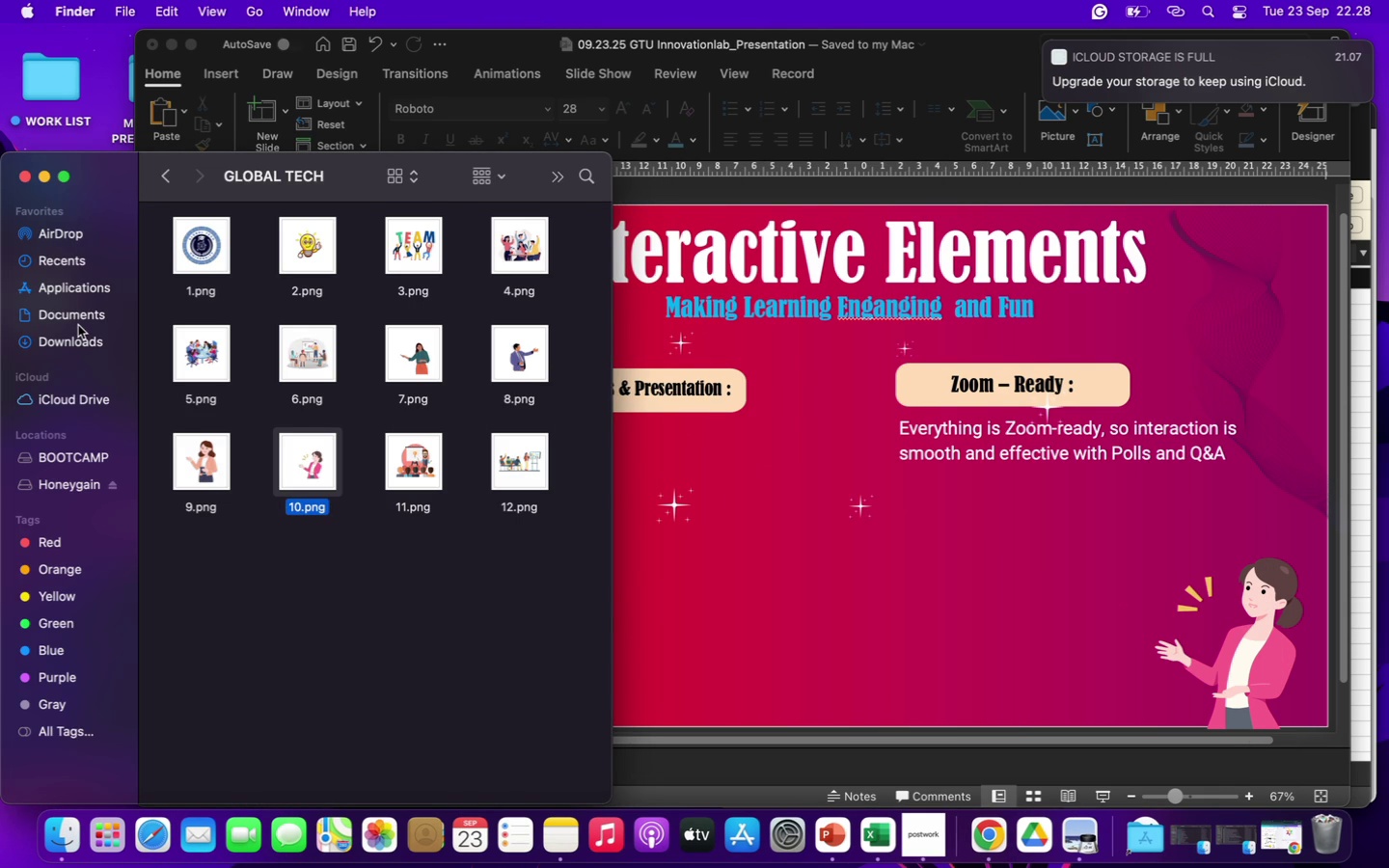 
left_click([78, 325])
 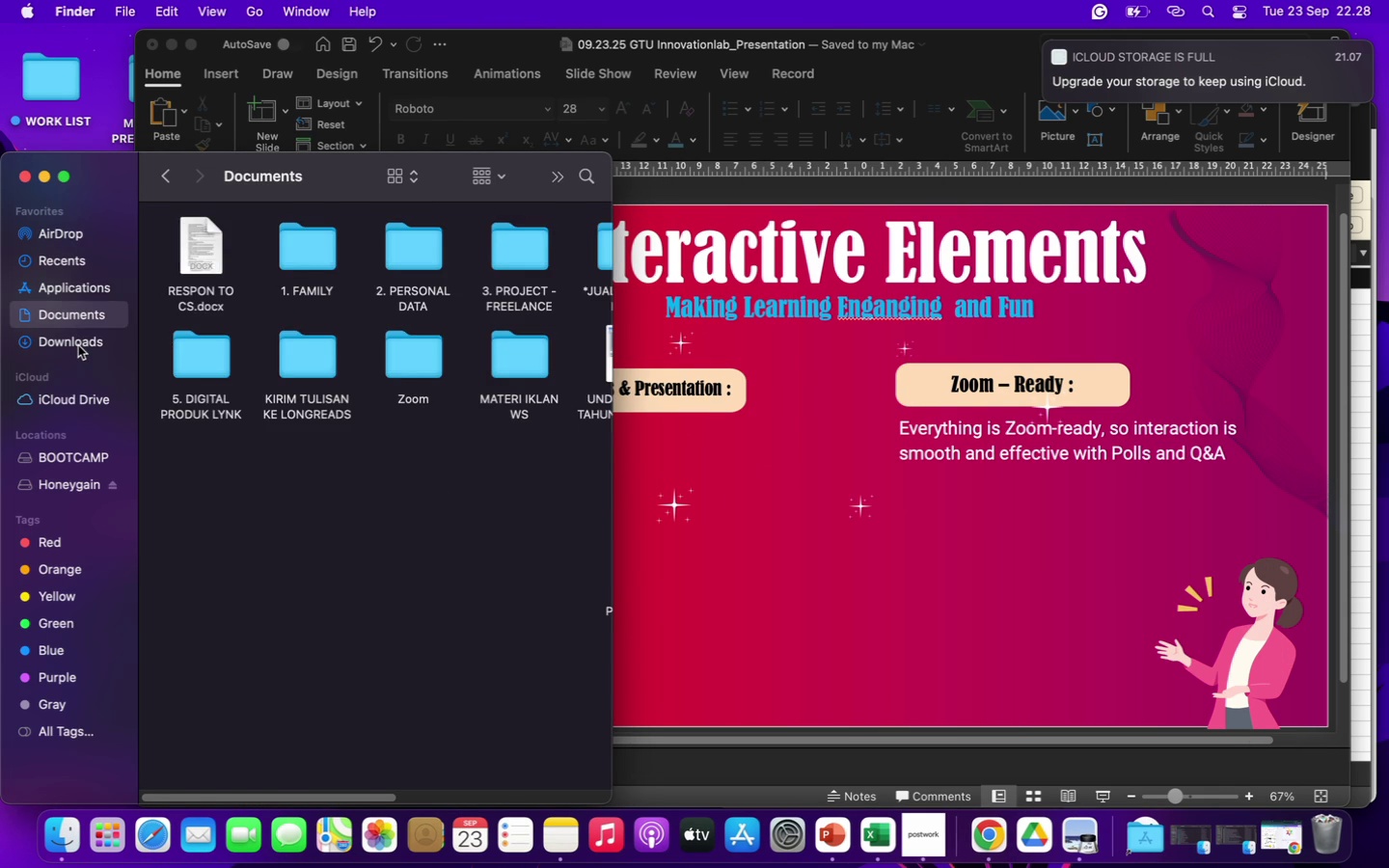 
left_click([78, 345])
 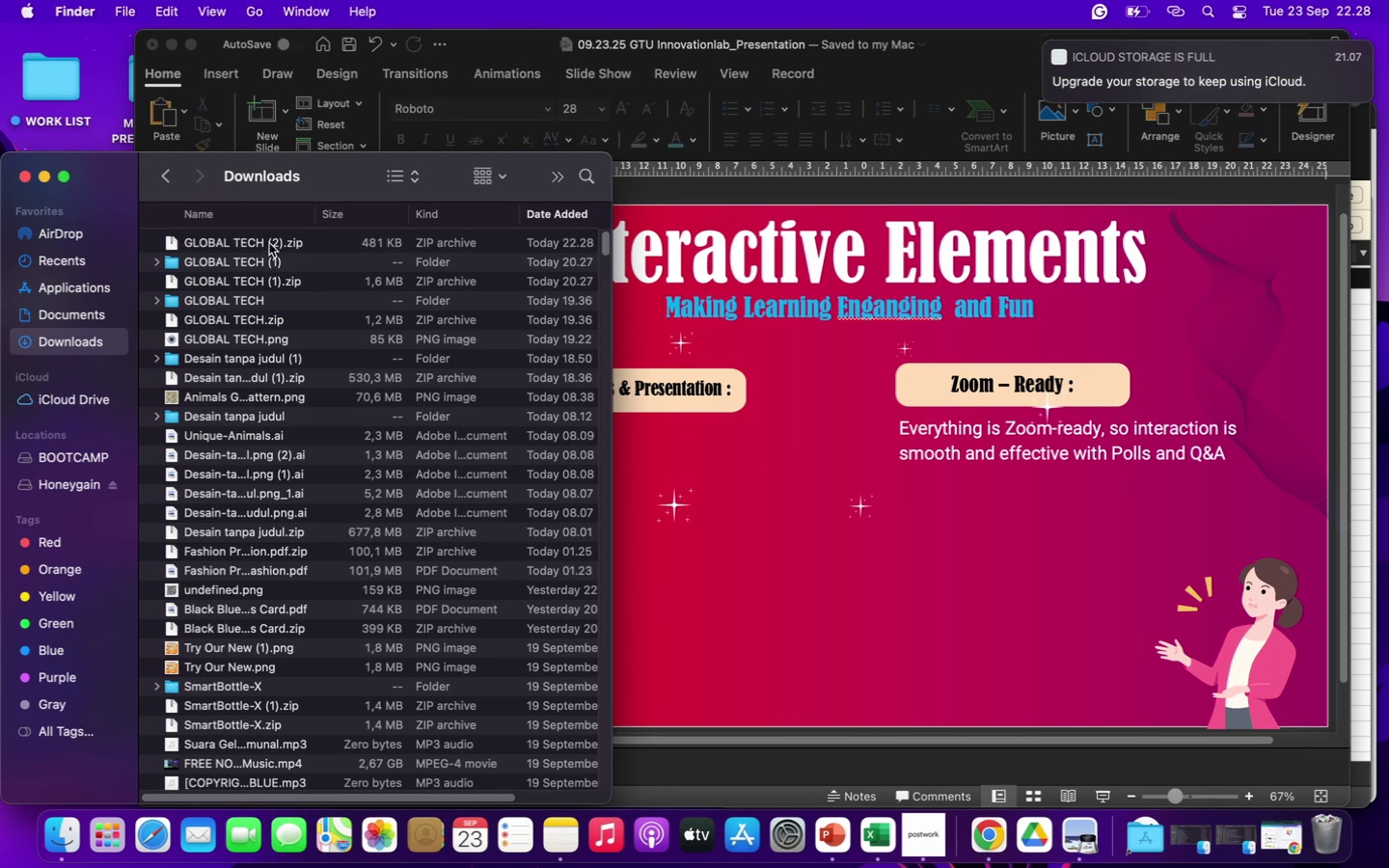 
left_click([266, 243])
 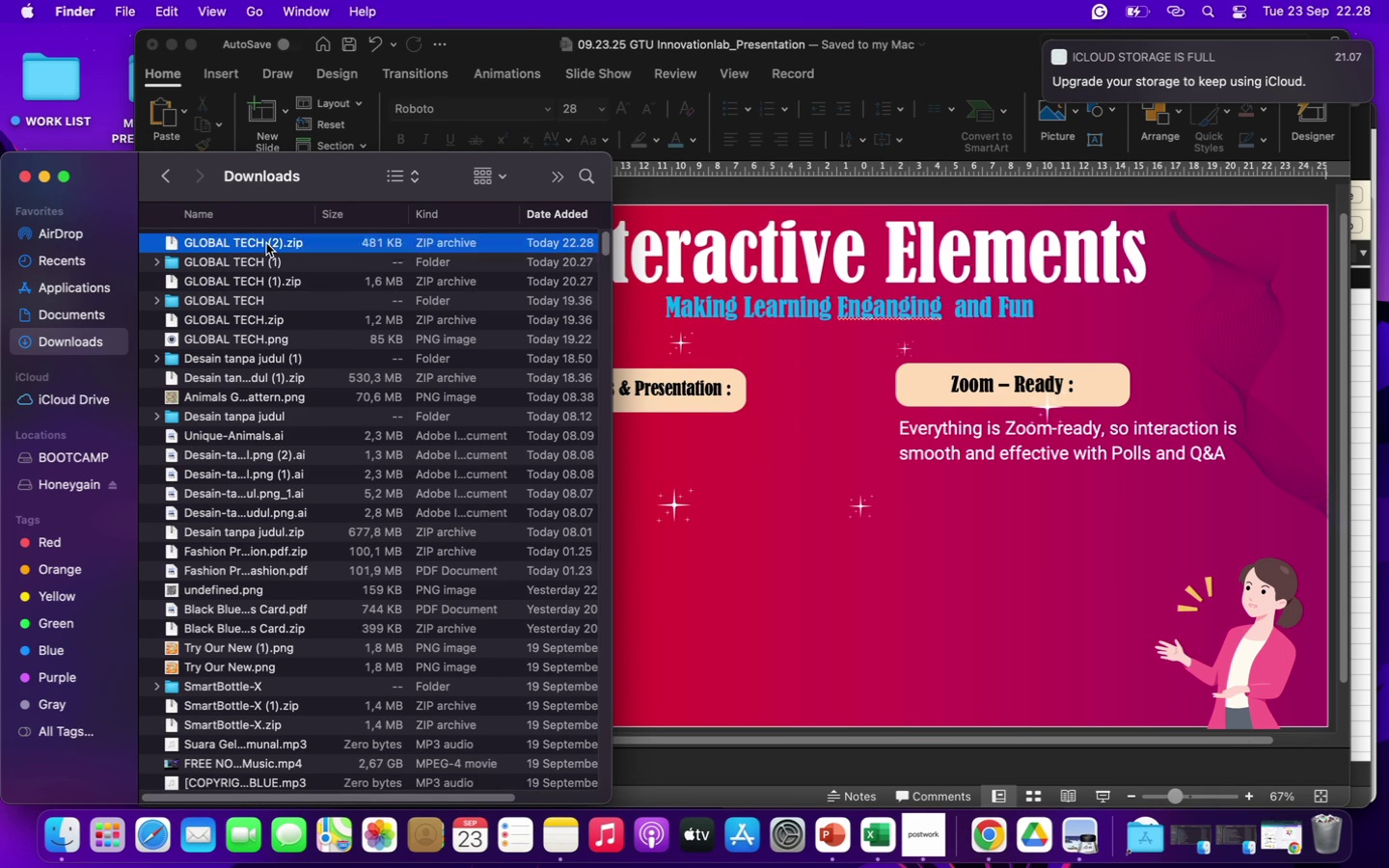 
right_click([266, 243])
 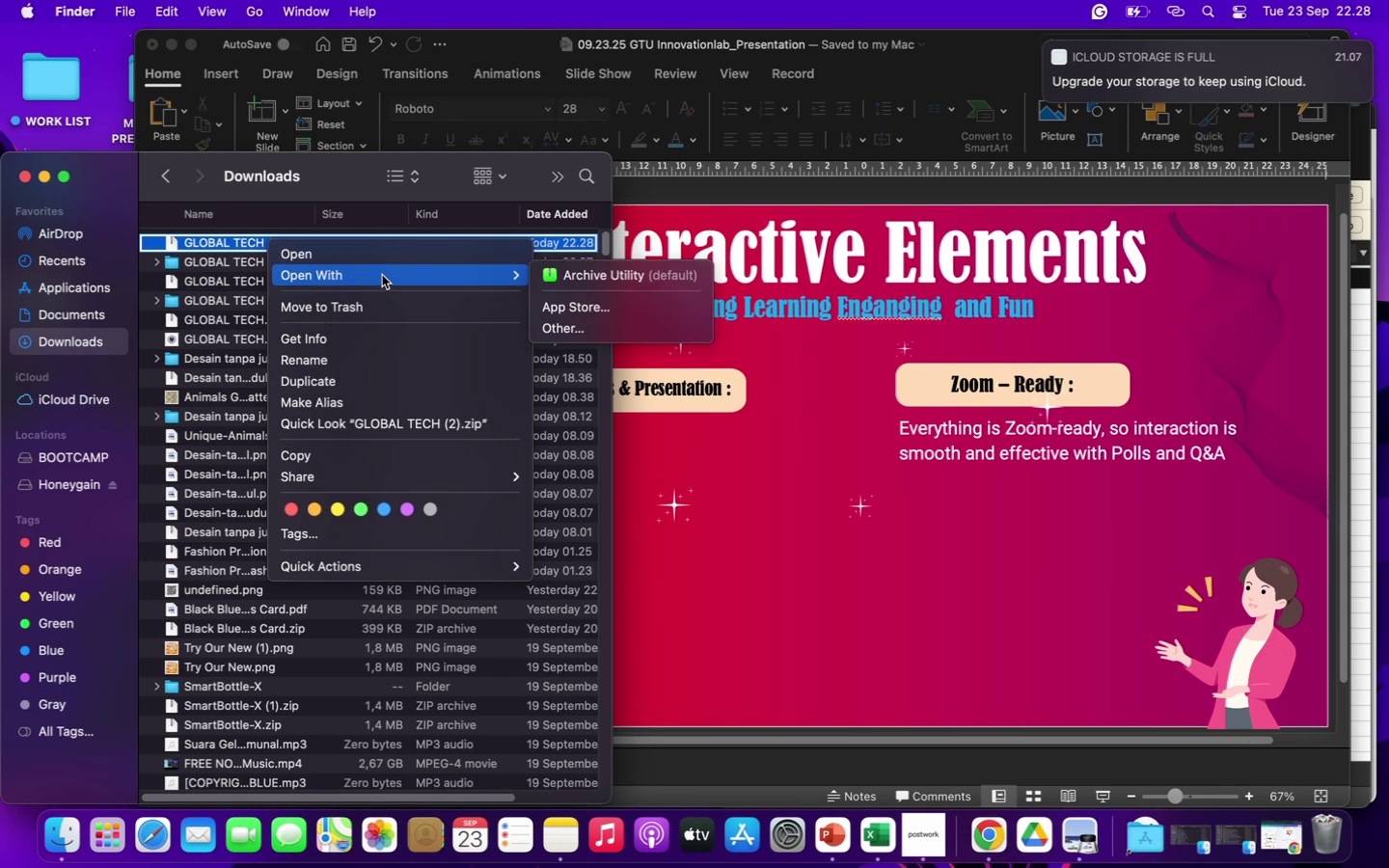 
left_click([581, 272])
 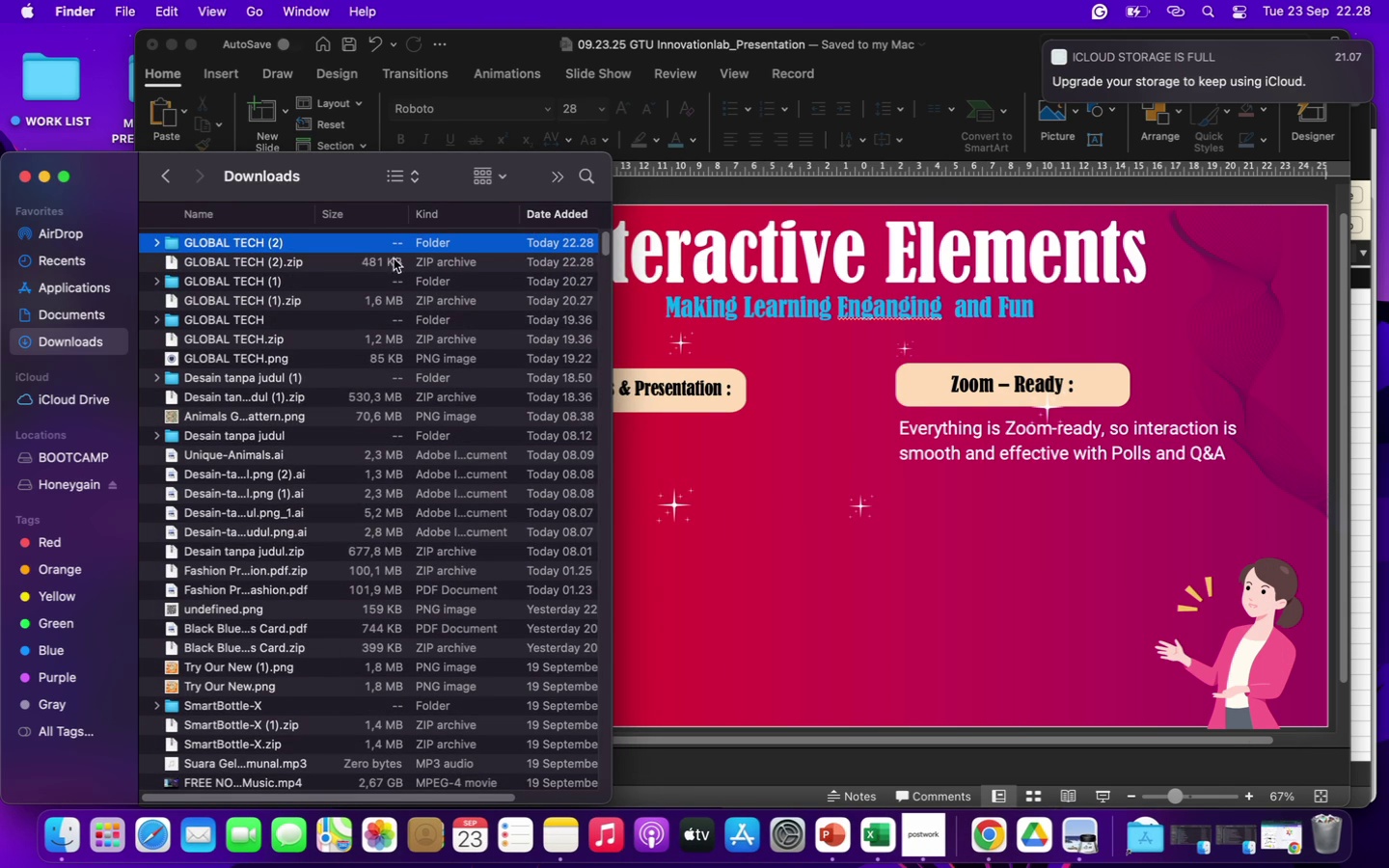 
double_click([347, 245])
 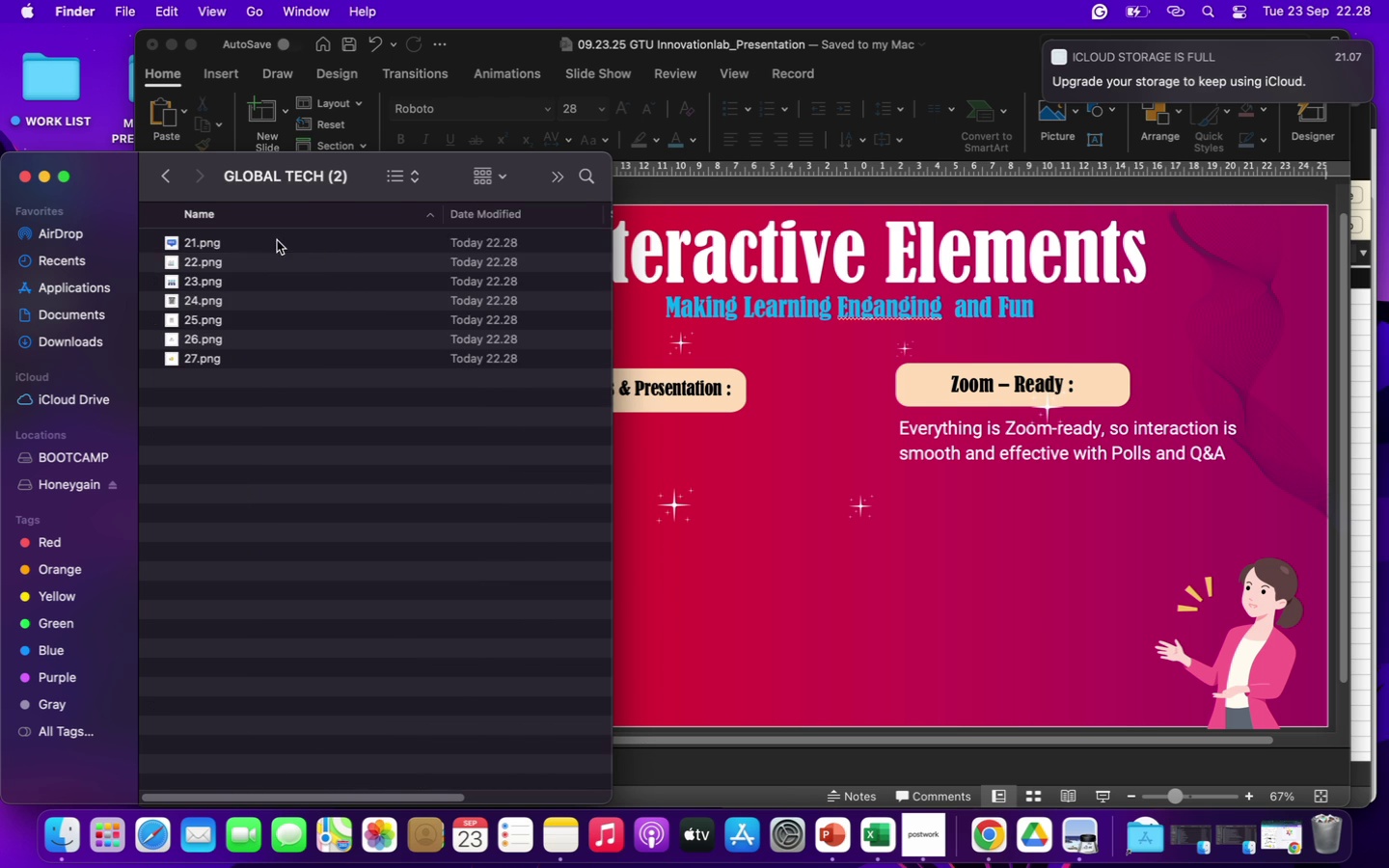 
left_click([274, 240])
 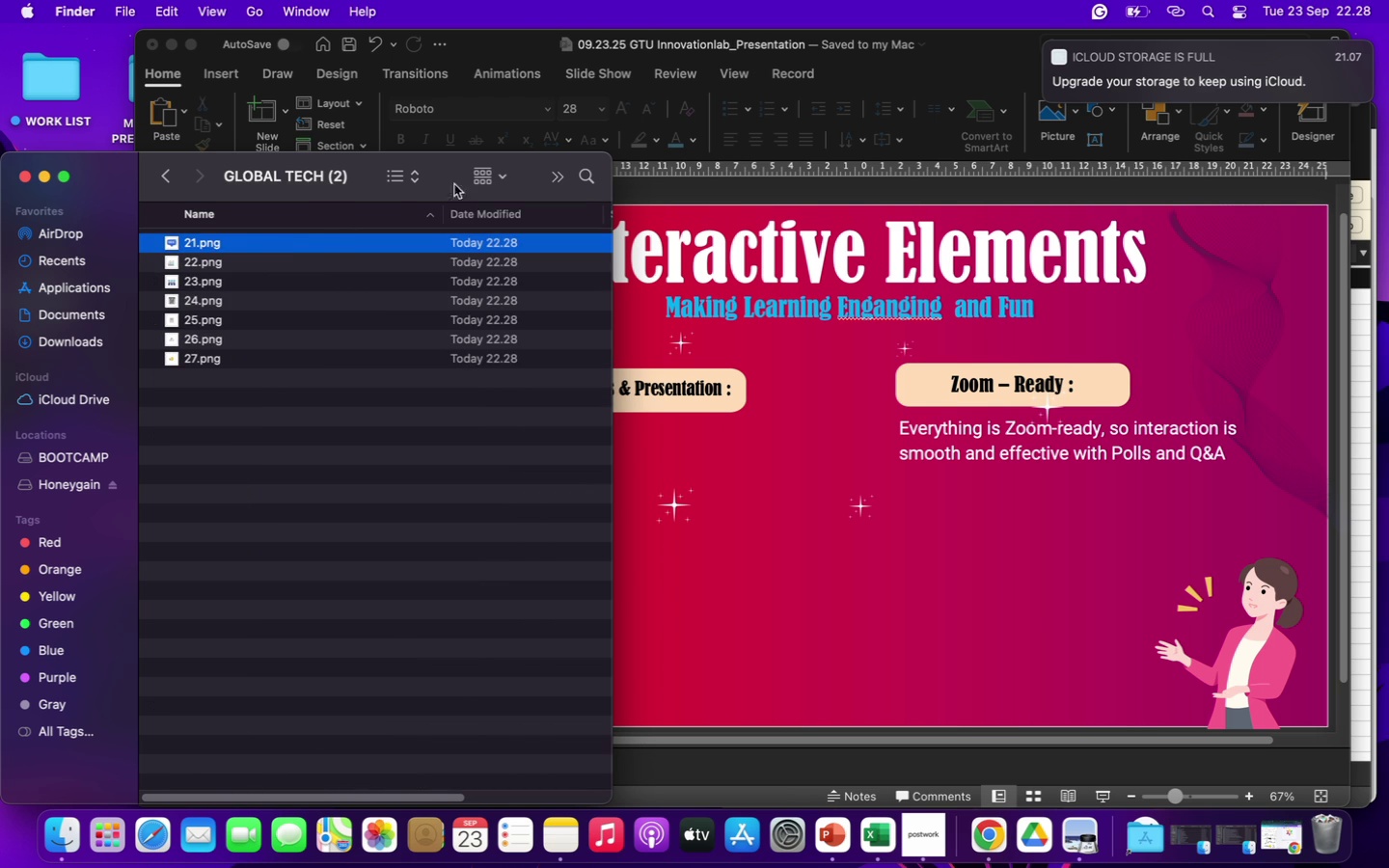 
left_click([404, 177])
 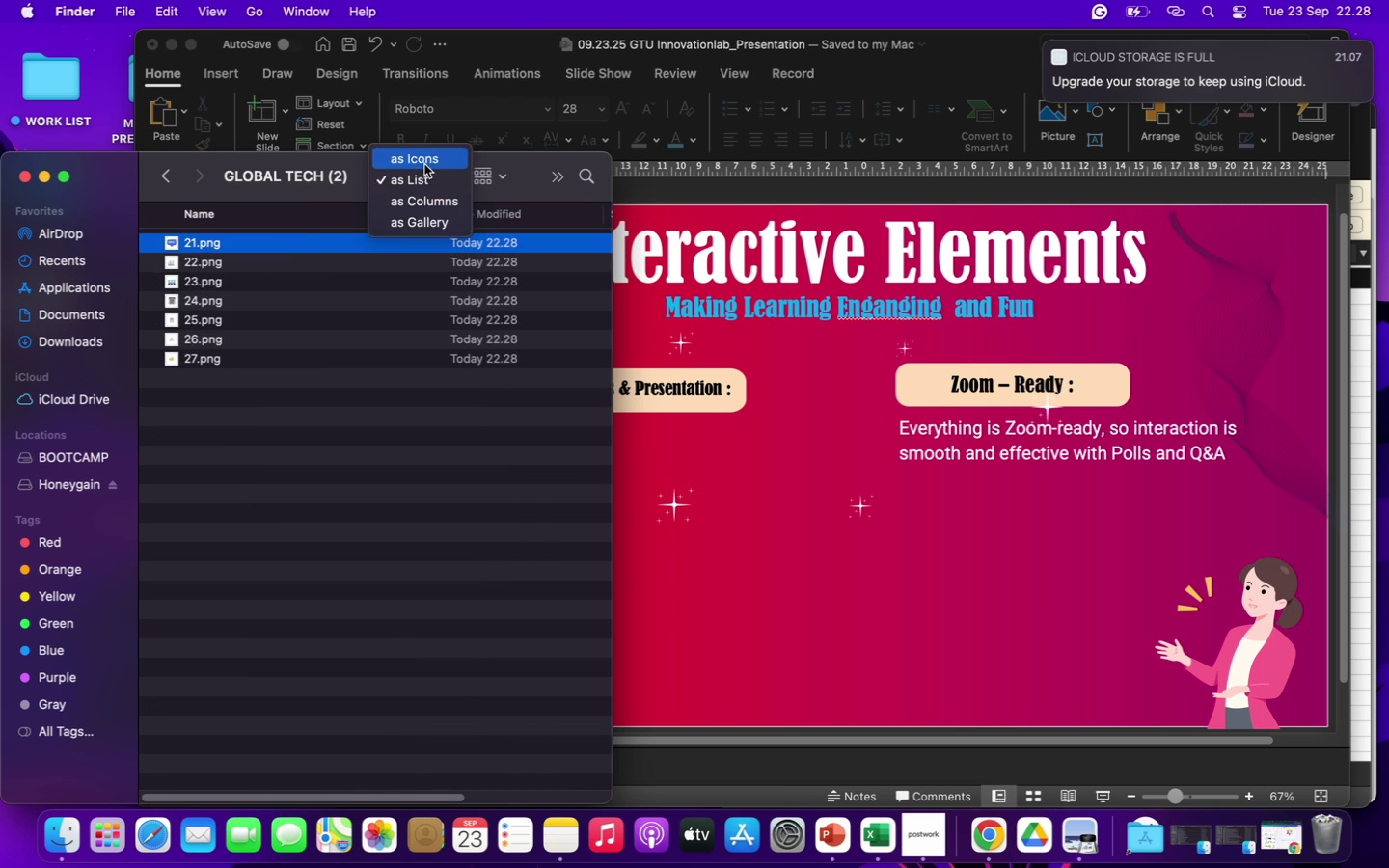 
left_click([422, 162])
 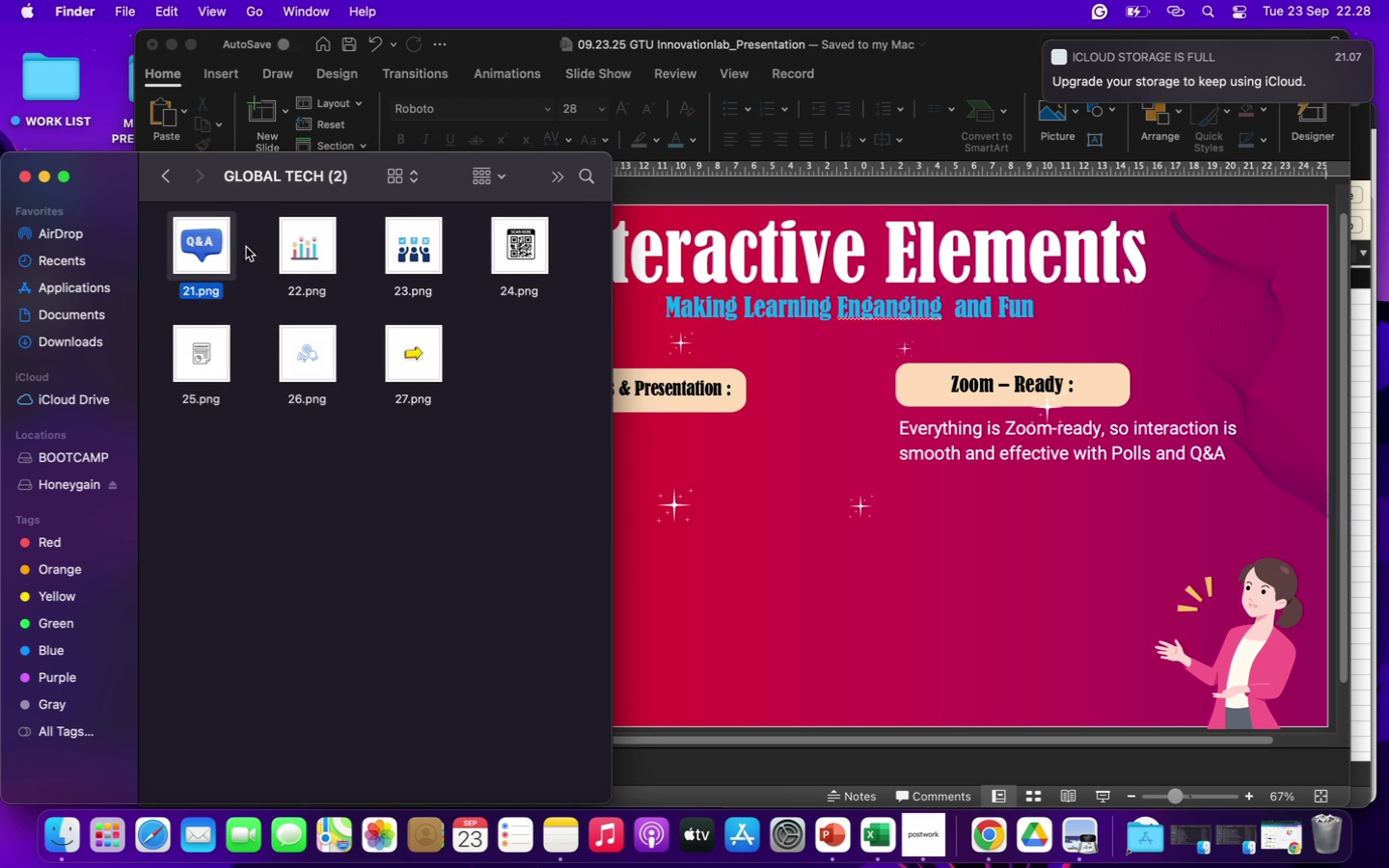 
left_click_drag(start_coordinate=[200, 240], to_coordinate=[699, 484])
 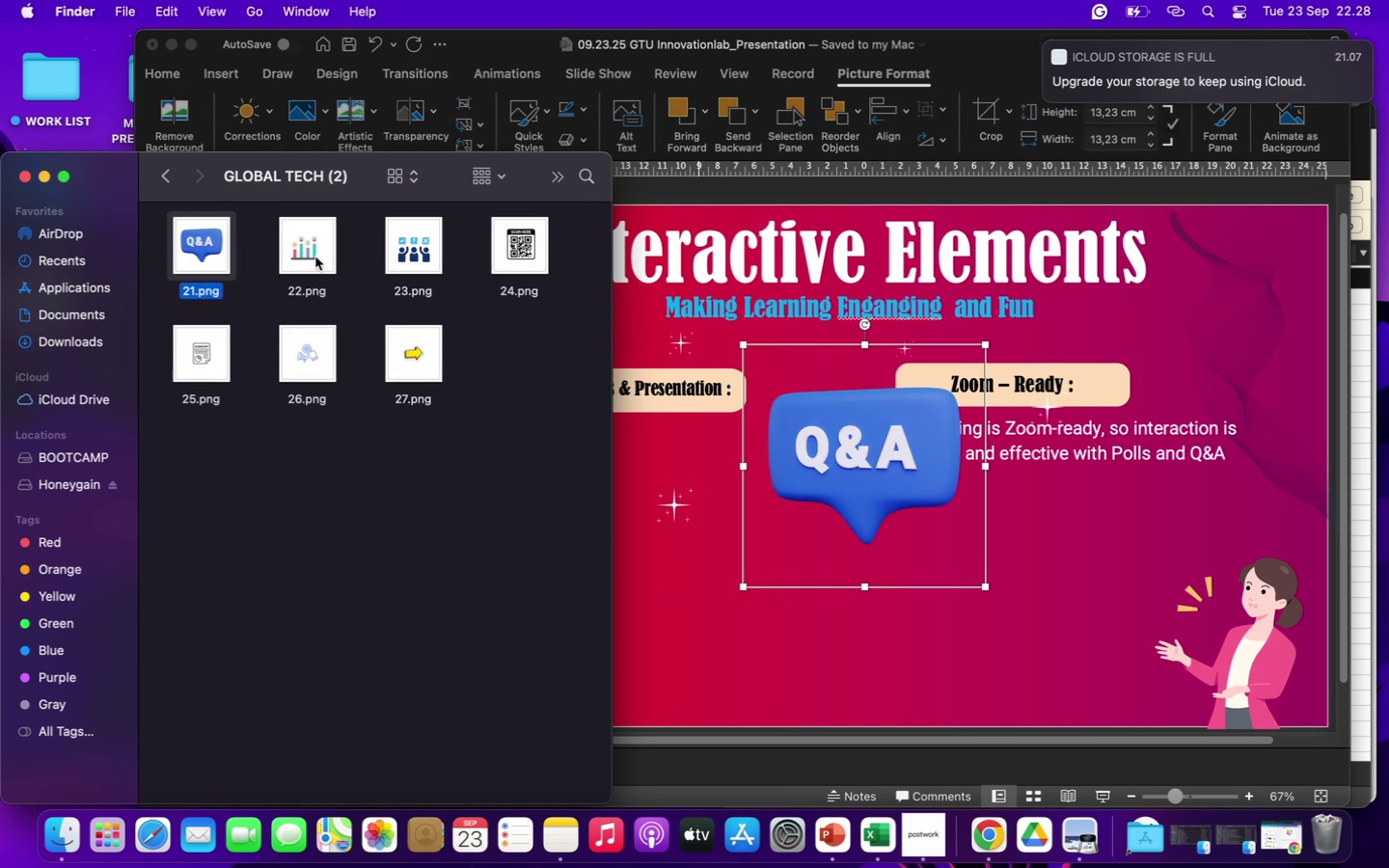 
left_click_drag(start_coordinate=[313, 258], to_coordinate=[685, 533])
 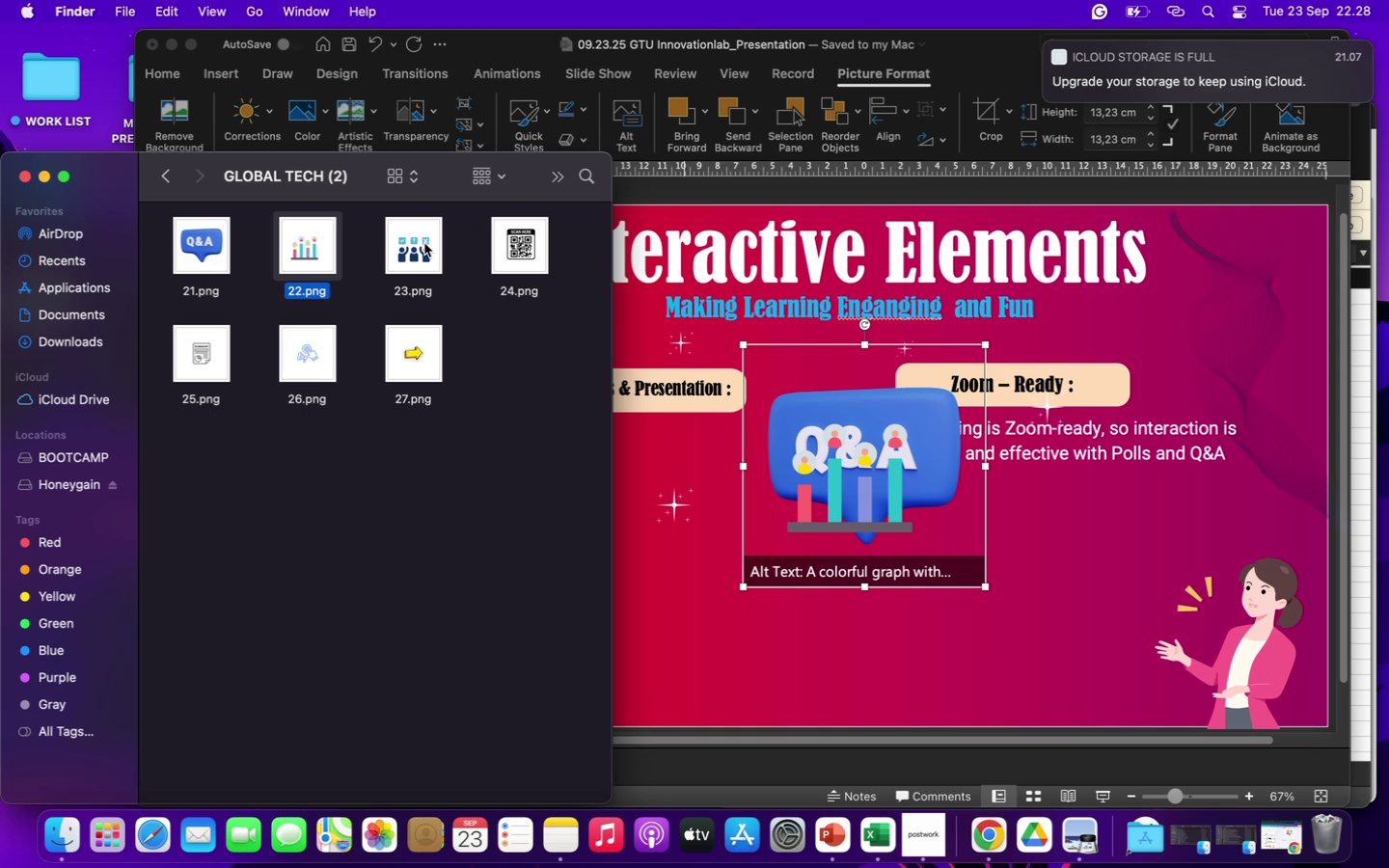 
wait(5.38)
 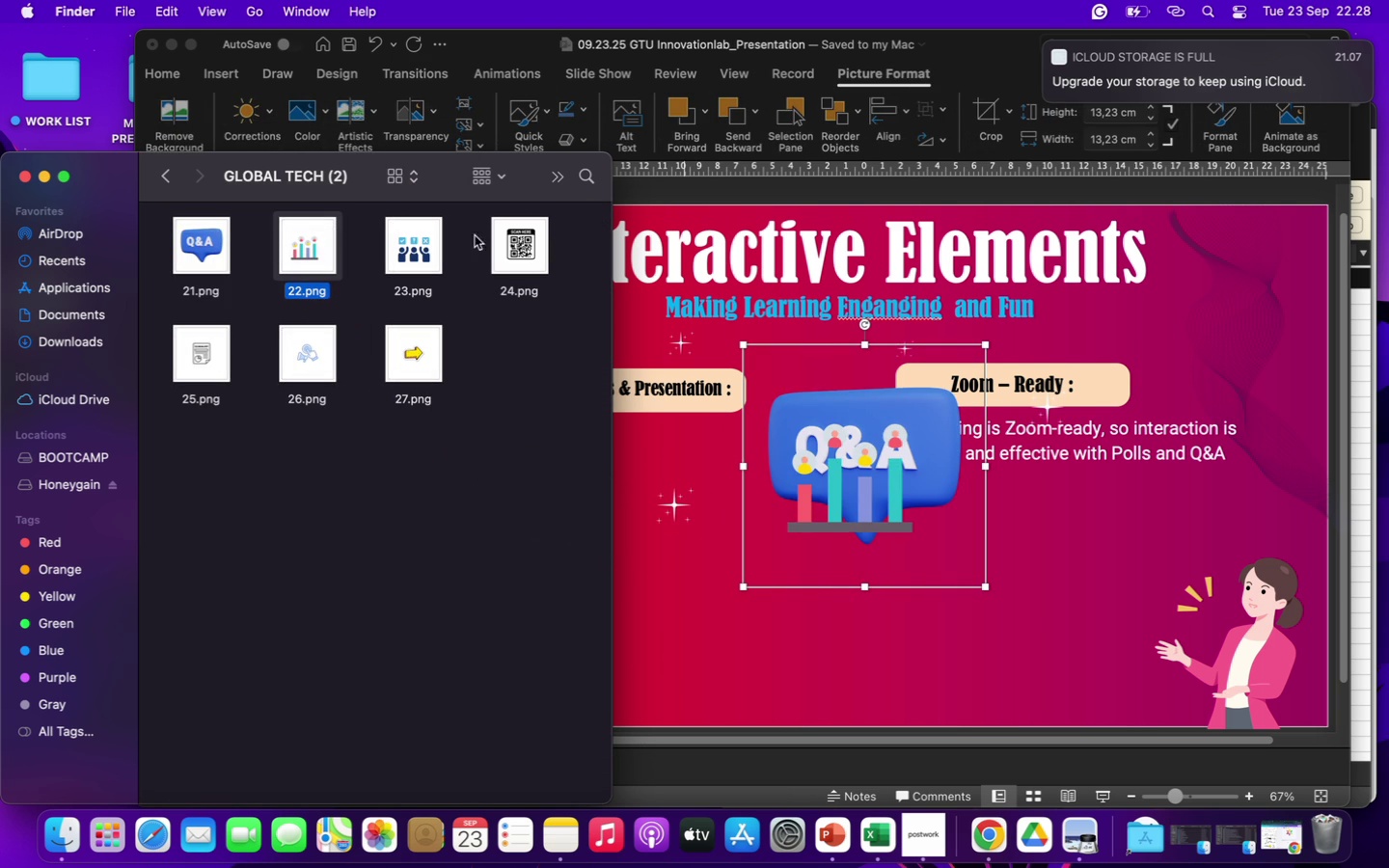 
left_click_drag(start_coordinate=[423, 258], to_coordinate=[715, 583])
 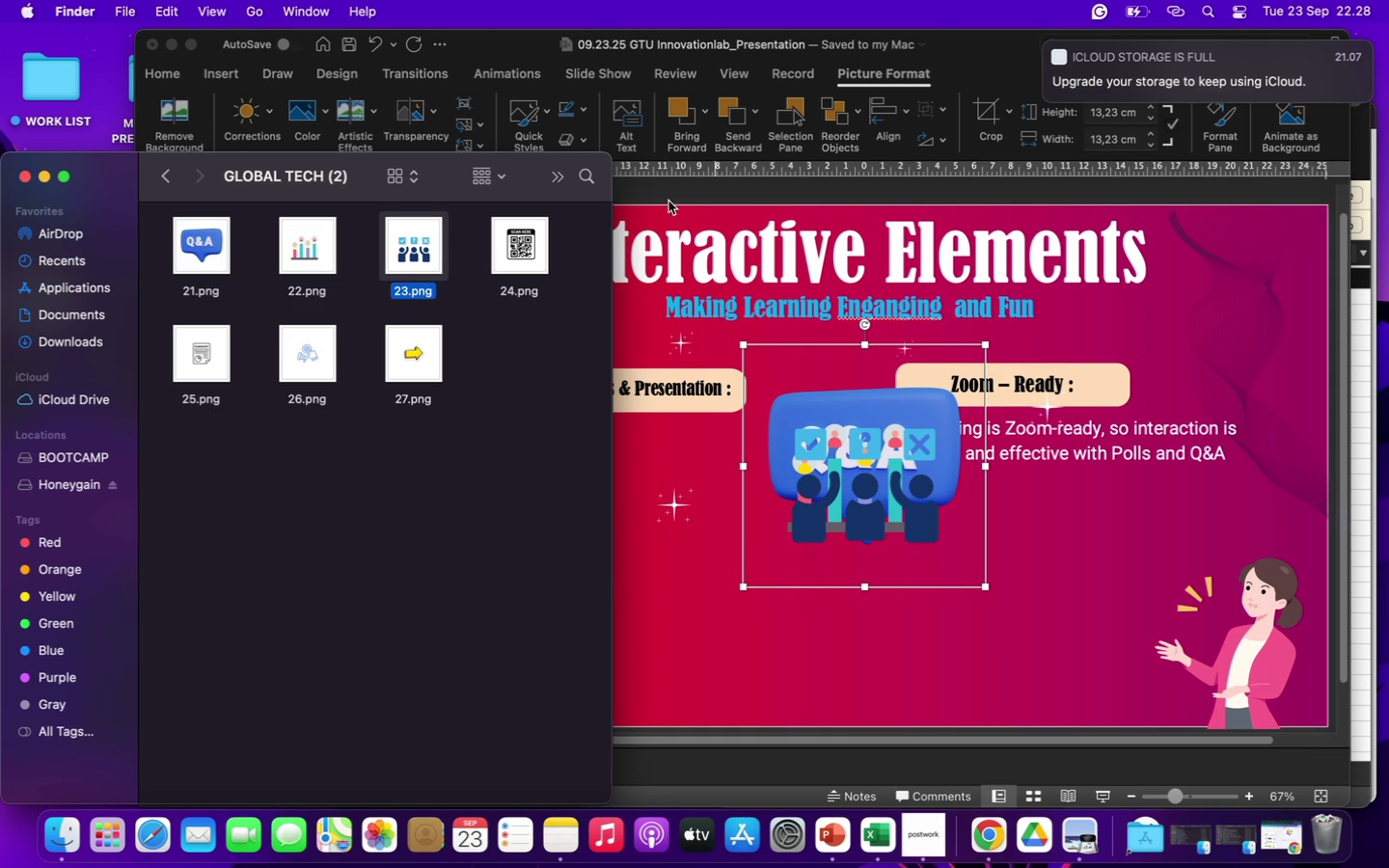 
left_click_drag(start_coordinate=[531, 246], to_coordinate=[1053, 615])
 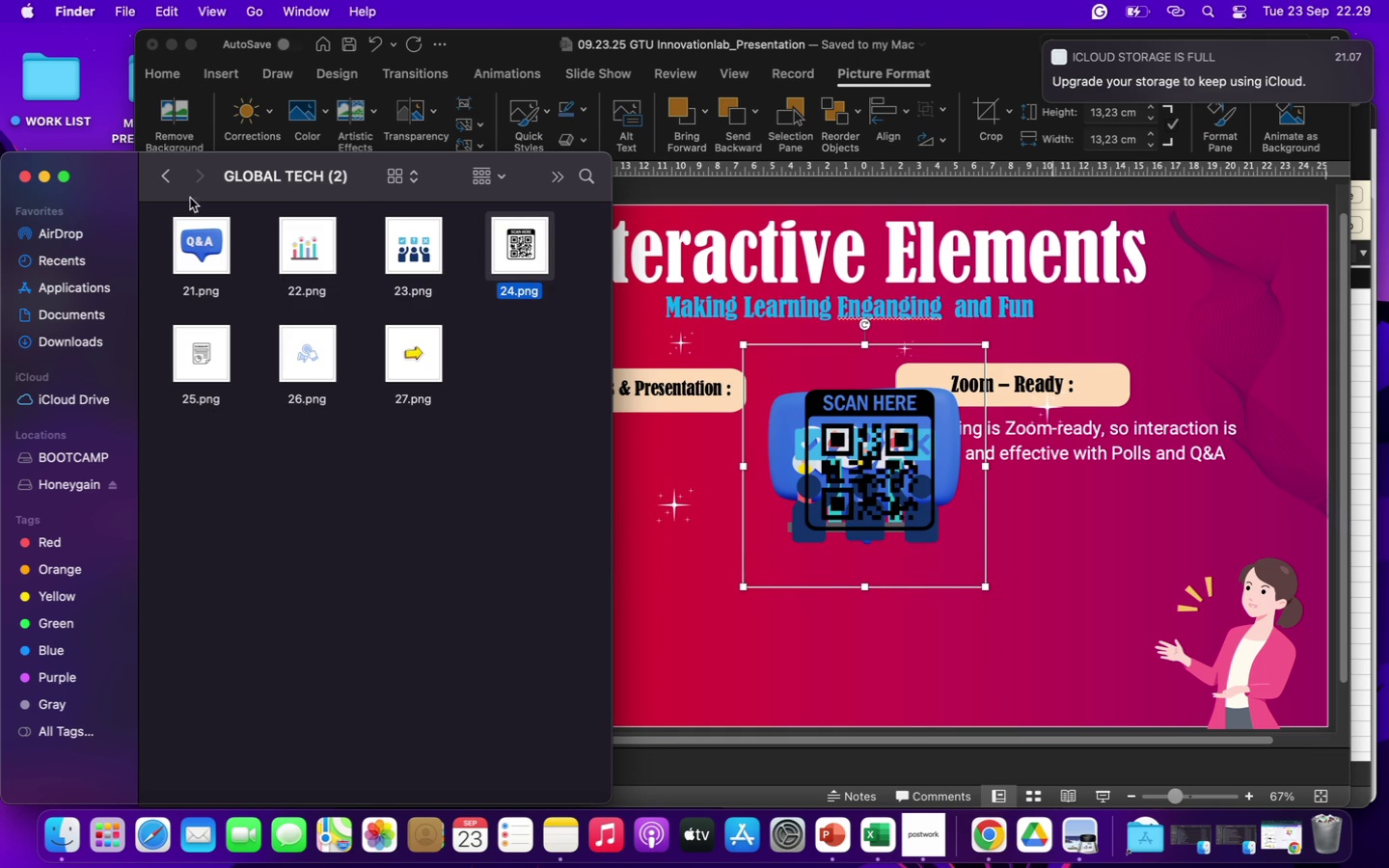 
left_click([666, 532])
 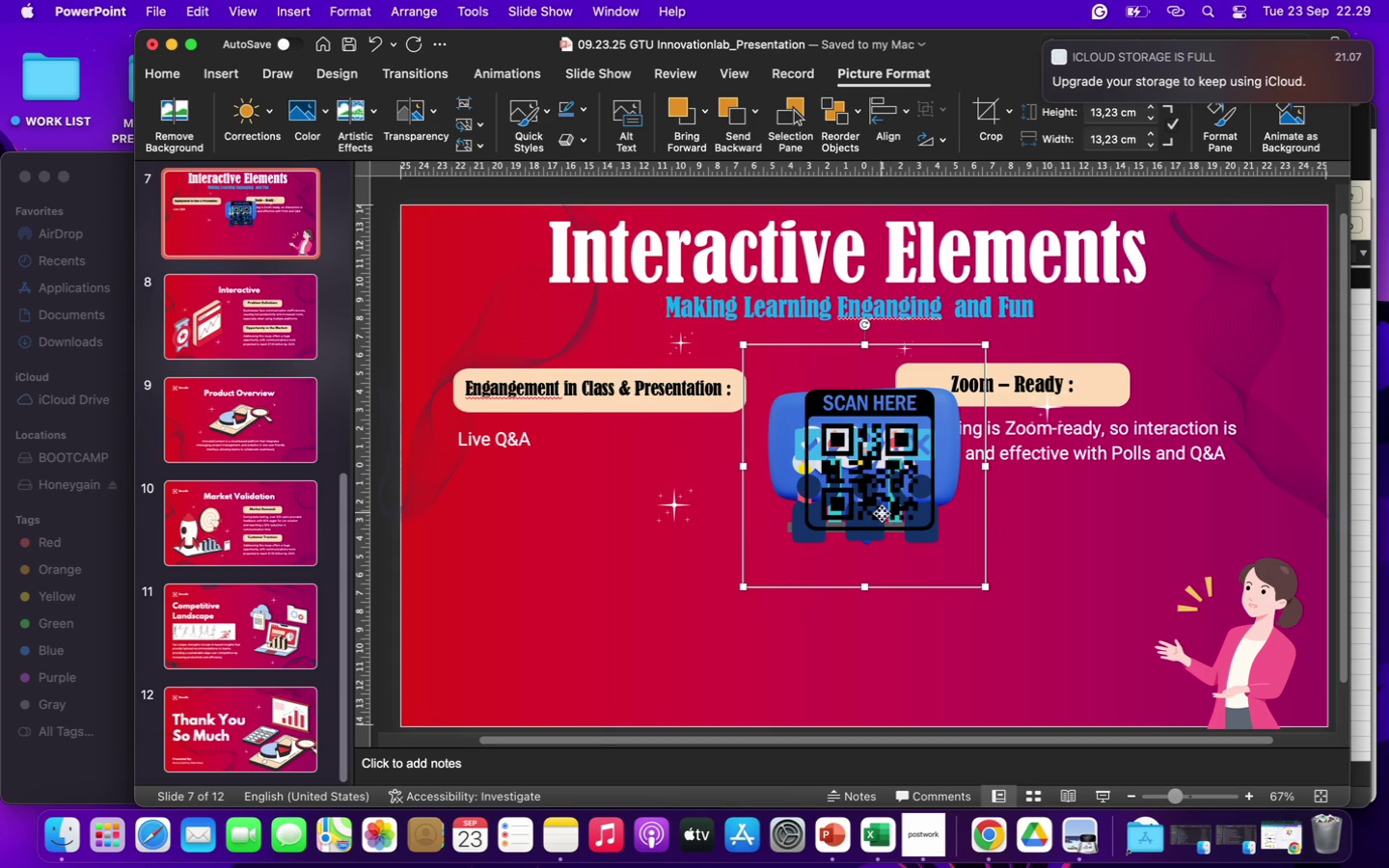 
left_click_drag(start_coordinate=[882, 513], to_coordinate=[1093, 688])
 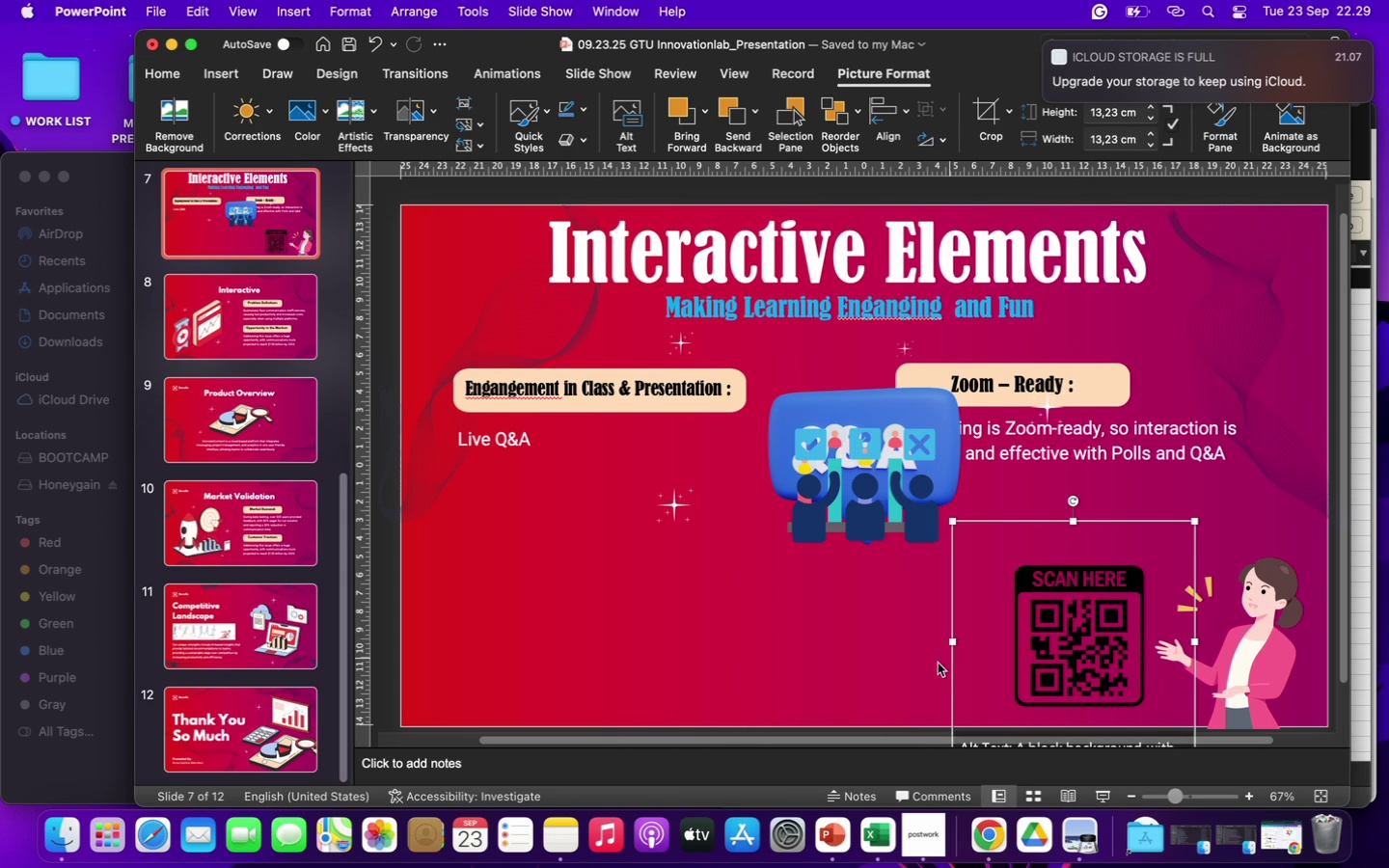 
left_click([873, 662])
 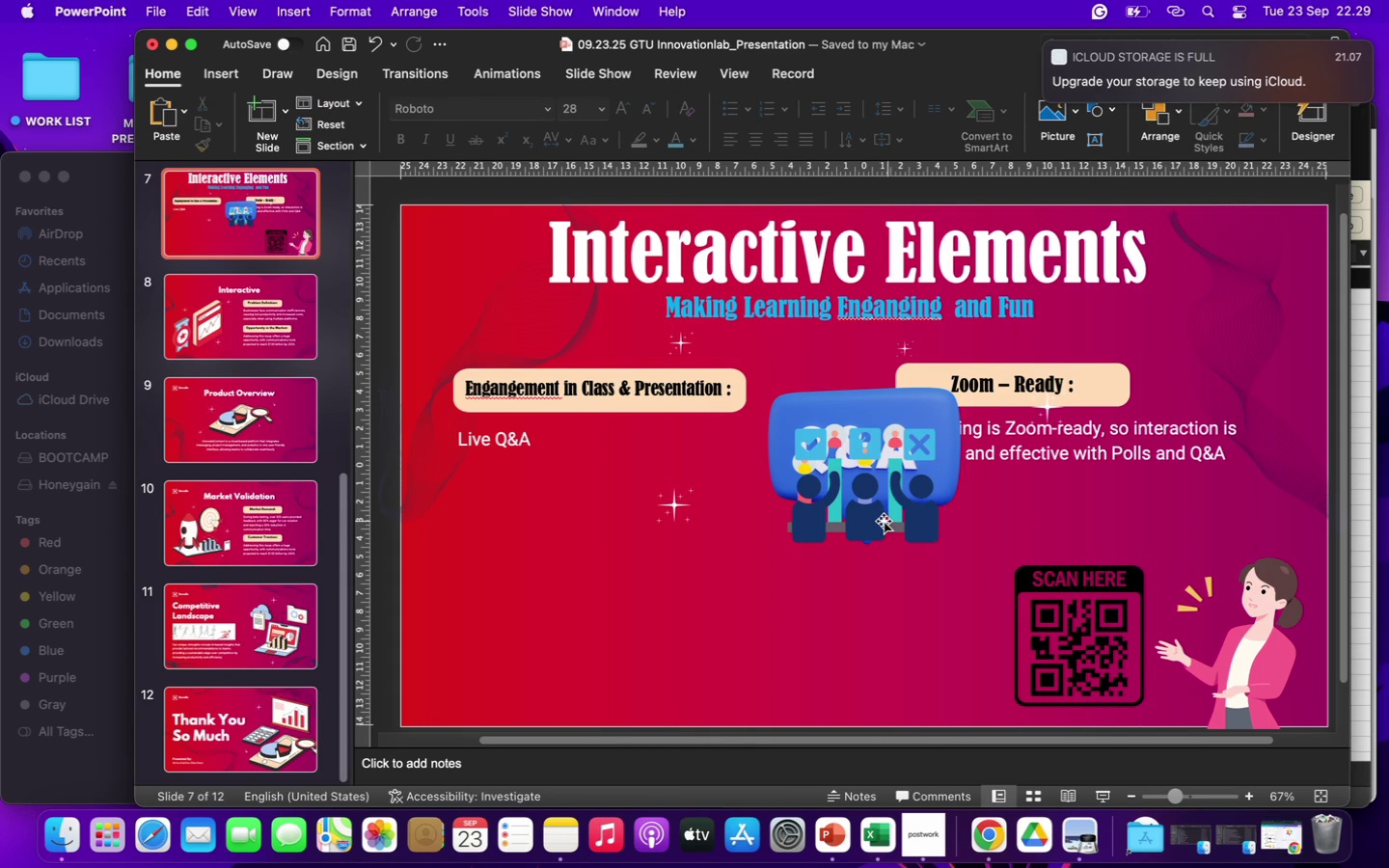 
left_click([883, 521])
 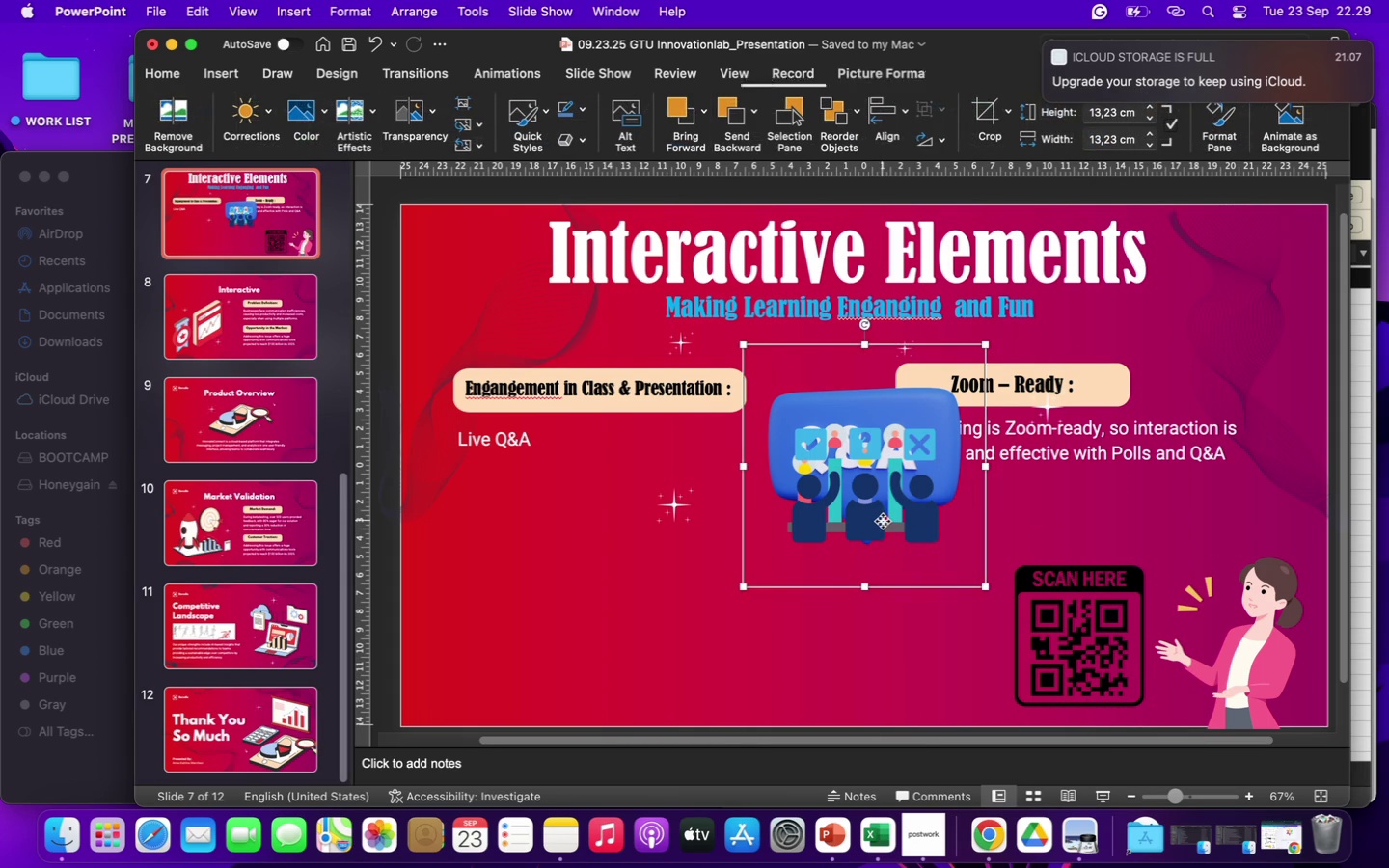 
left_click_drag(start_coordinate=[883, 521], to_coordinate=[584, 601])
 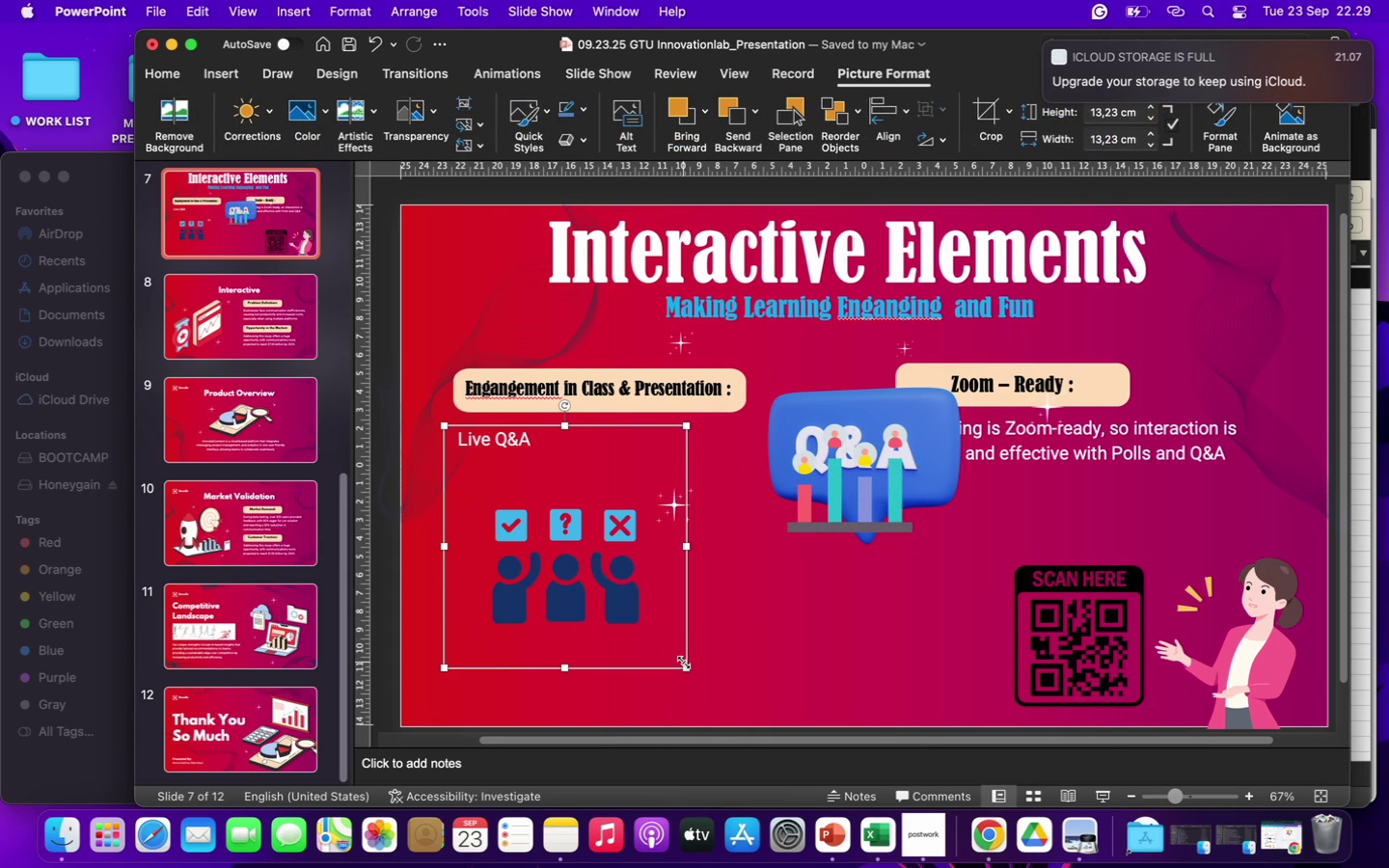 
left_click_drag(start_coordinate=[684, 663], to_coordinate=[594, 602])
 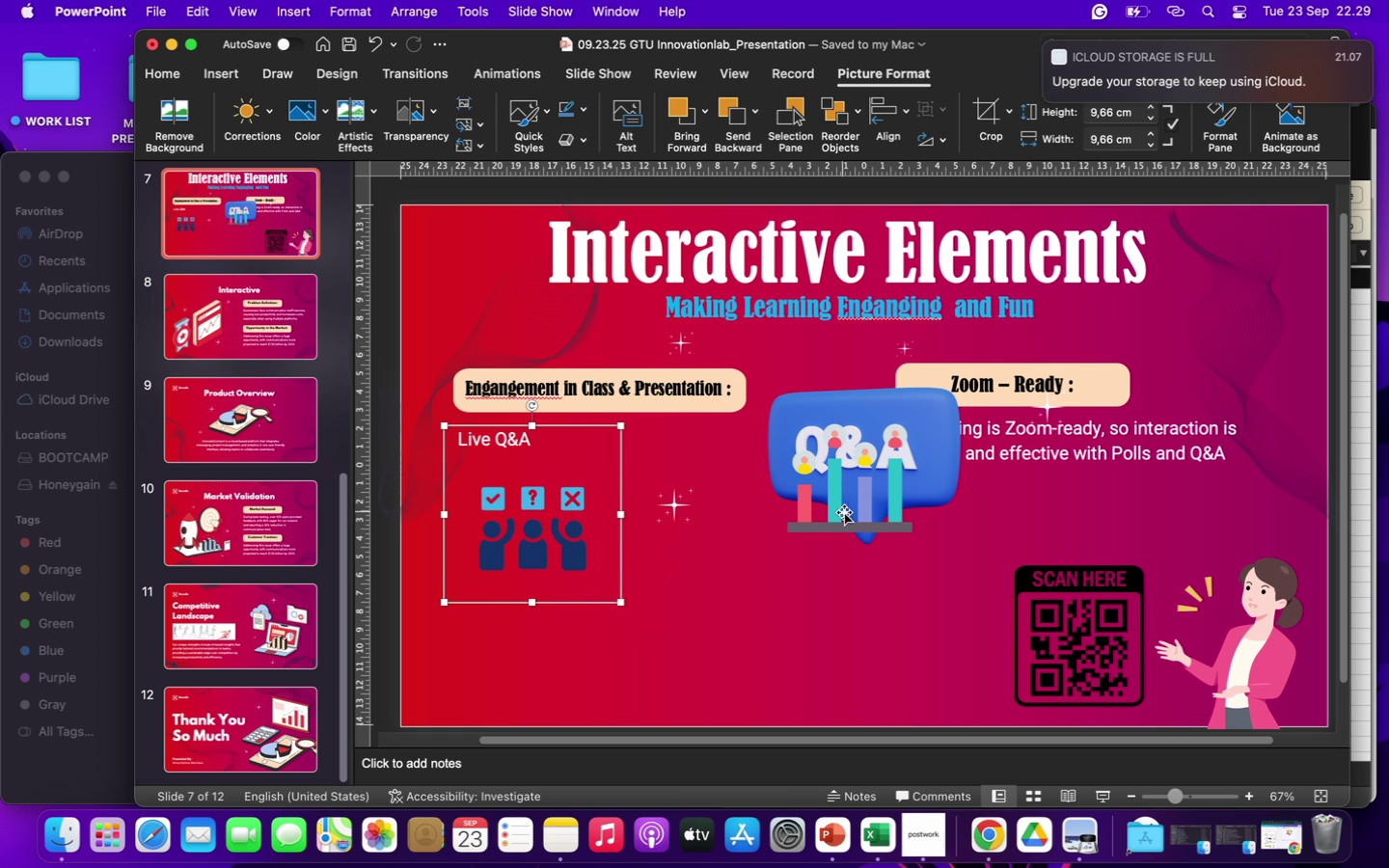 
left_click([858, 512])
 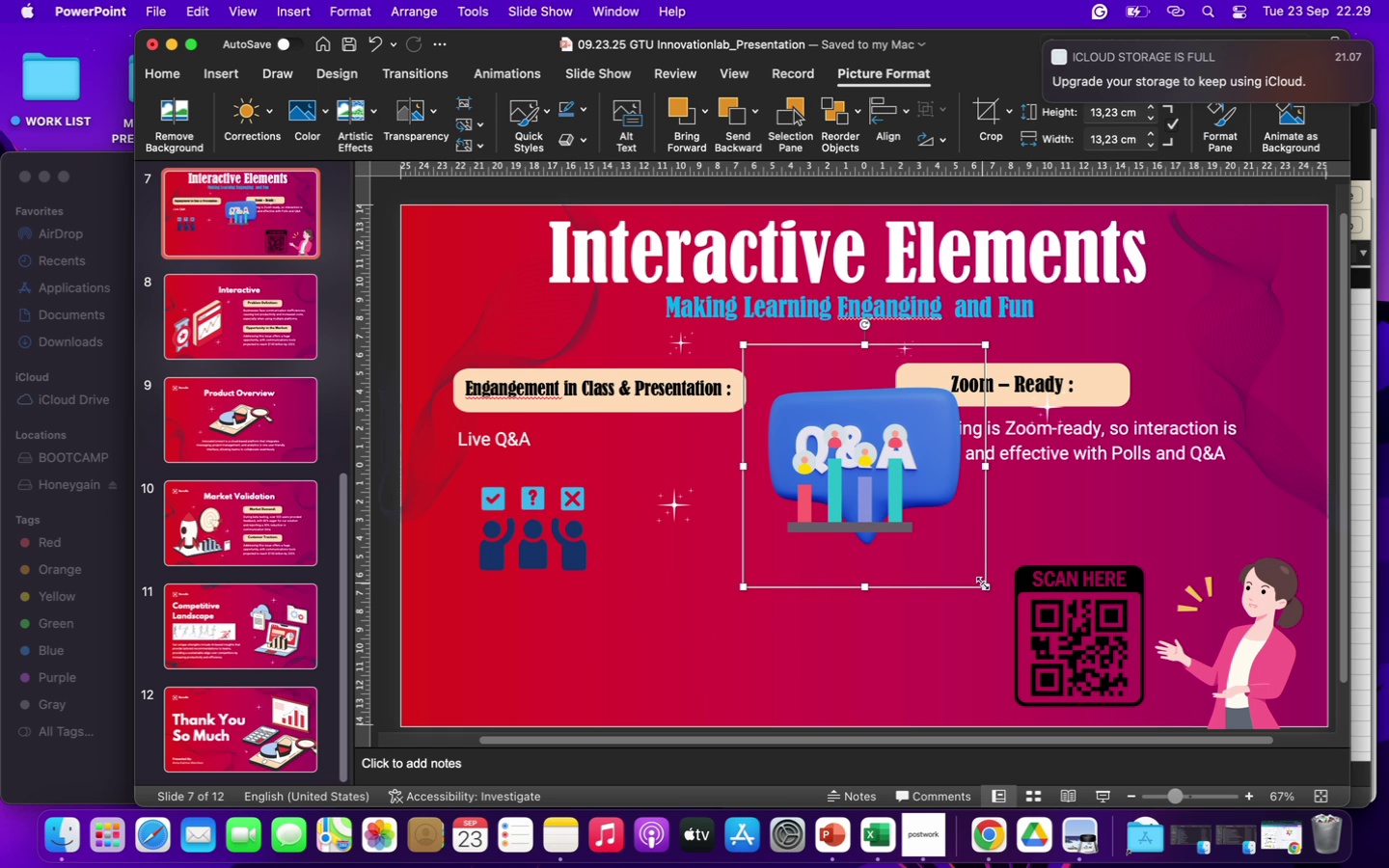 
left_click_drag(start_coordinate=[983, 583], to_coordinate=[933, 529])
 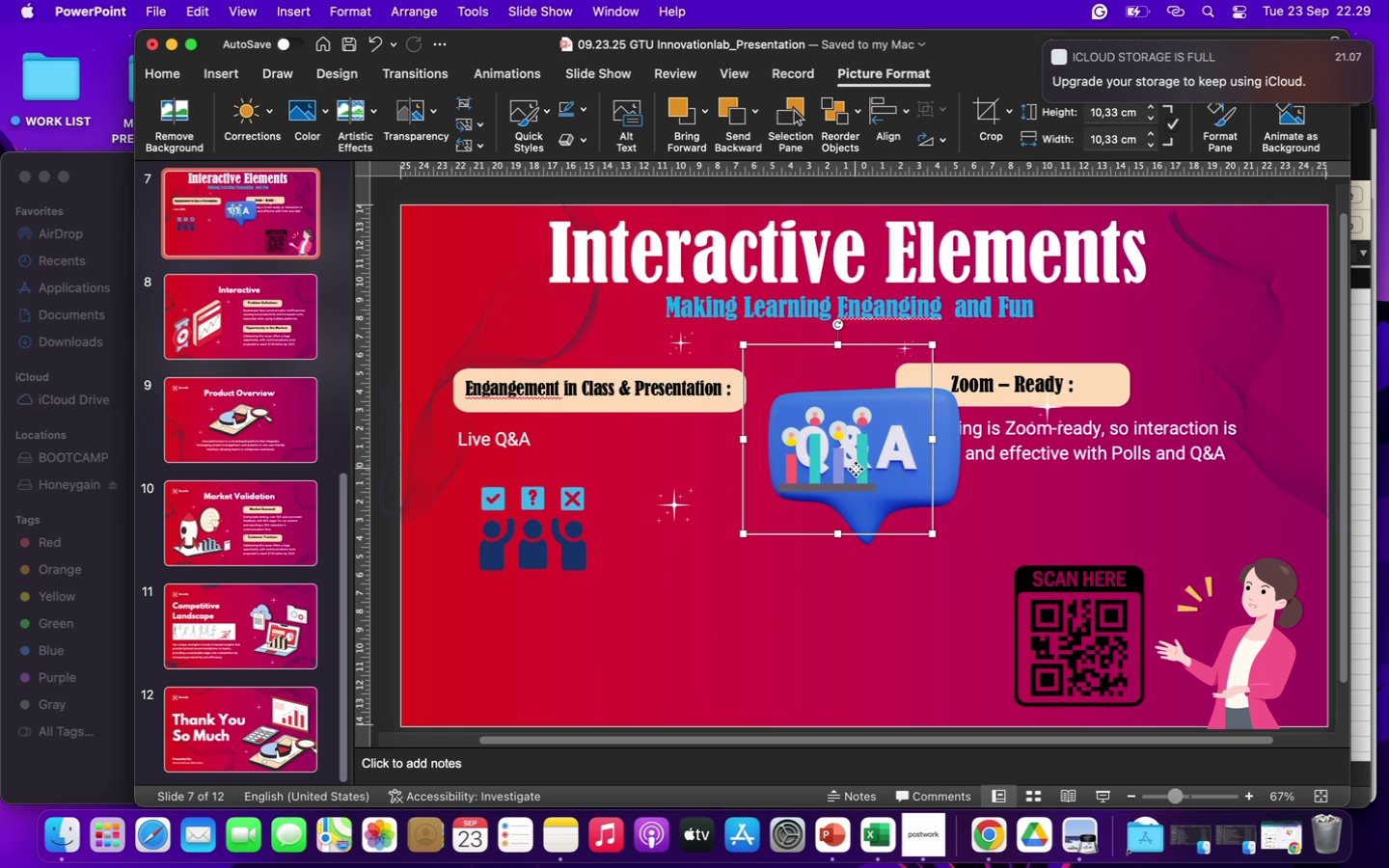 
left_click_drag(start_coordinate=[856, 469], to_coordinate=[724, 597])
 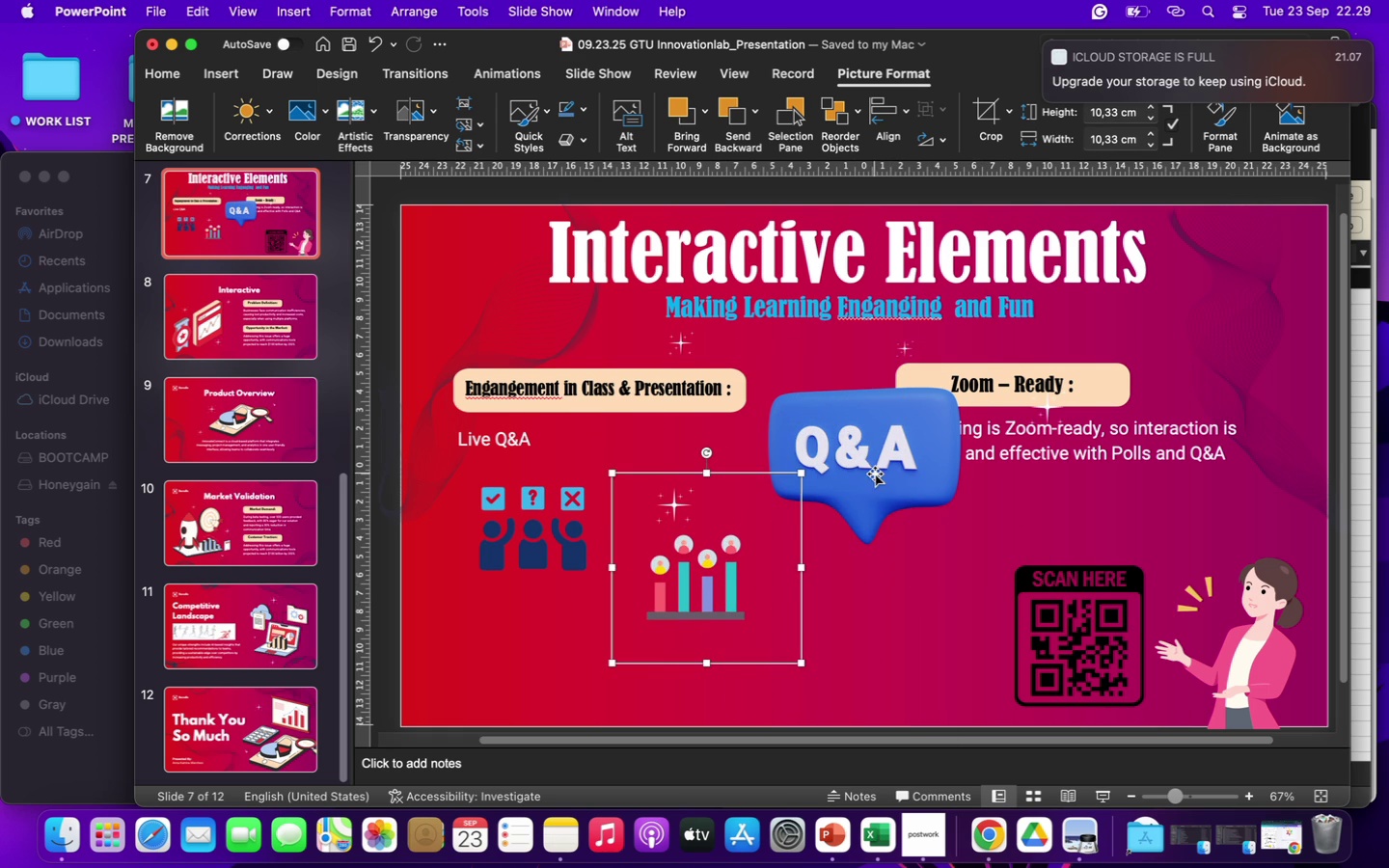 
left_click([875, 474])
 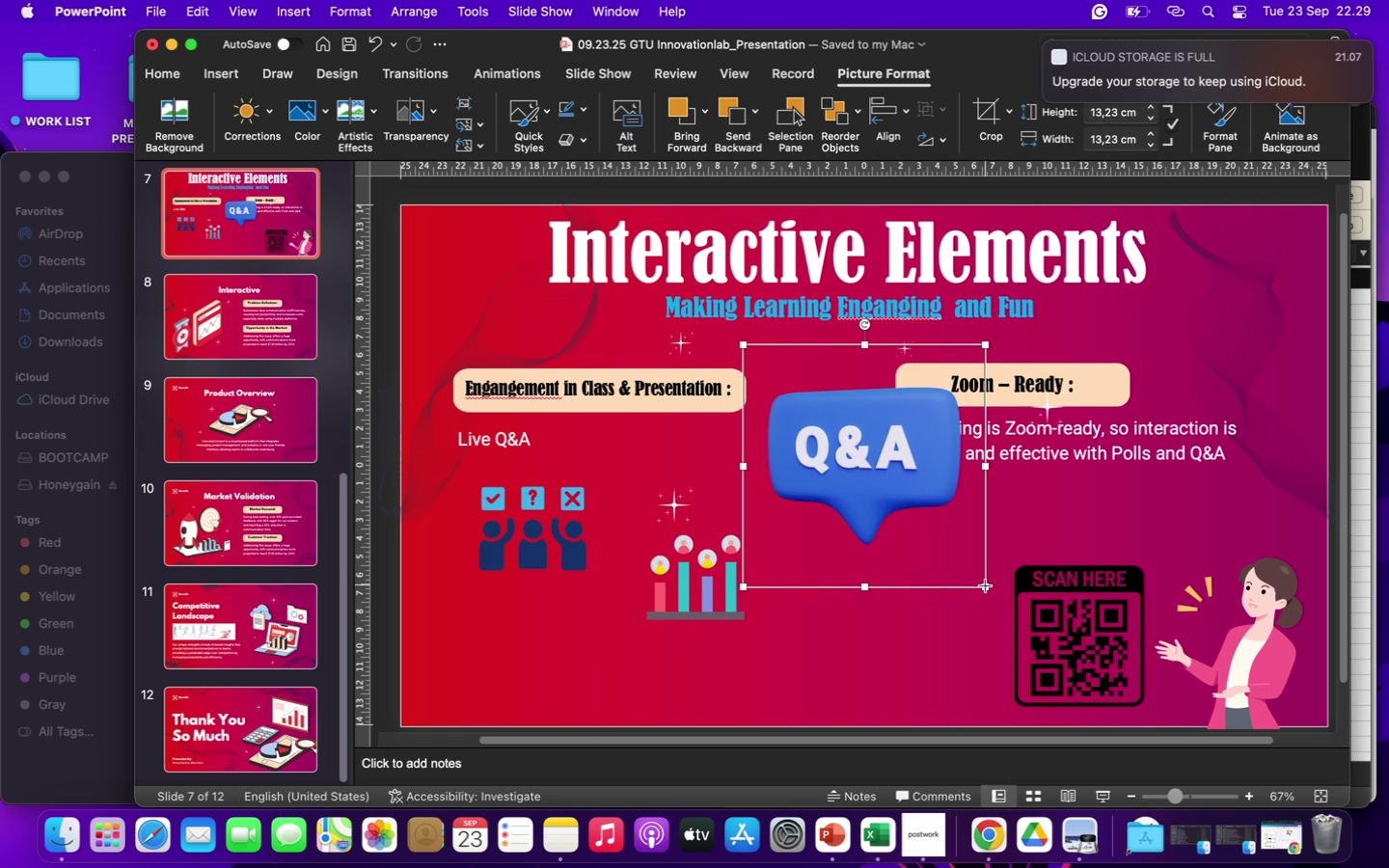 
left_click_drag(start_coordinate=[986, 585], to_coordinate=[914, 551])
 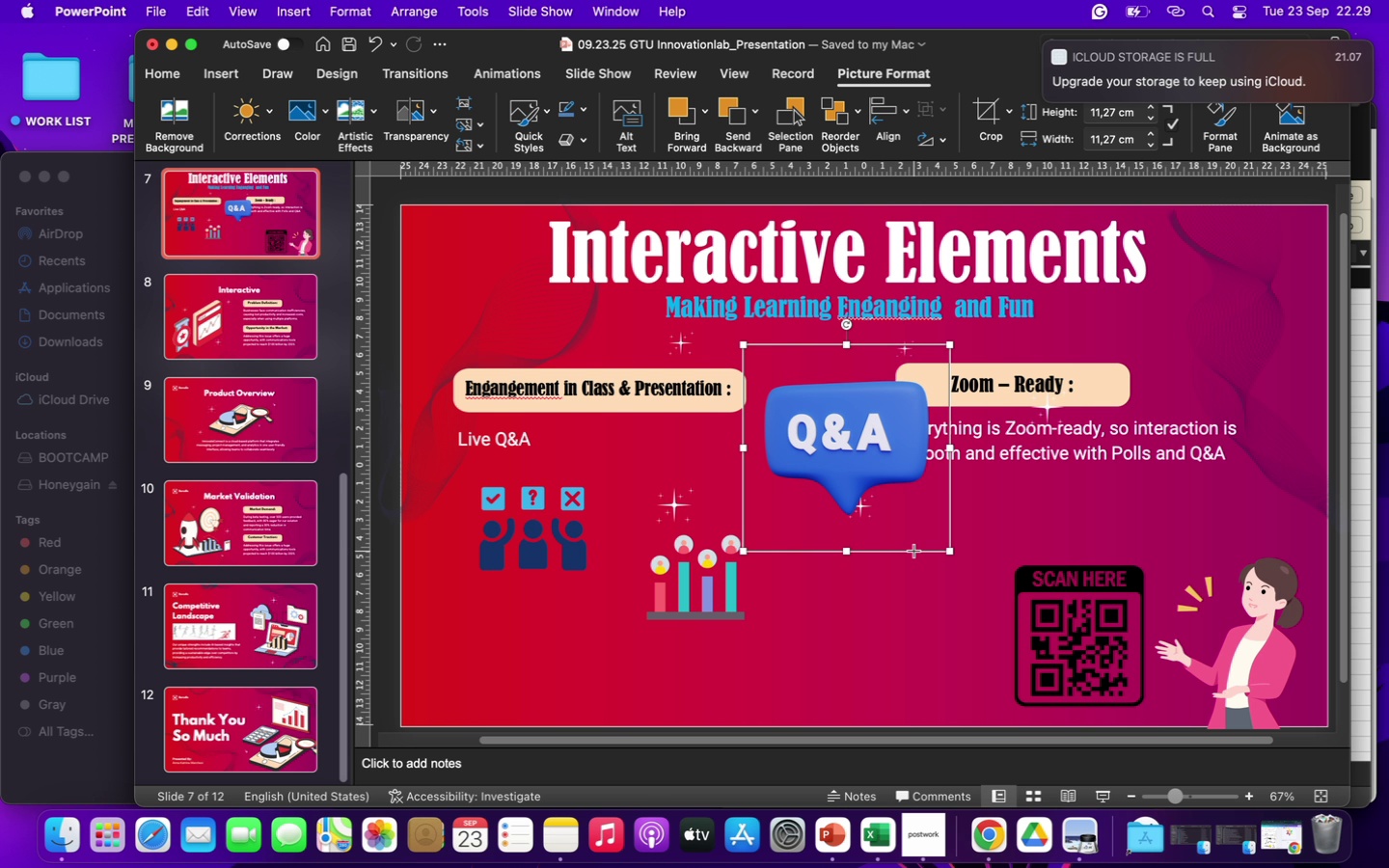 
wait(8.34)
 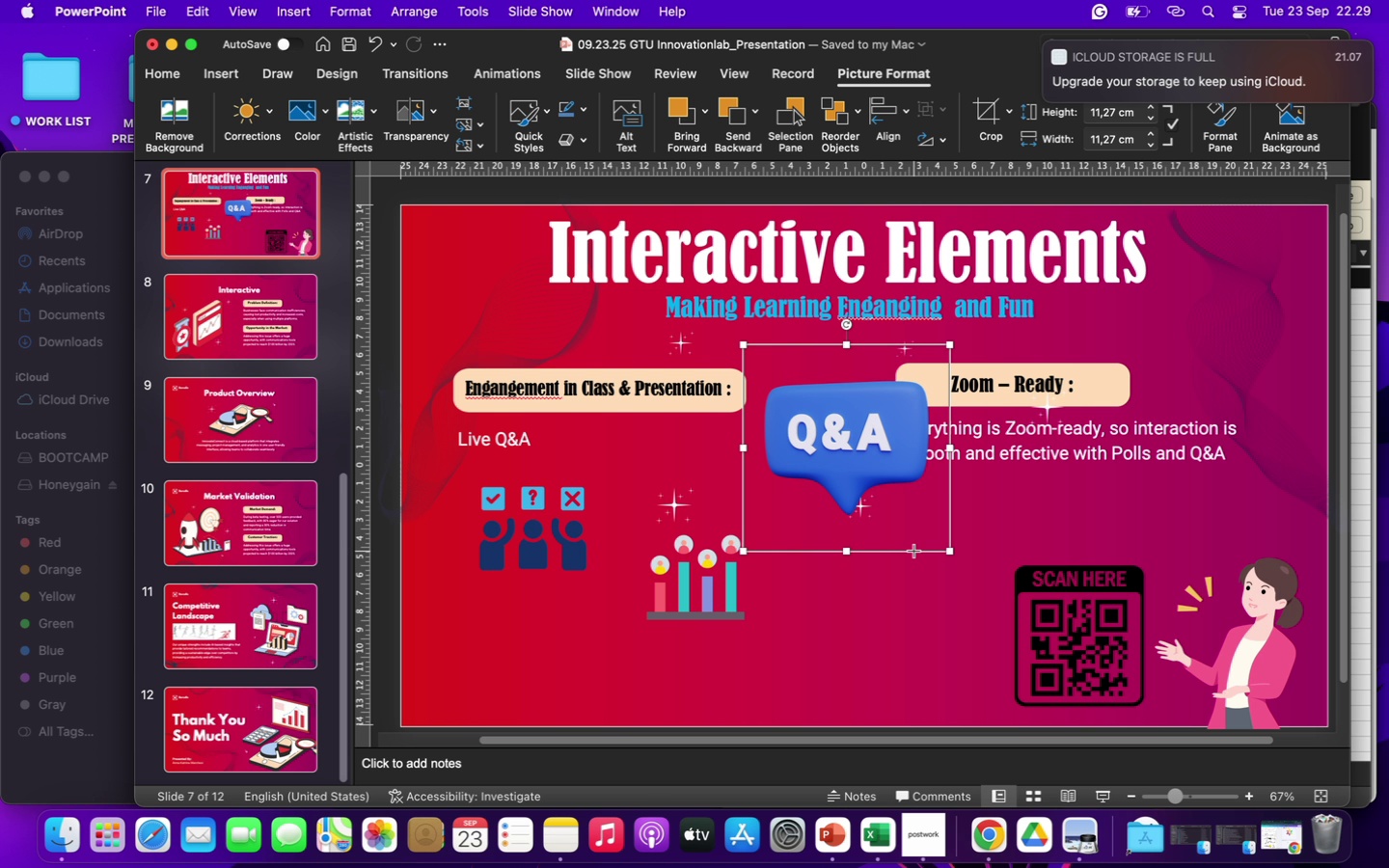 
left_click([531, 516])
 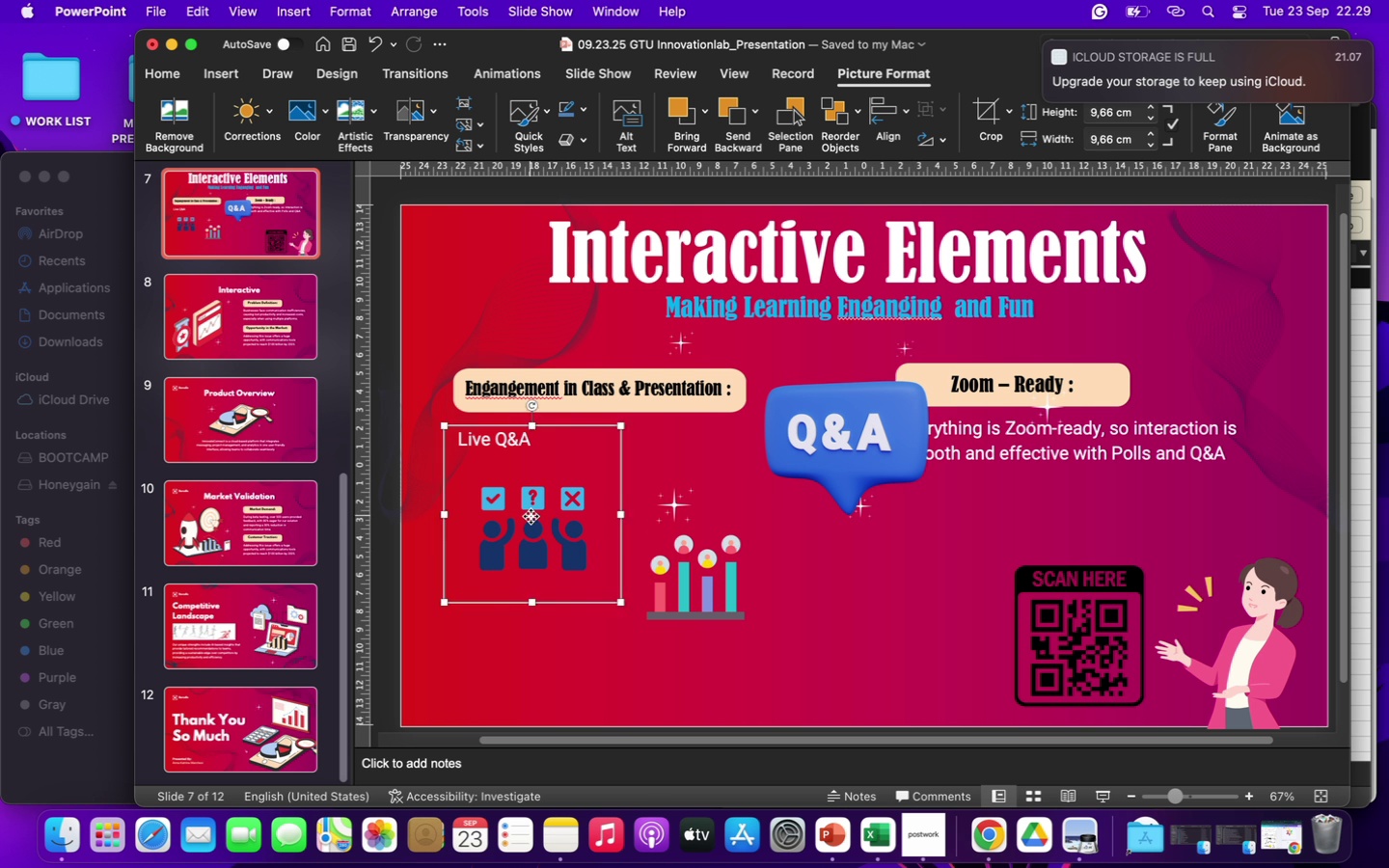 
left_click_drag(start_coordinate=[531, 516], to_coordinate=[535, 617])
 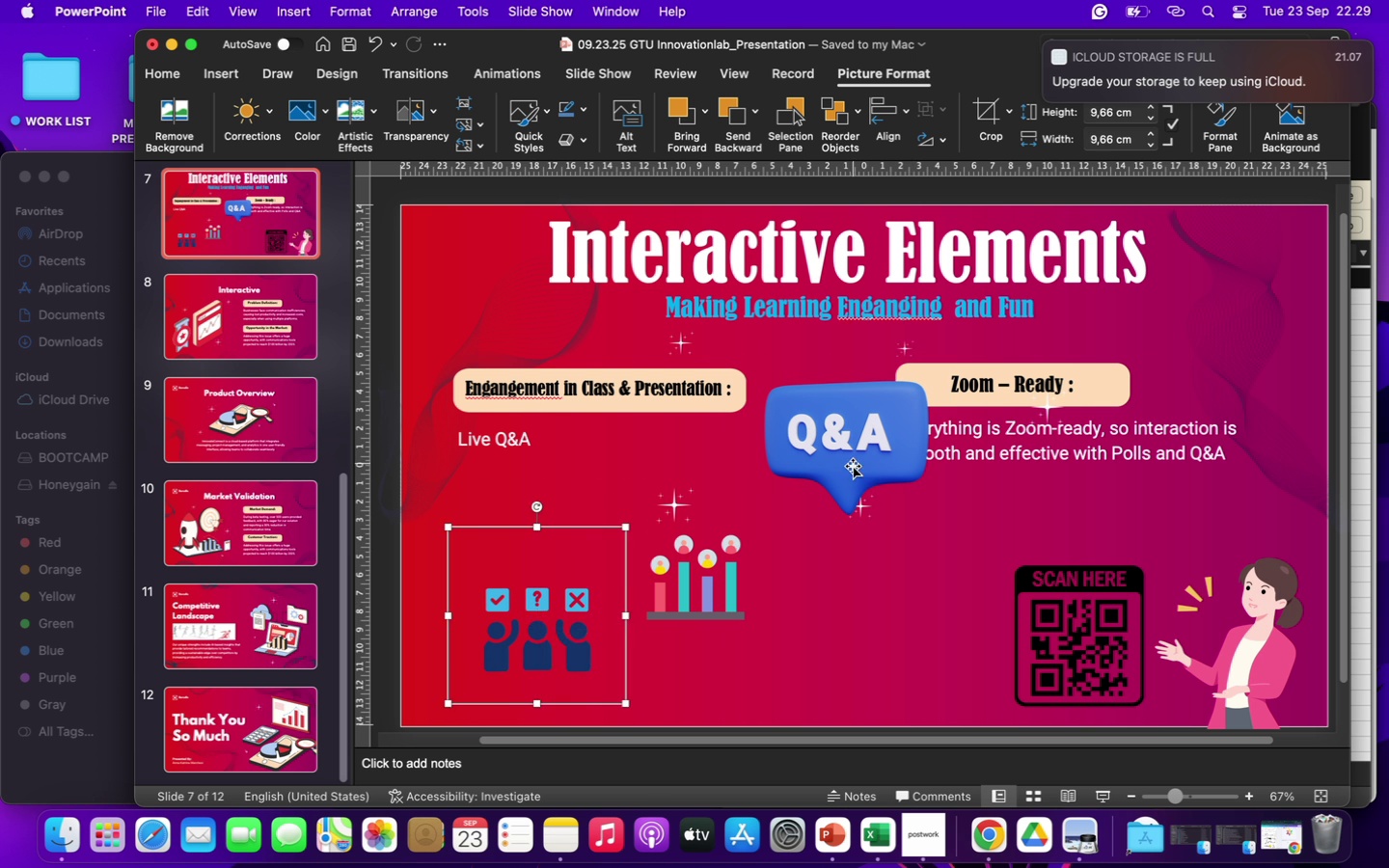 
left_click([853, 466])
 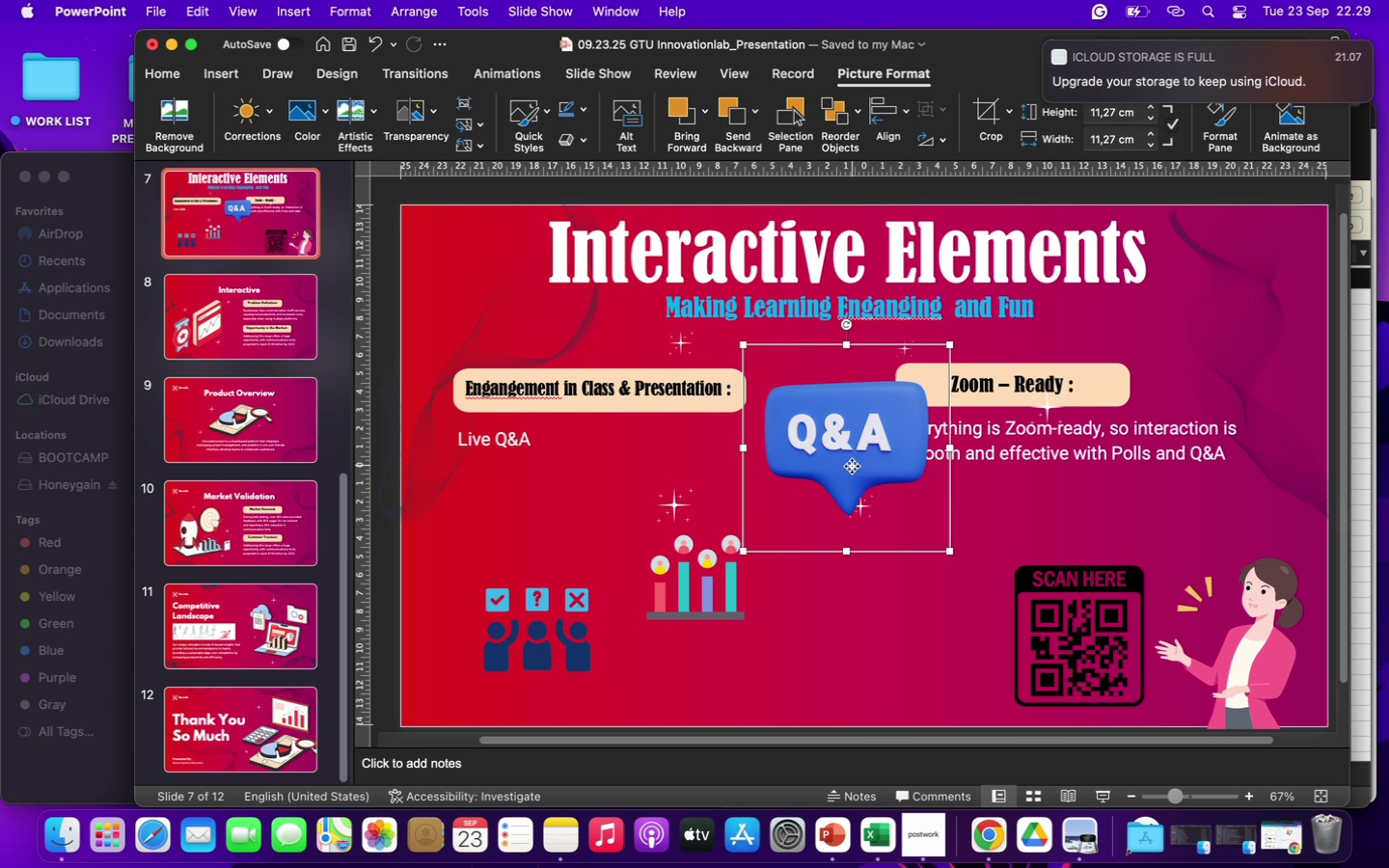 
left_click_drag(start_coordinate=[853, 466], to_coordinate=[533, 535])
 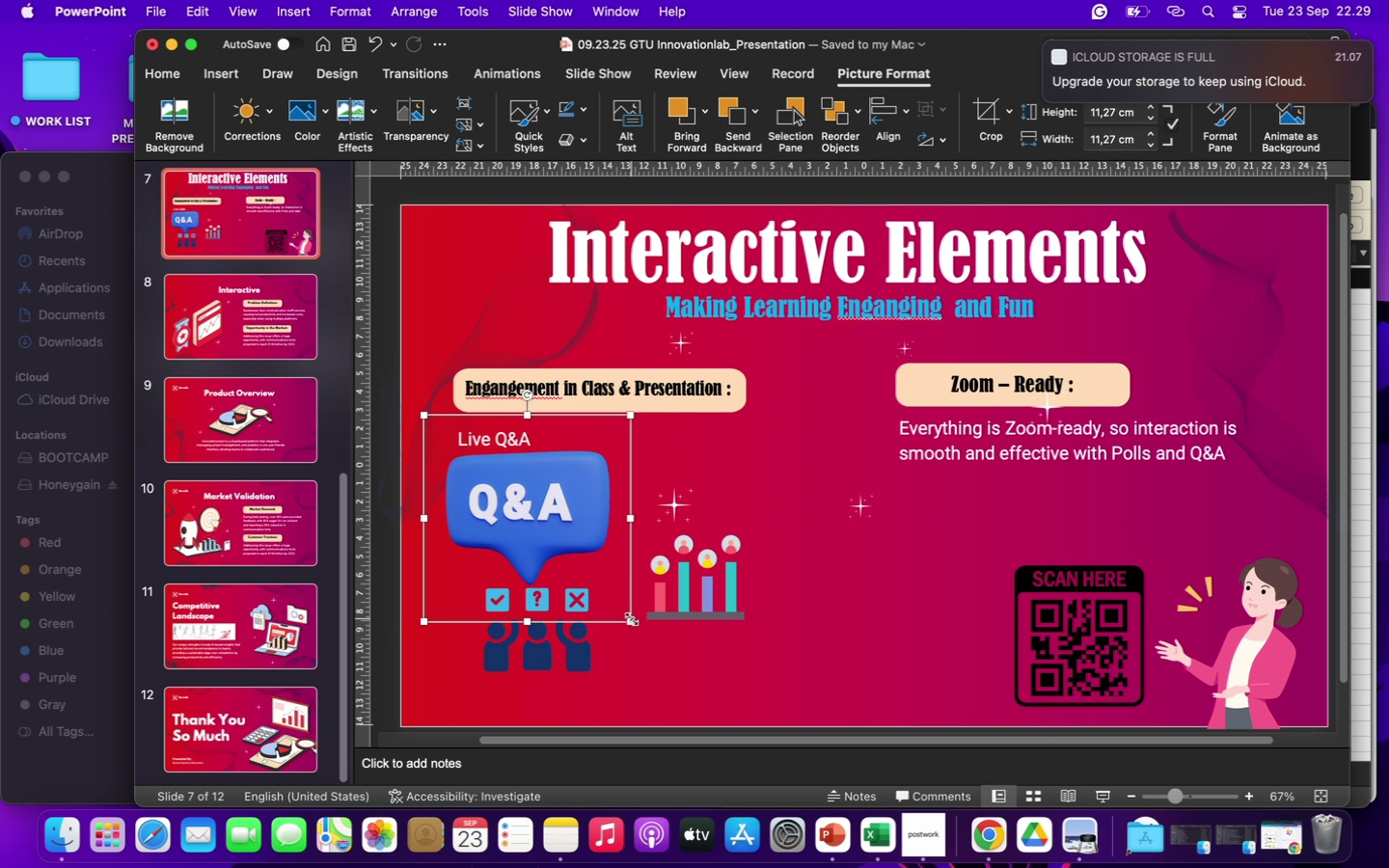 
left_click_drag(start_coordinate=[632, 621], to_coordinate=[611, 592])
 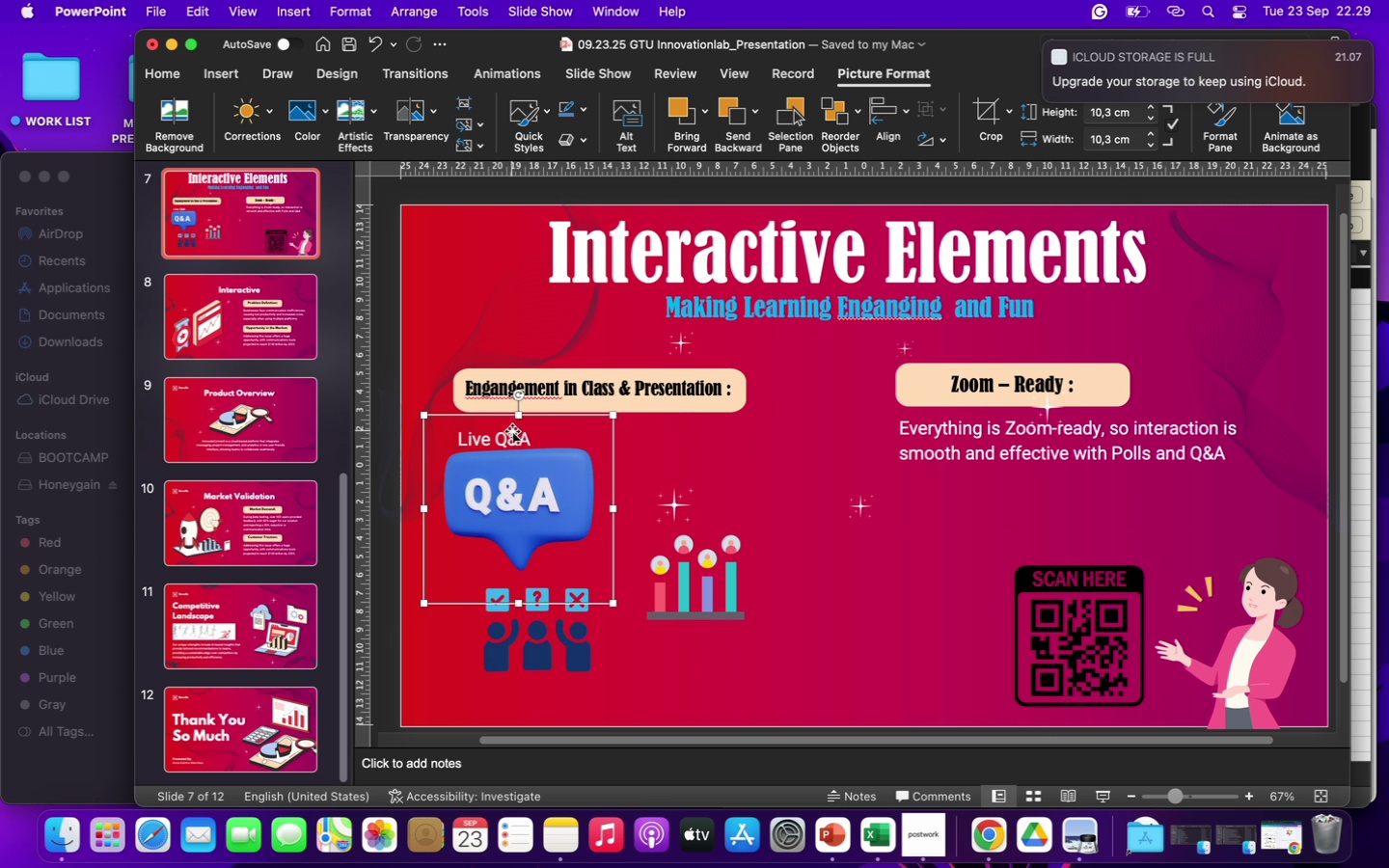 
left_click([510, 434])
 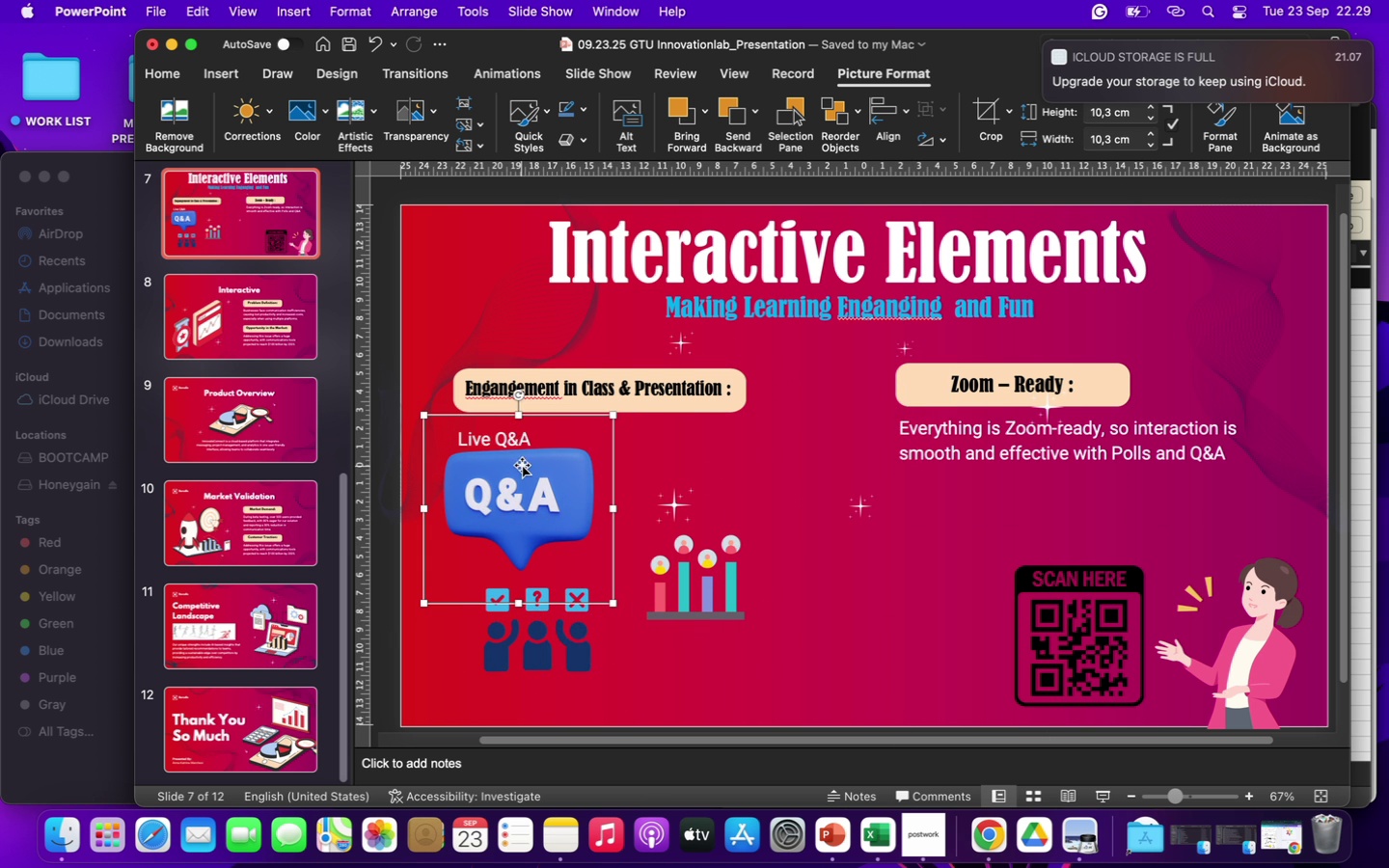 
left_click_drag(start_coordinate=[511, 445], to_coordinate=[513, 496])
 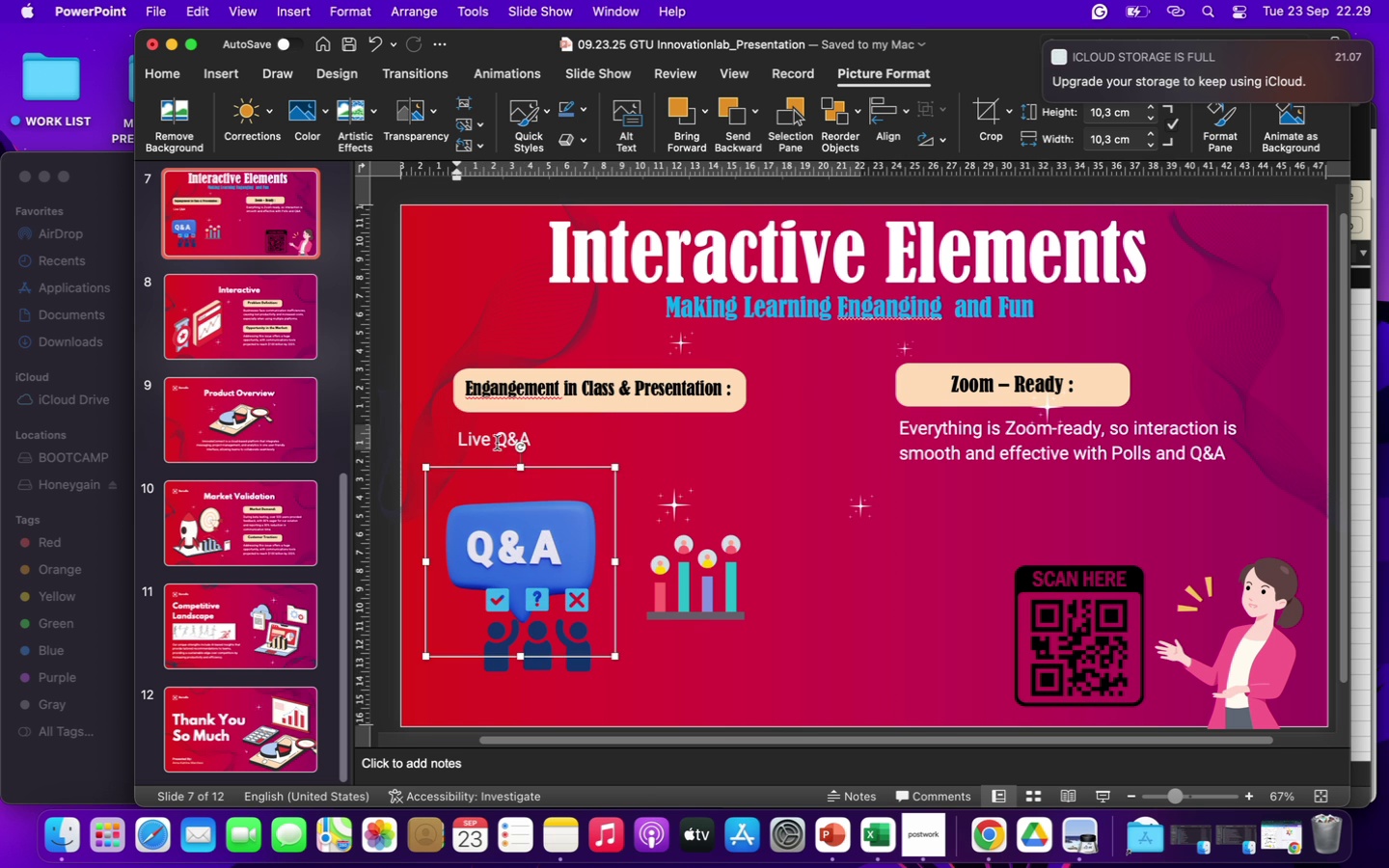 
left_click([497, 443])
 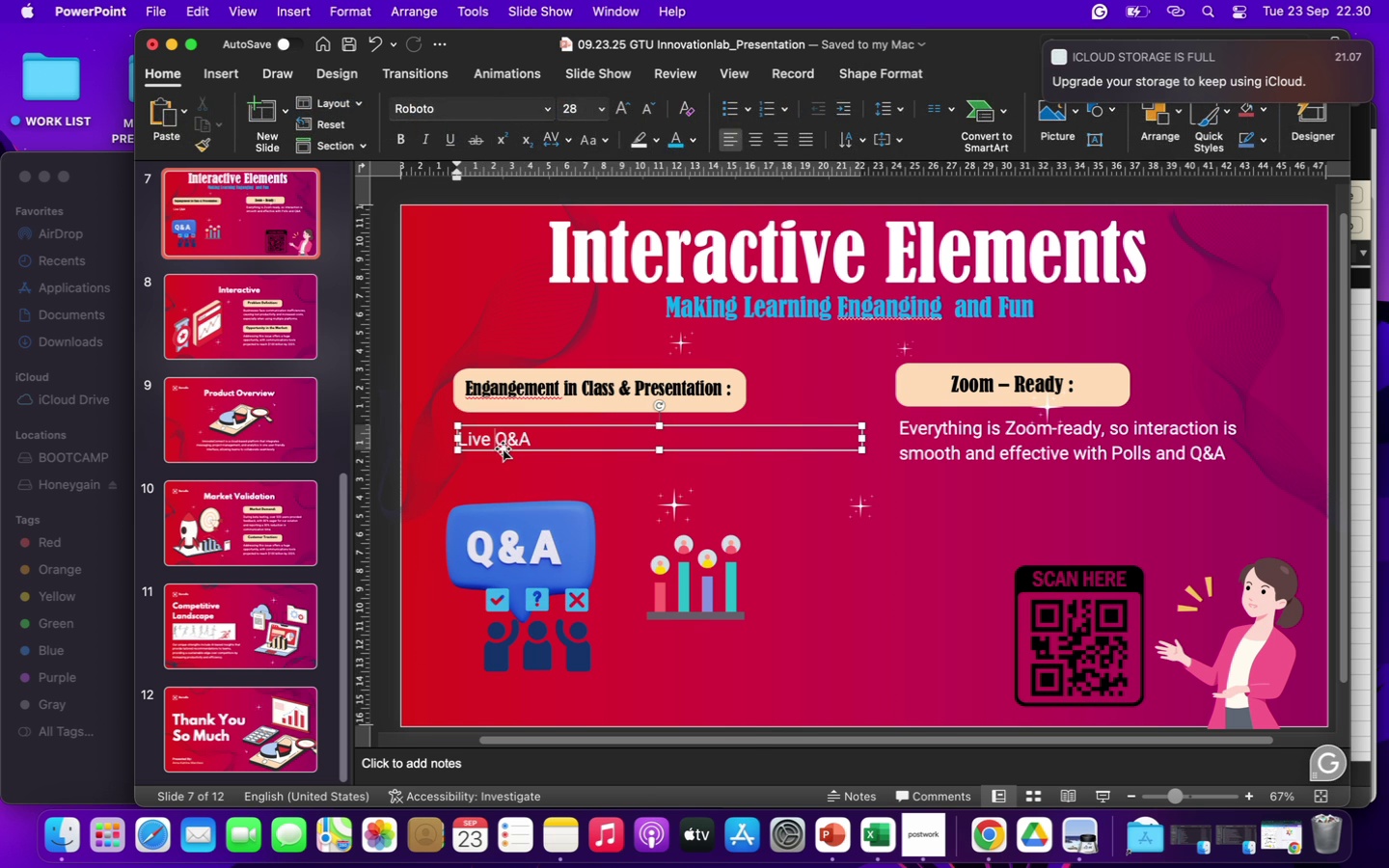 
left_click([503, 448])
 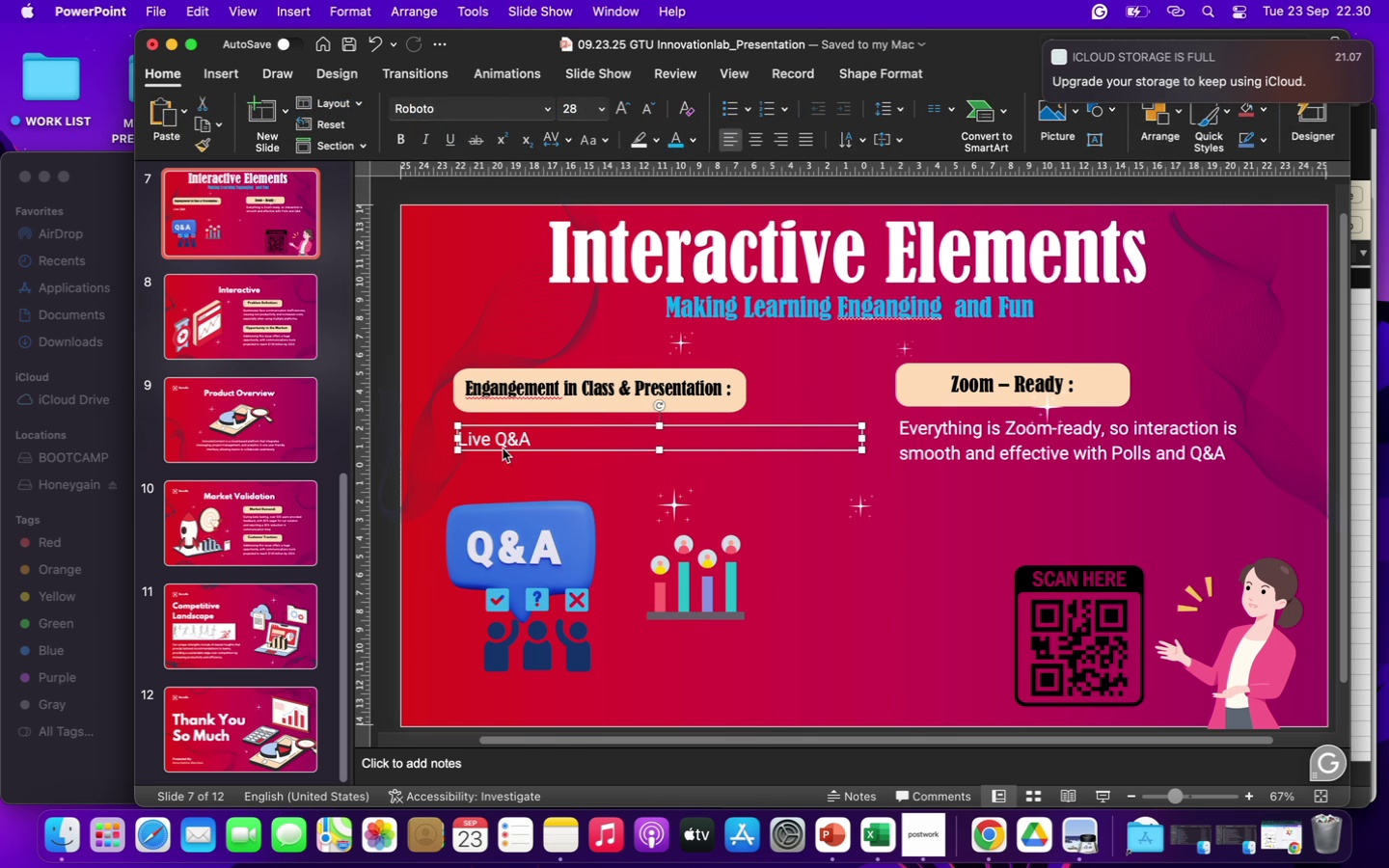 
right_click([503, 448])
 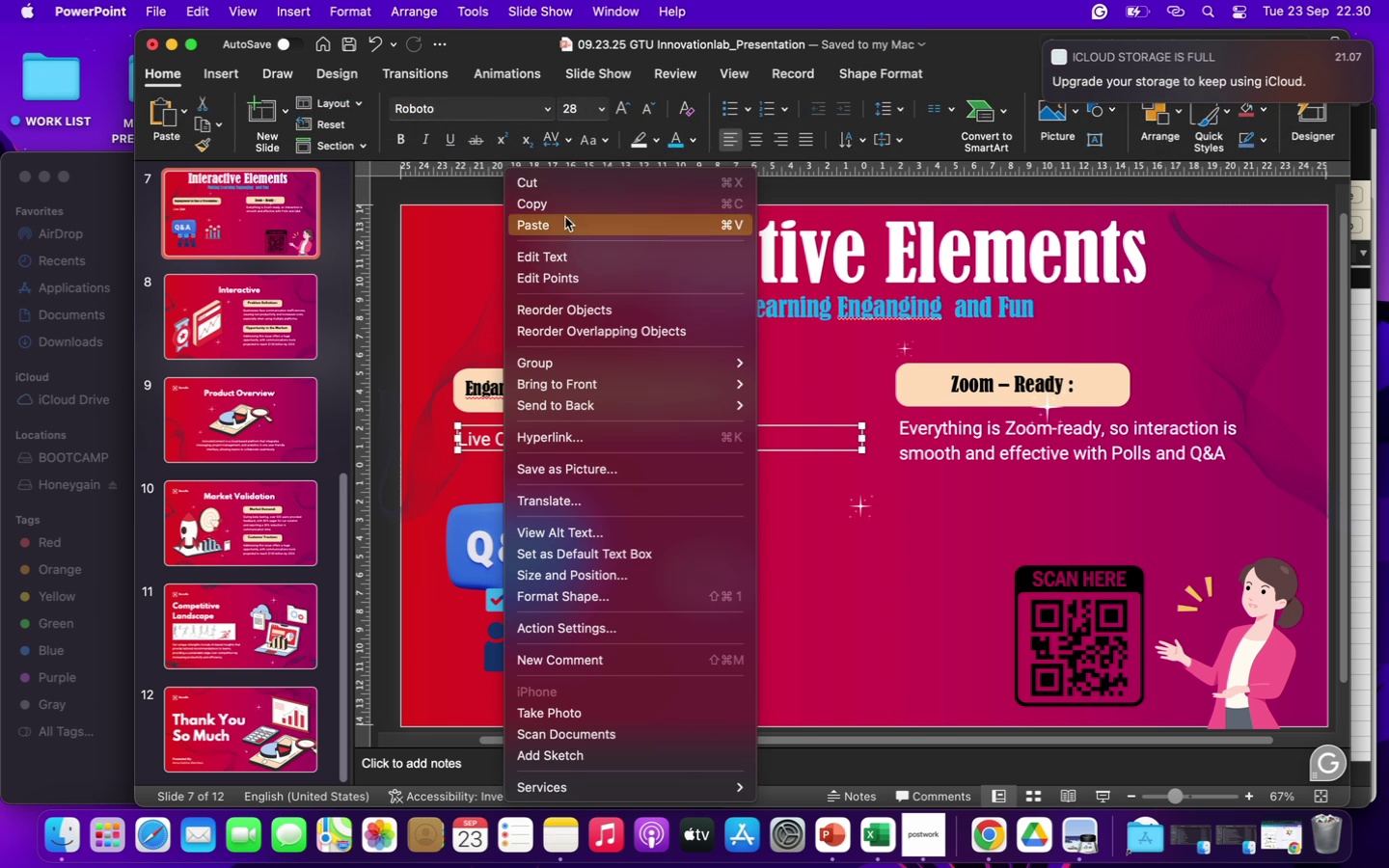 
left_click([560, 205])
 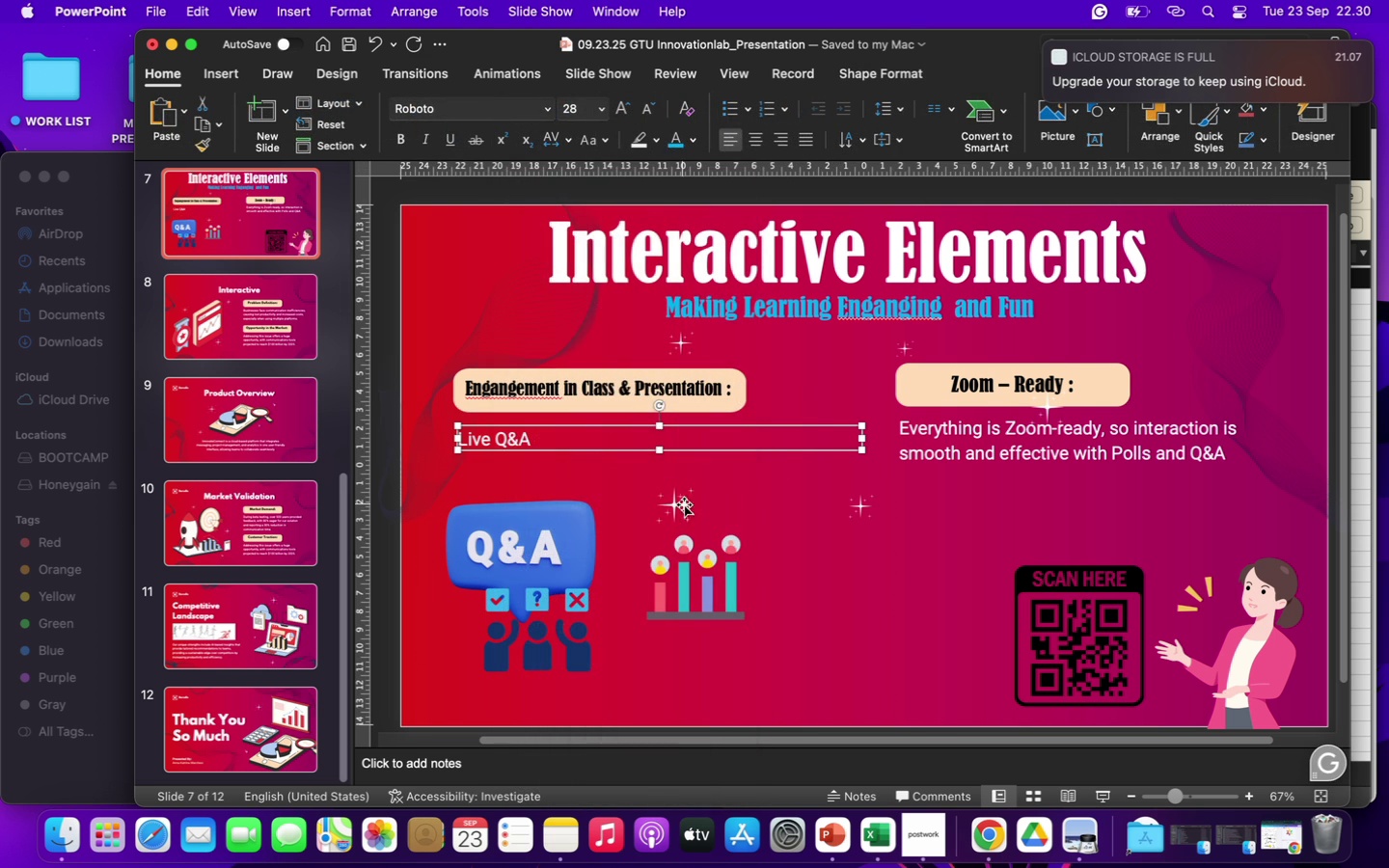 
left_click([803, 499])
 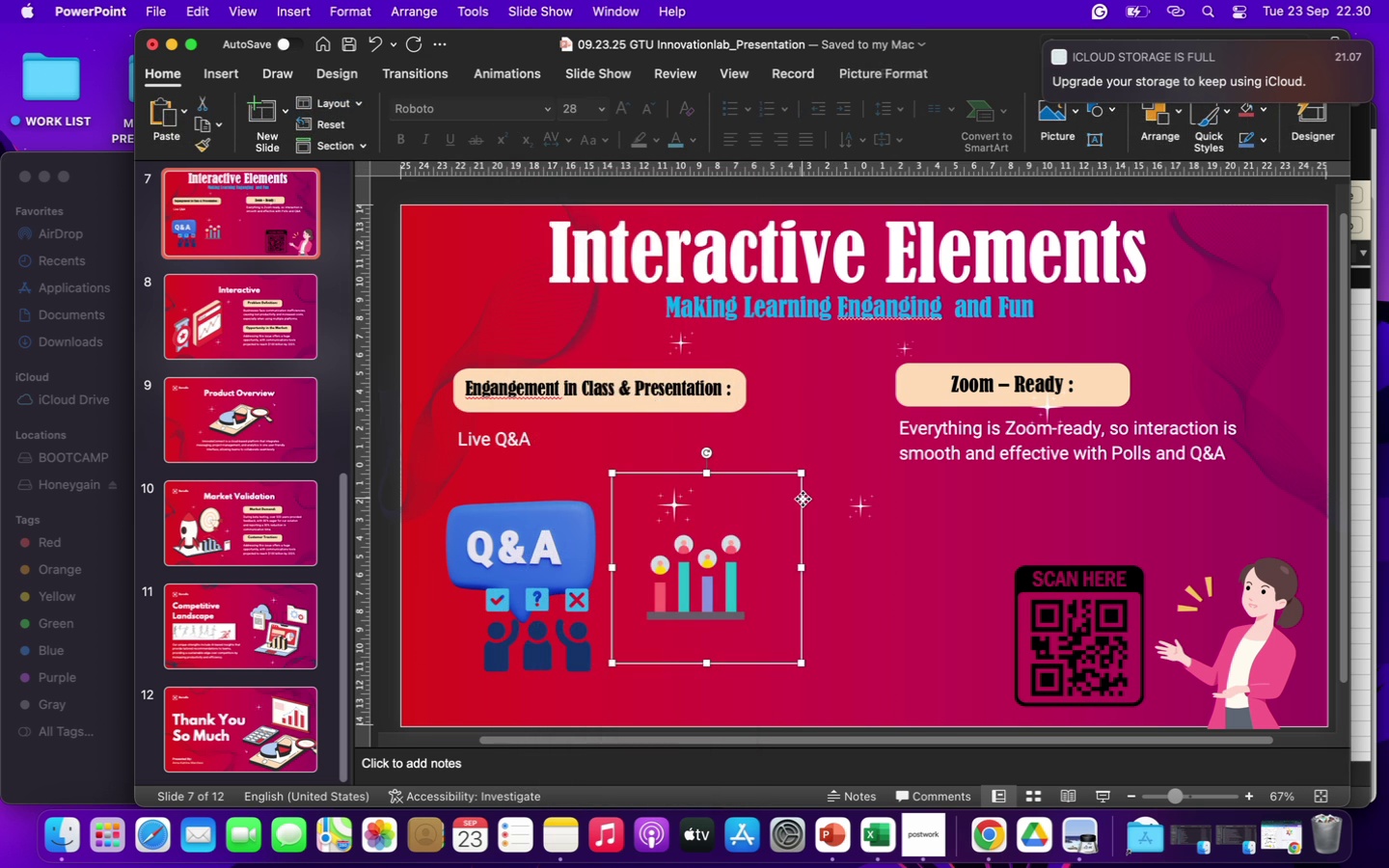 
right_click([803, 499])
 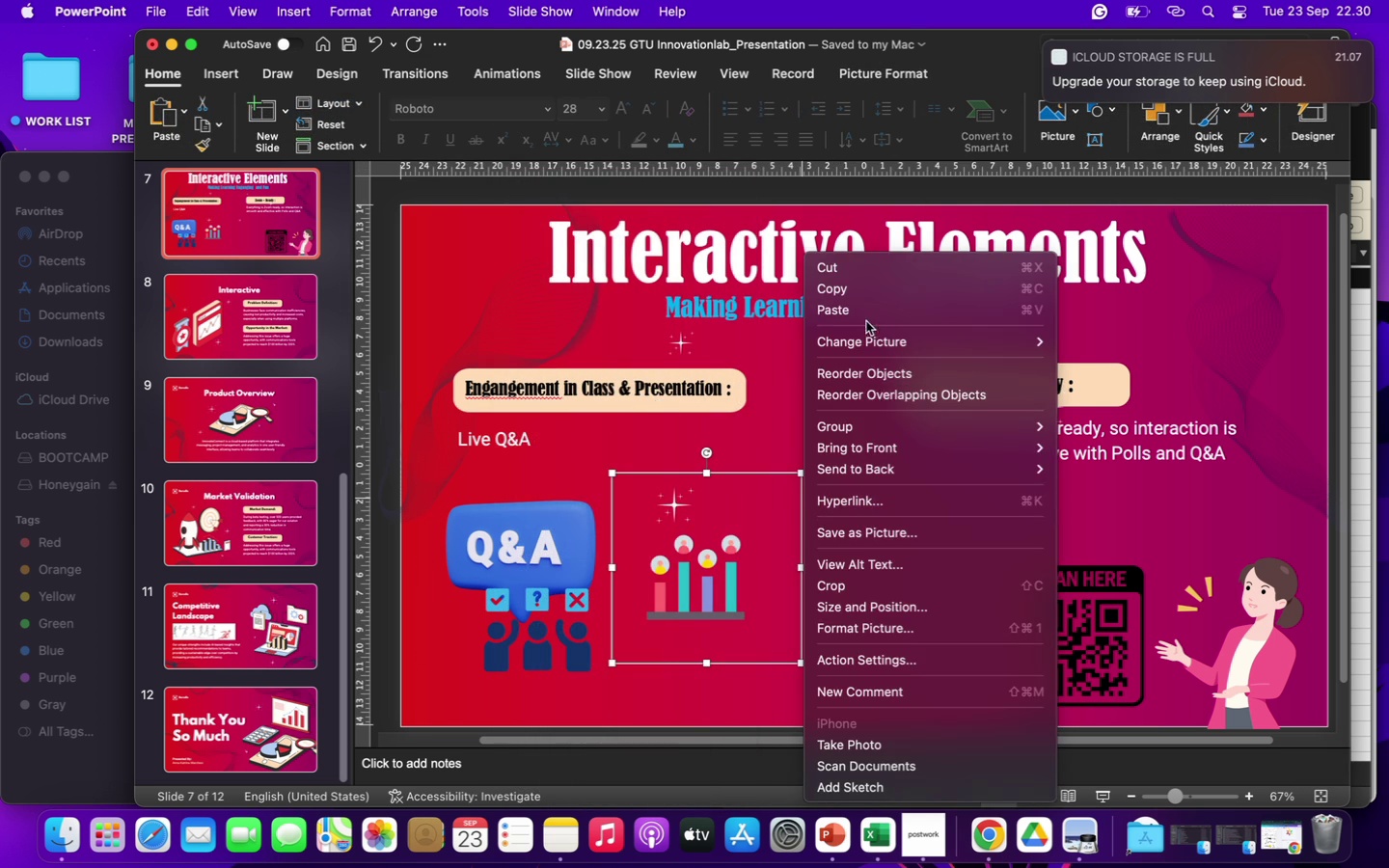 
left_click([858, 309])
 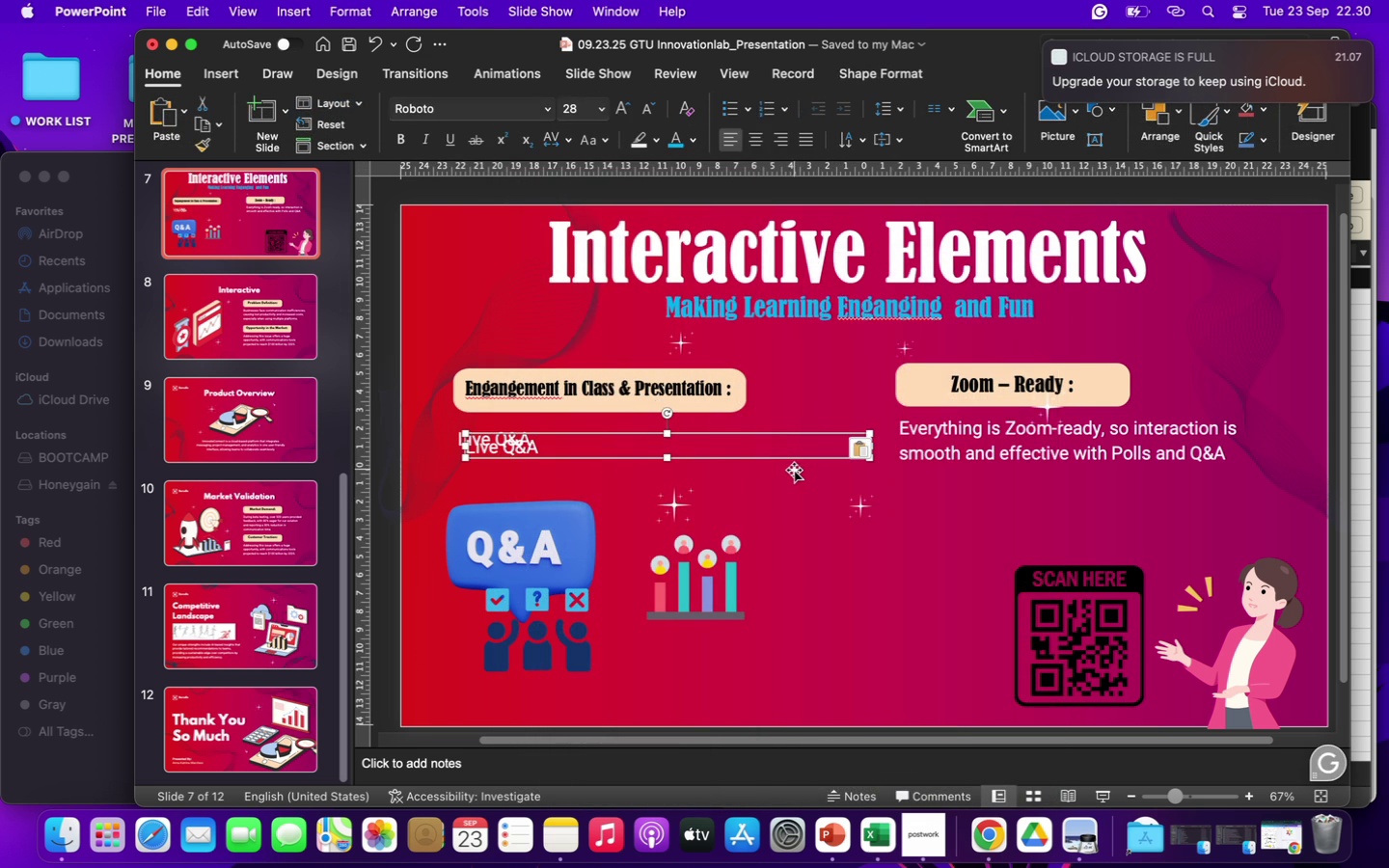 
right_click([786, 472])
 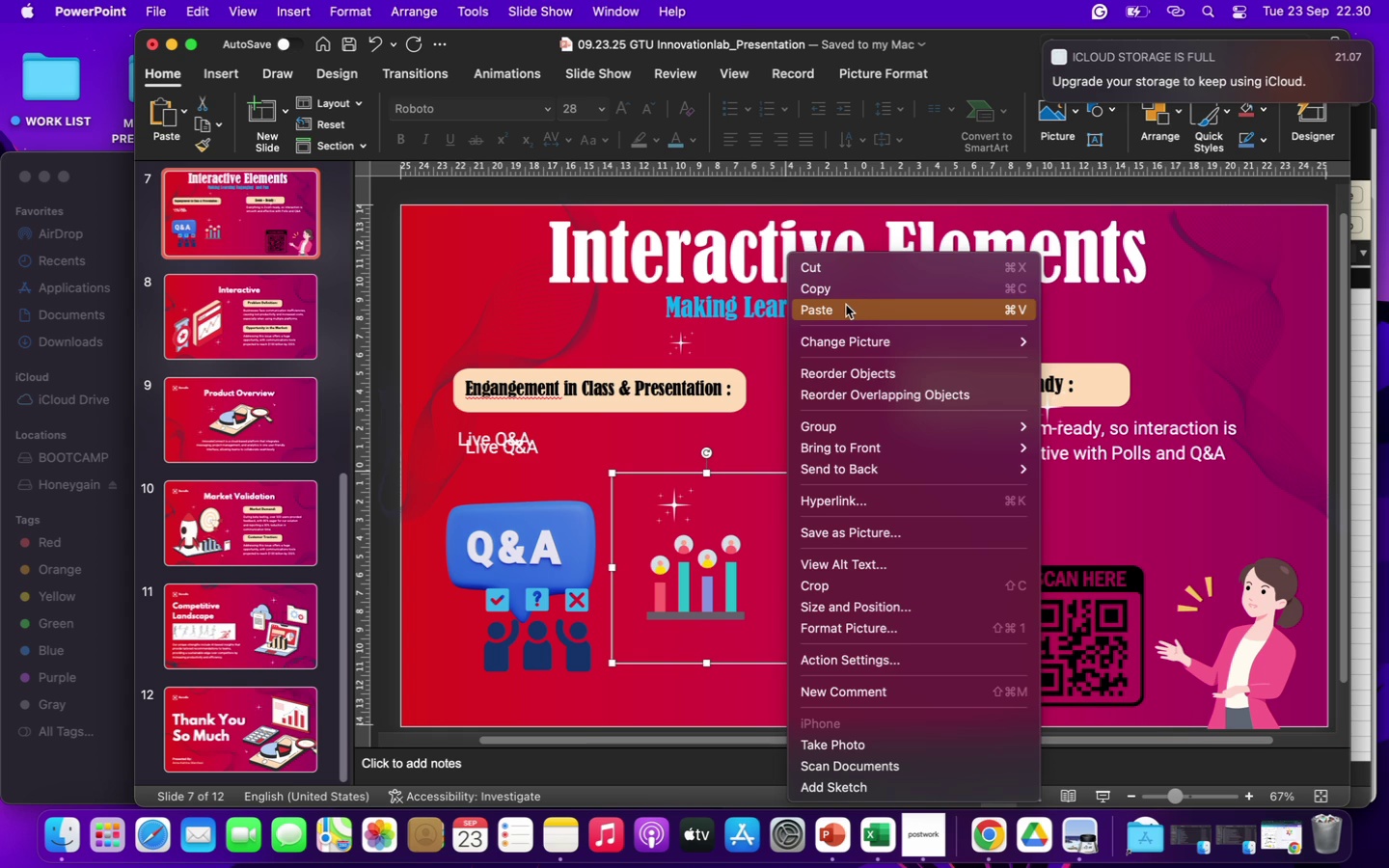 
left_click([845, 307])
 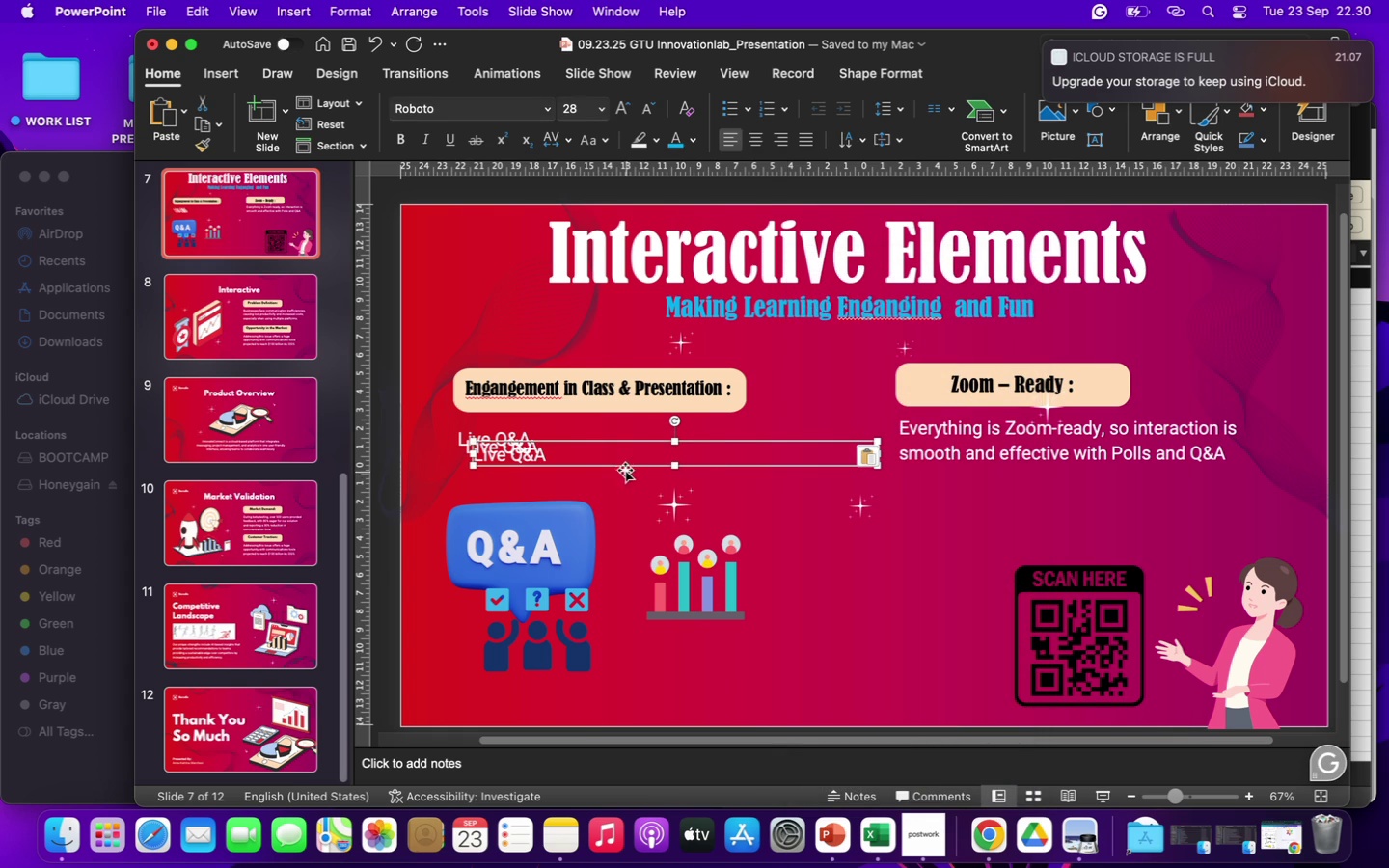 
left_click_drag(start_coordinate=[622, 460], to_coordinate=[768, 486])
 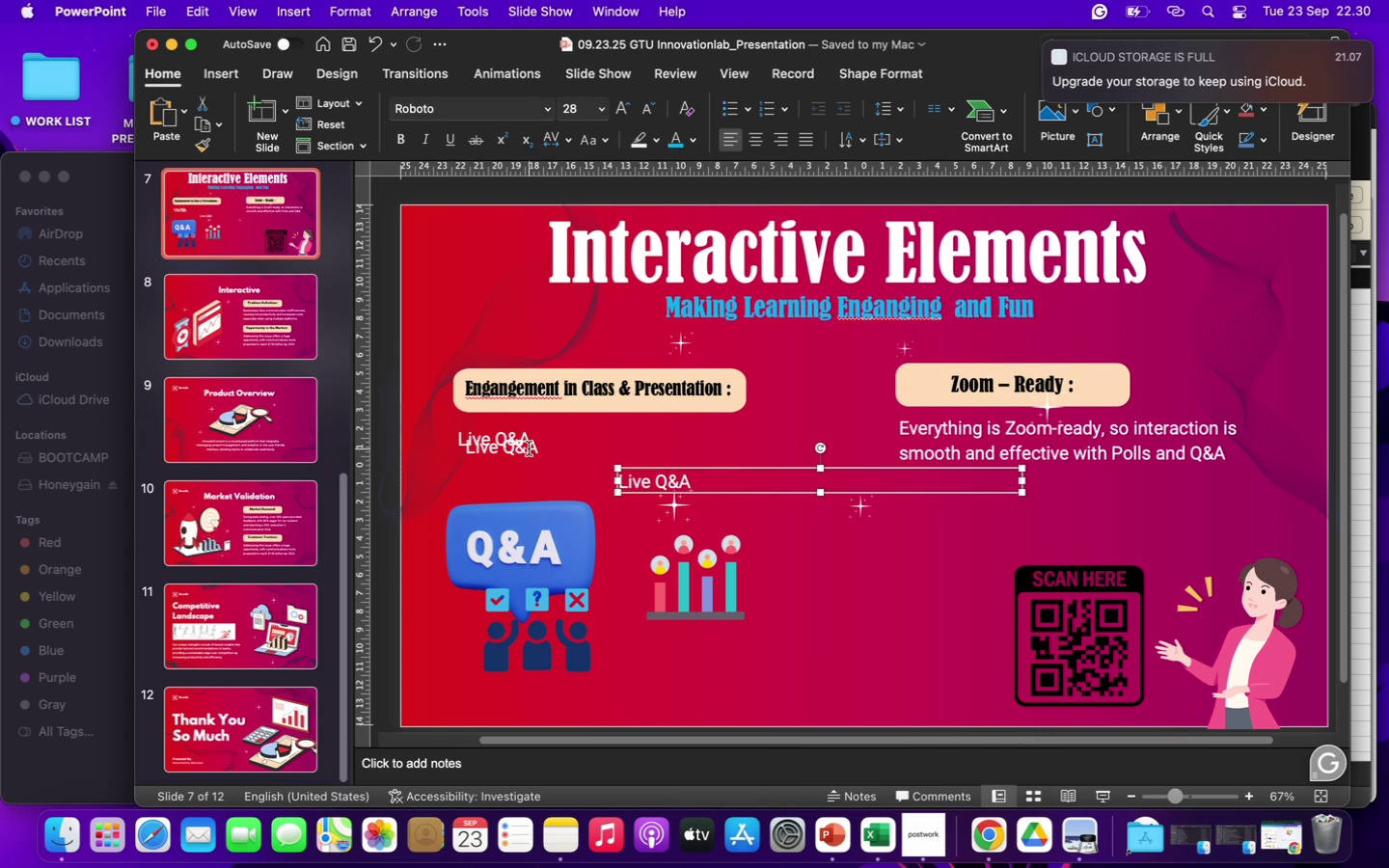 
left_click([529, 449])
 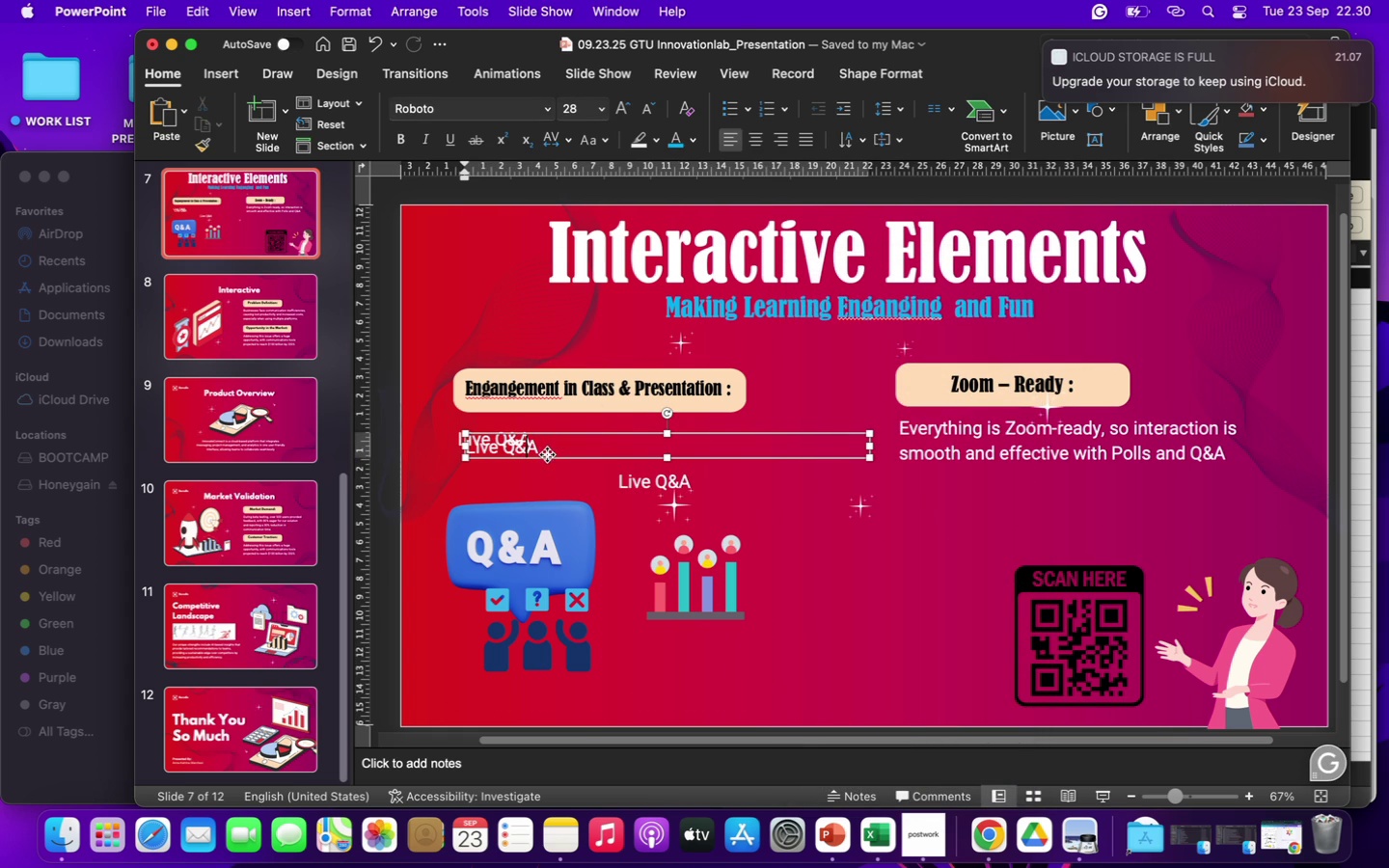 
left_click_drag(start_coordinate=[547, 454], to_coordinate=[648, 614])
 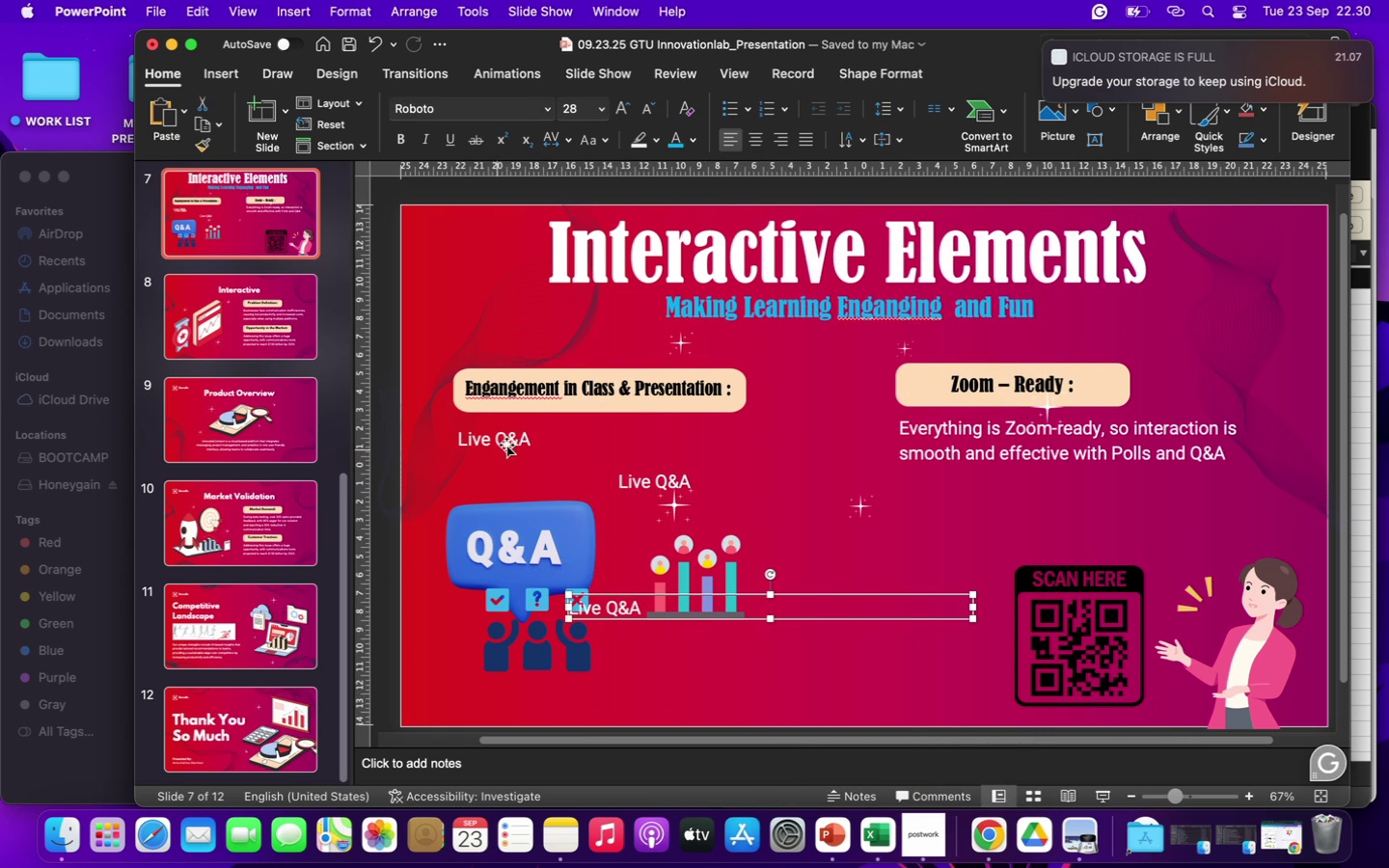 
left_click([506, 445])
 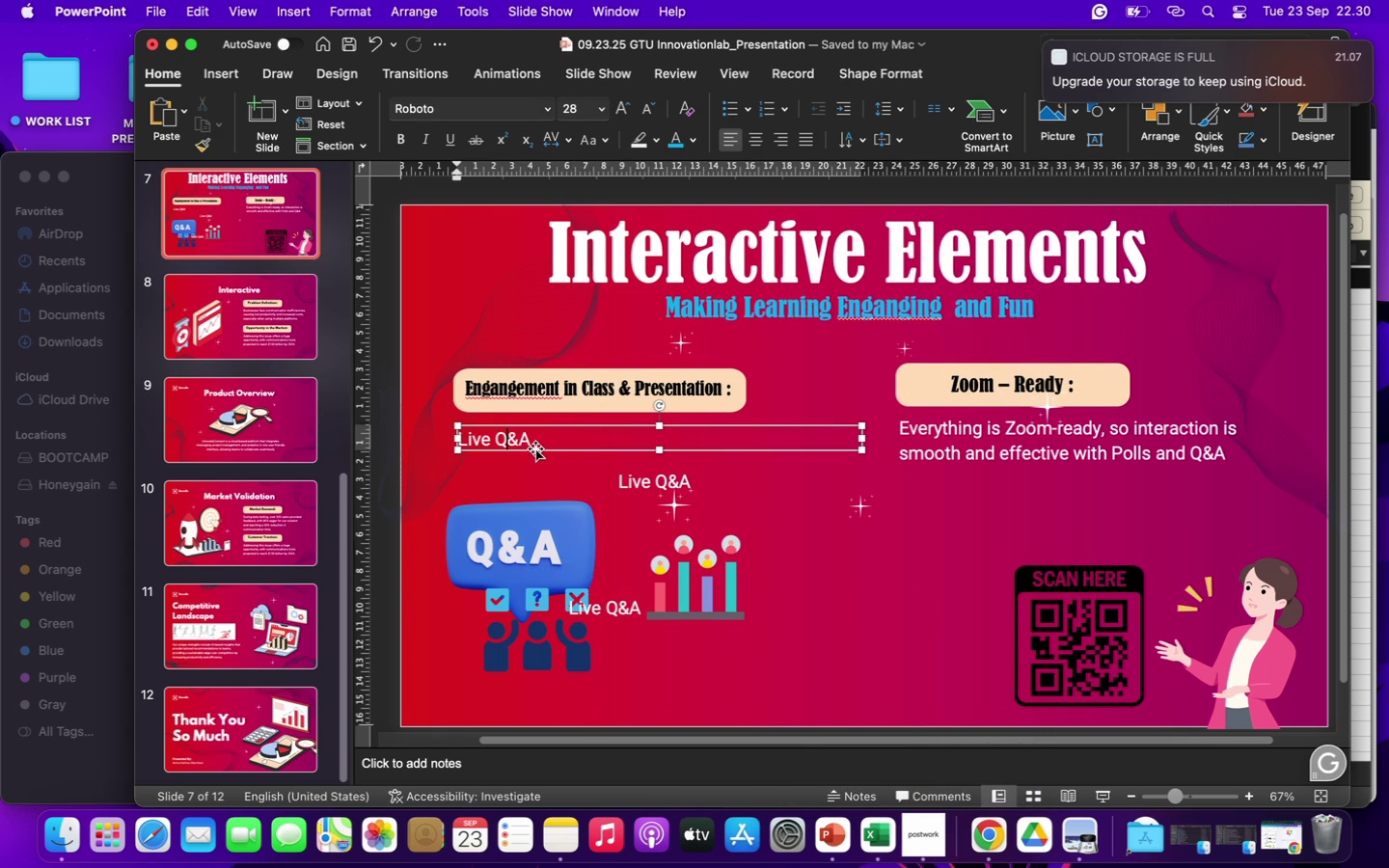 
left_click_drag(start_coordinate=[535, 448], to_coordinate=[707, 585])
 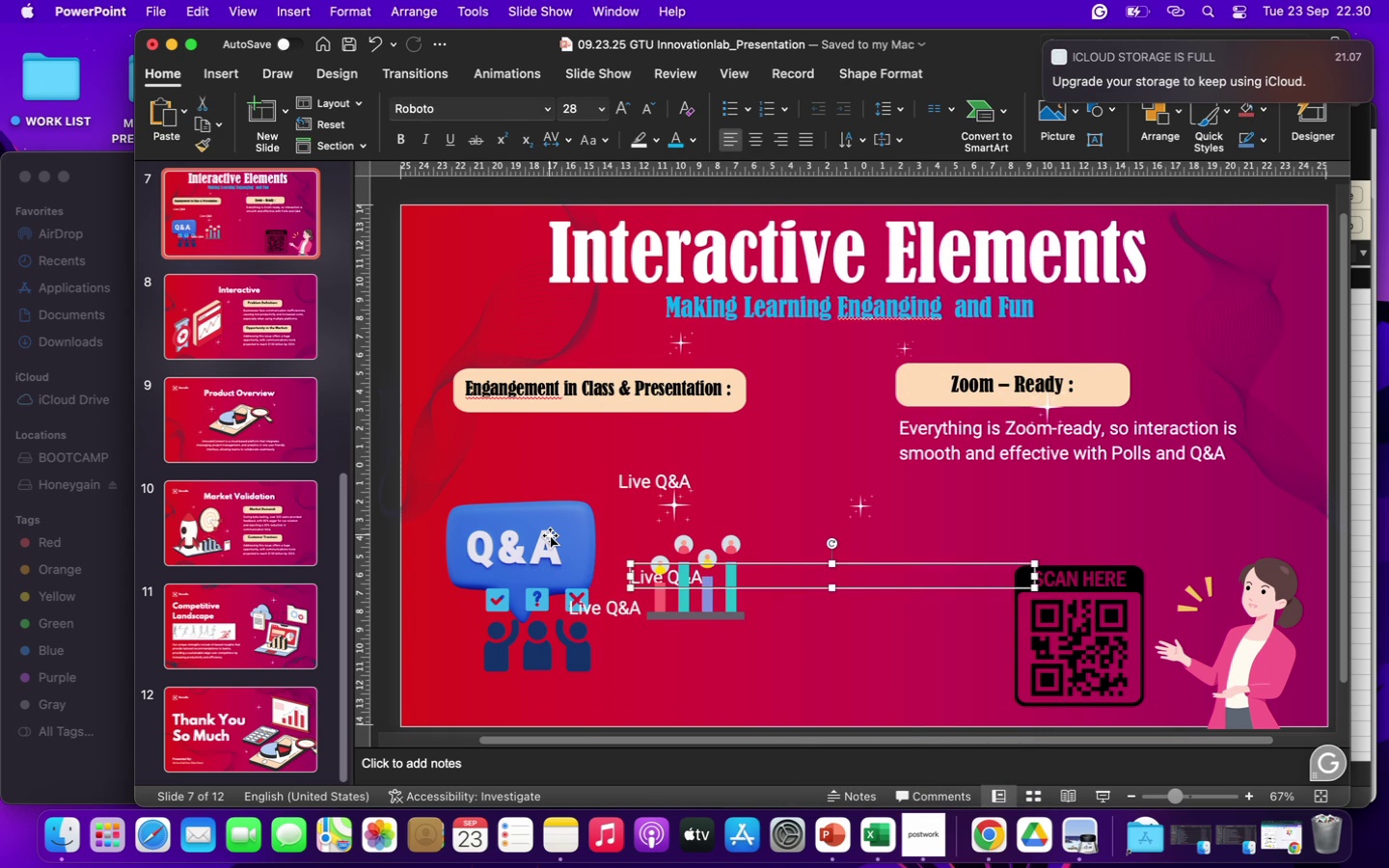 
left_click([550, 535])
 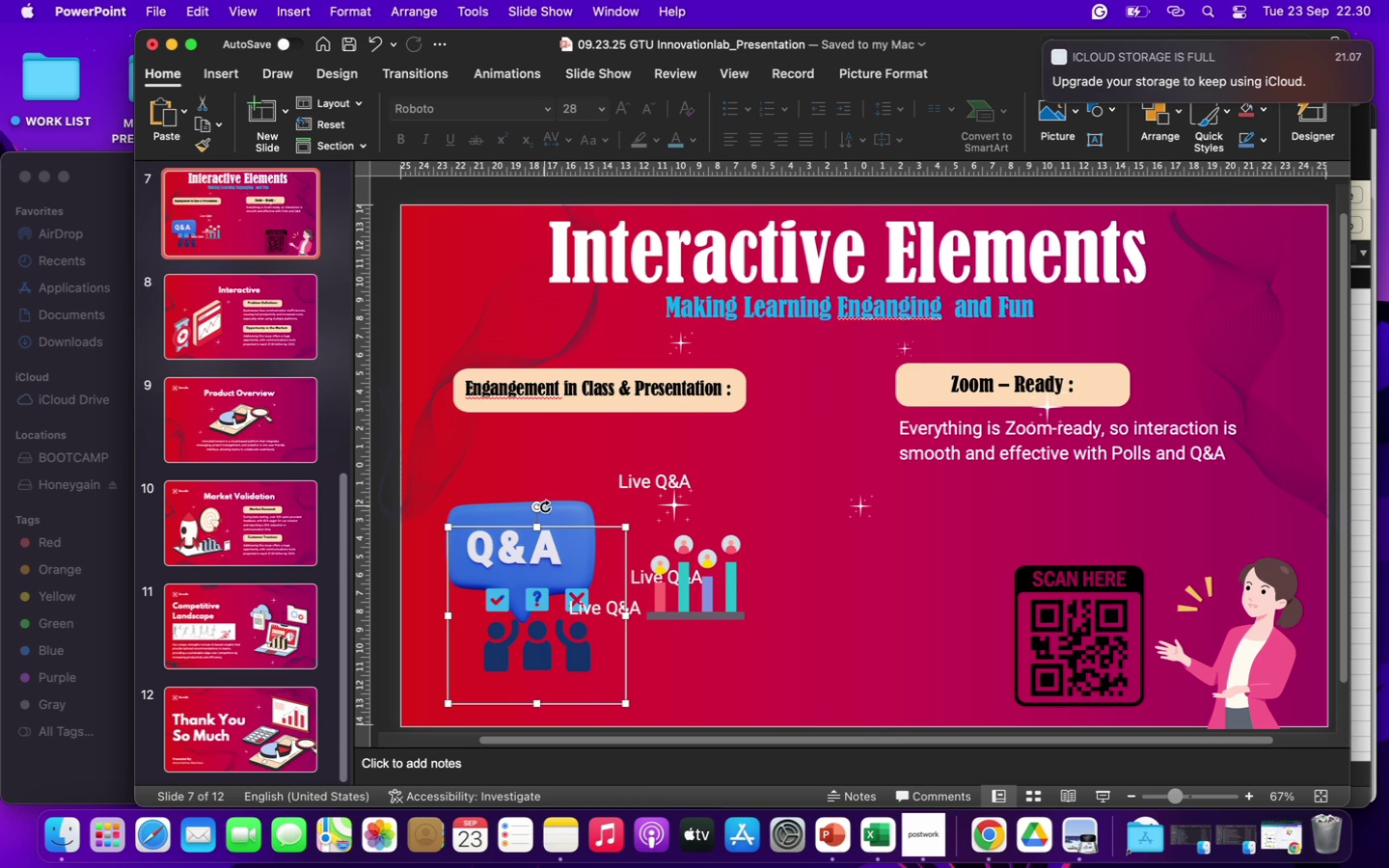 
left_click([556, 515])
 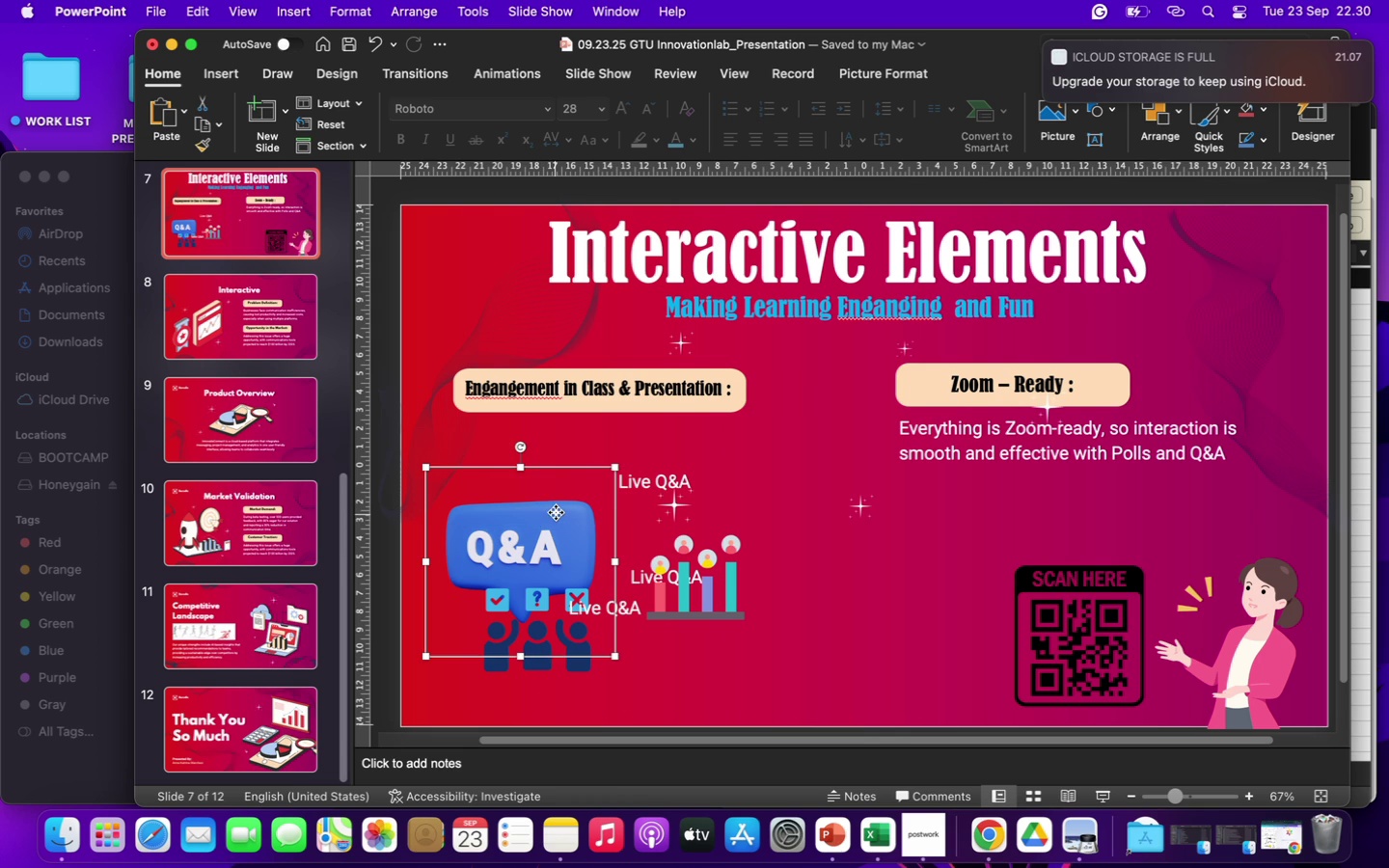 
left_click_drag(start_coordinate=[556, 515], to_coordinate=[534, 440])
 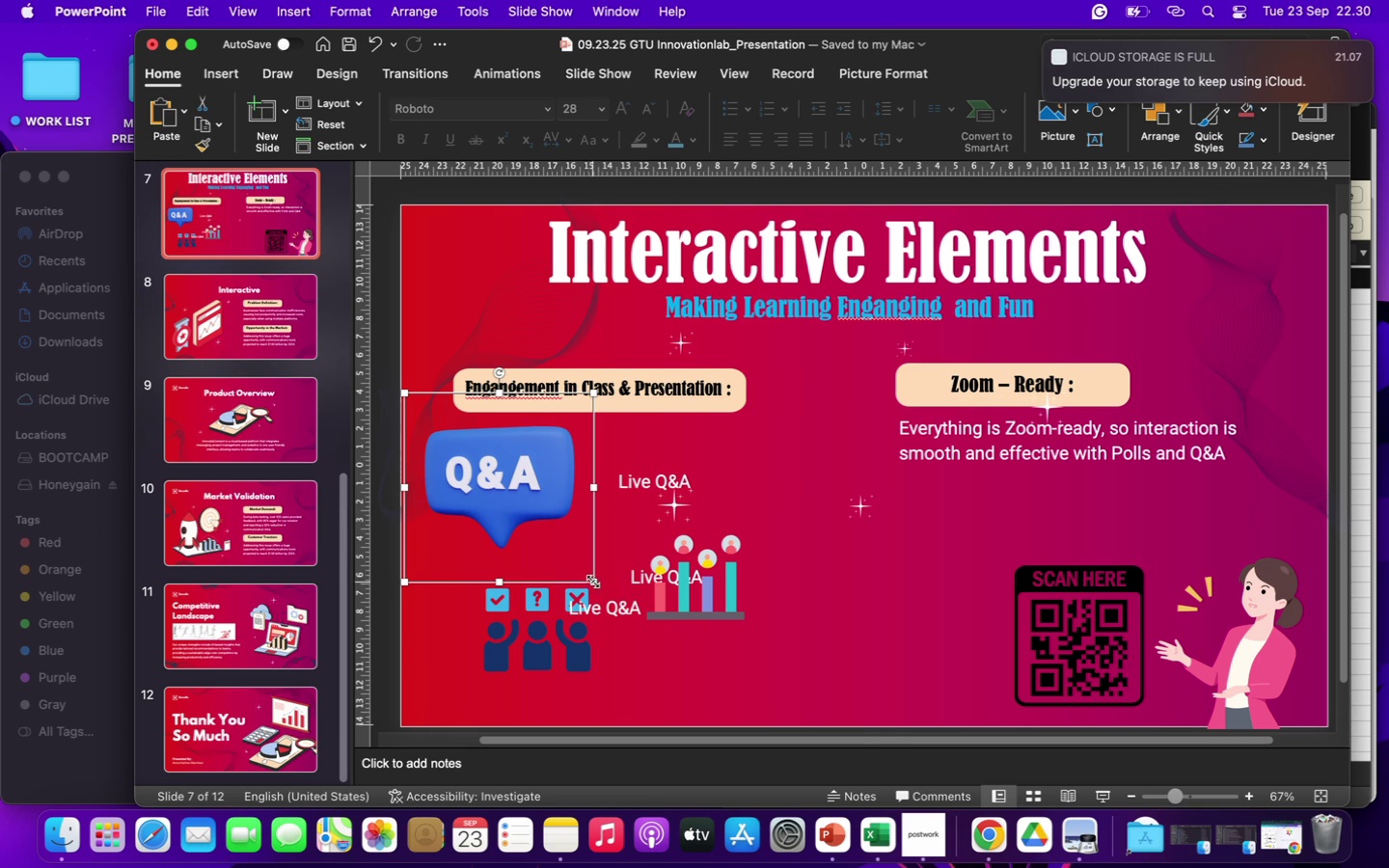 
left_click([645, 482])
 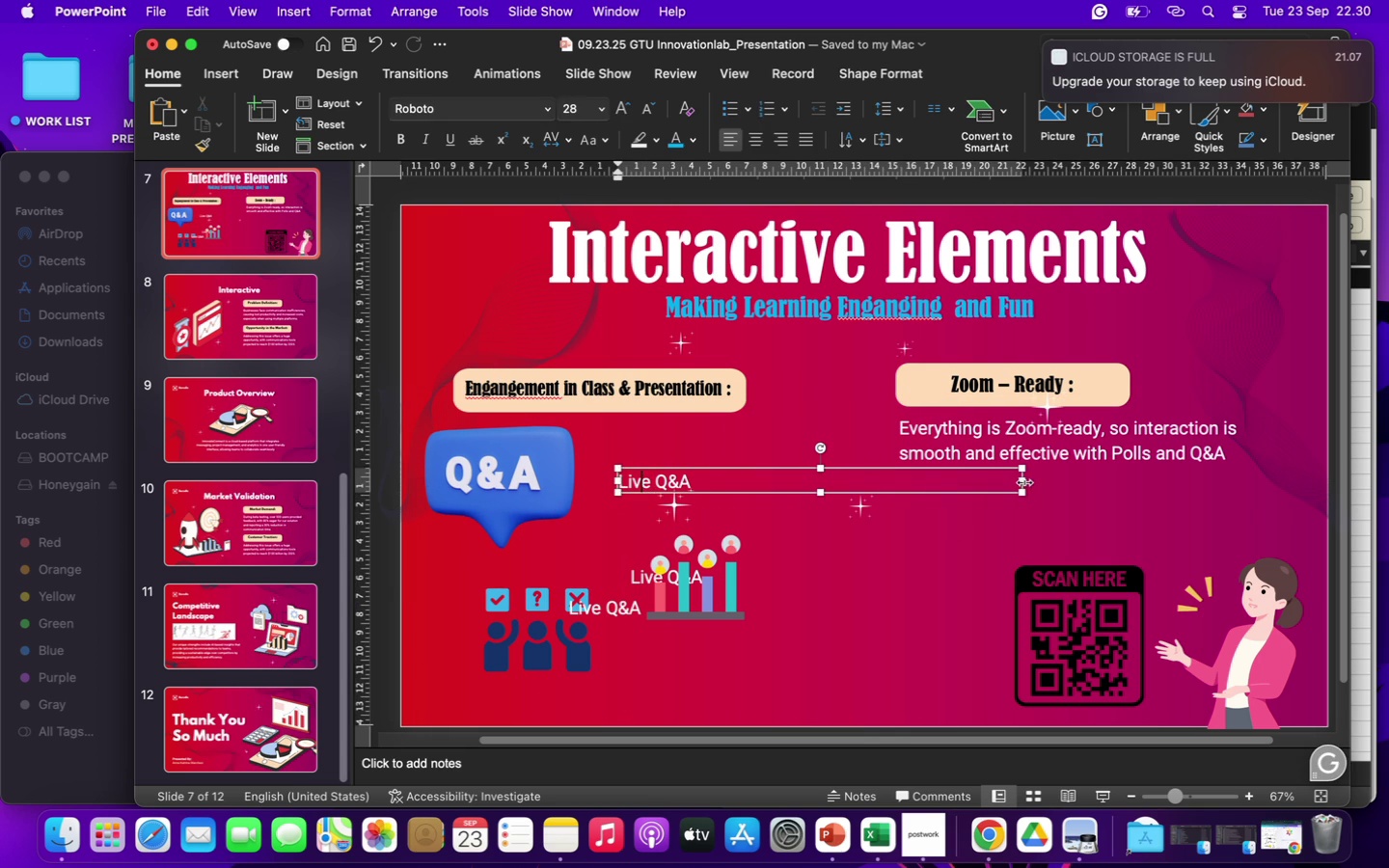 
left_click_drag(start_coordinate=[1023, 482], to_coordinate=[736, 486])
 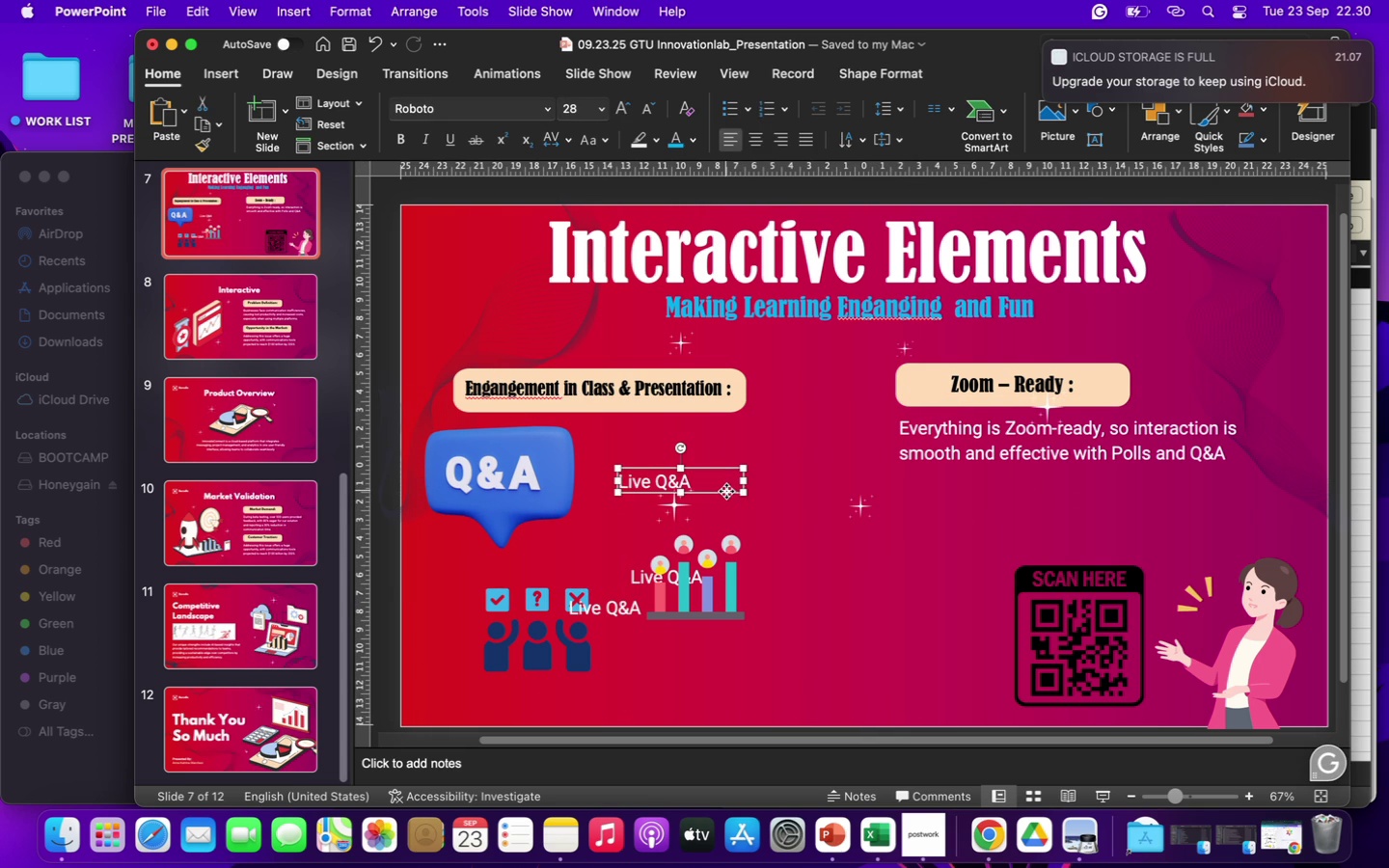 
left_click_drag(start_coordinate=[726, 491], to_coordinate=[574, 437])
 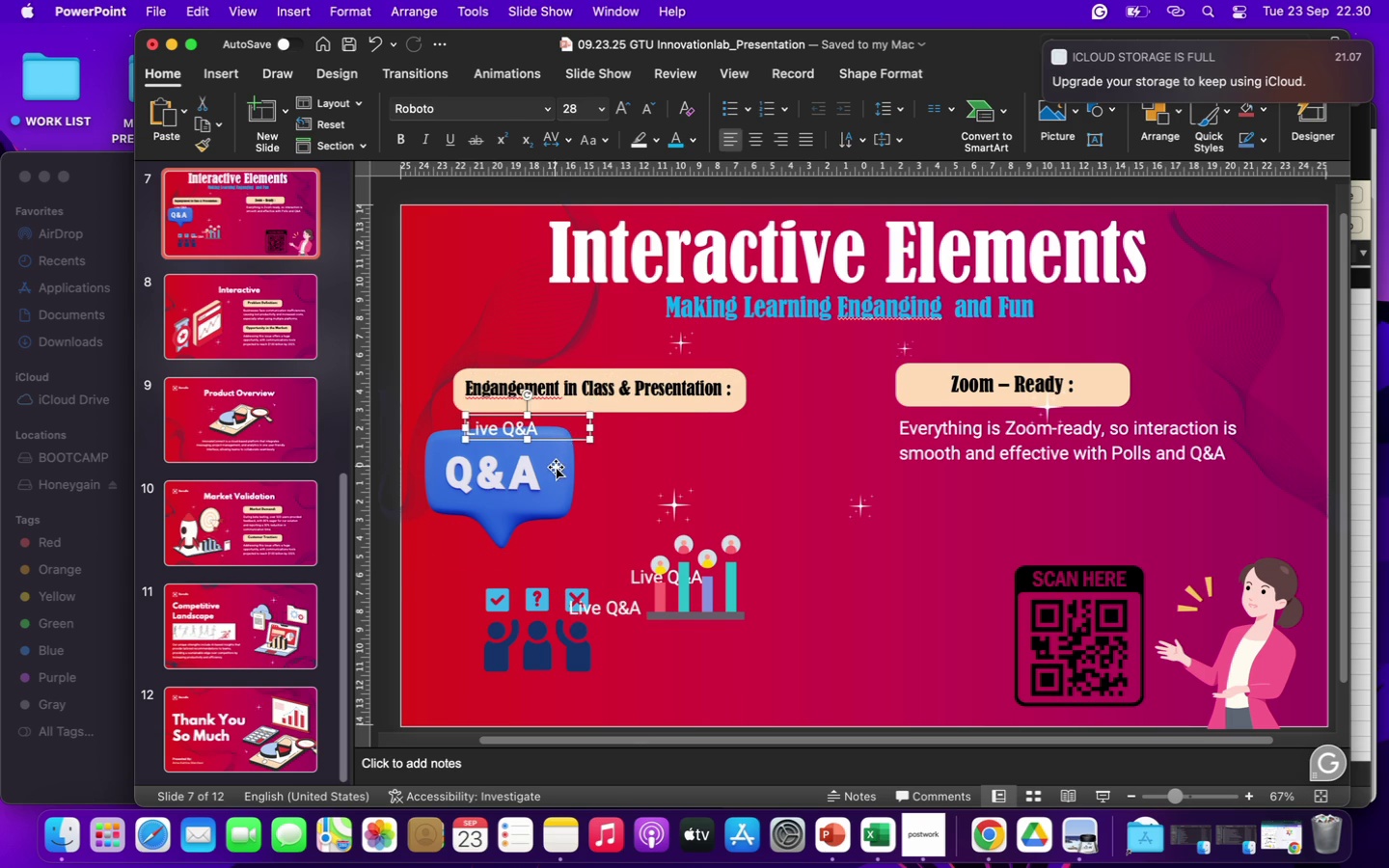 
left_click_drag(start_coordinate=[556, 467], to_coordinate=[554, 507])
 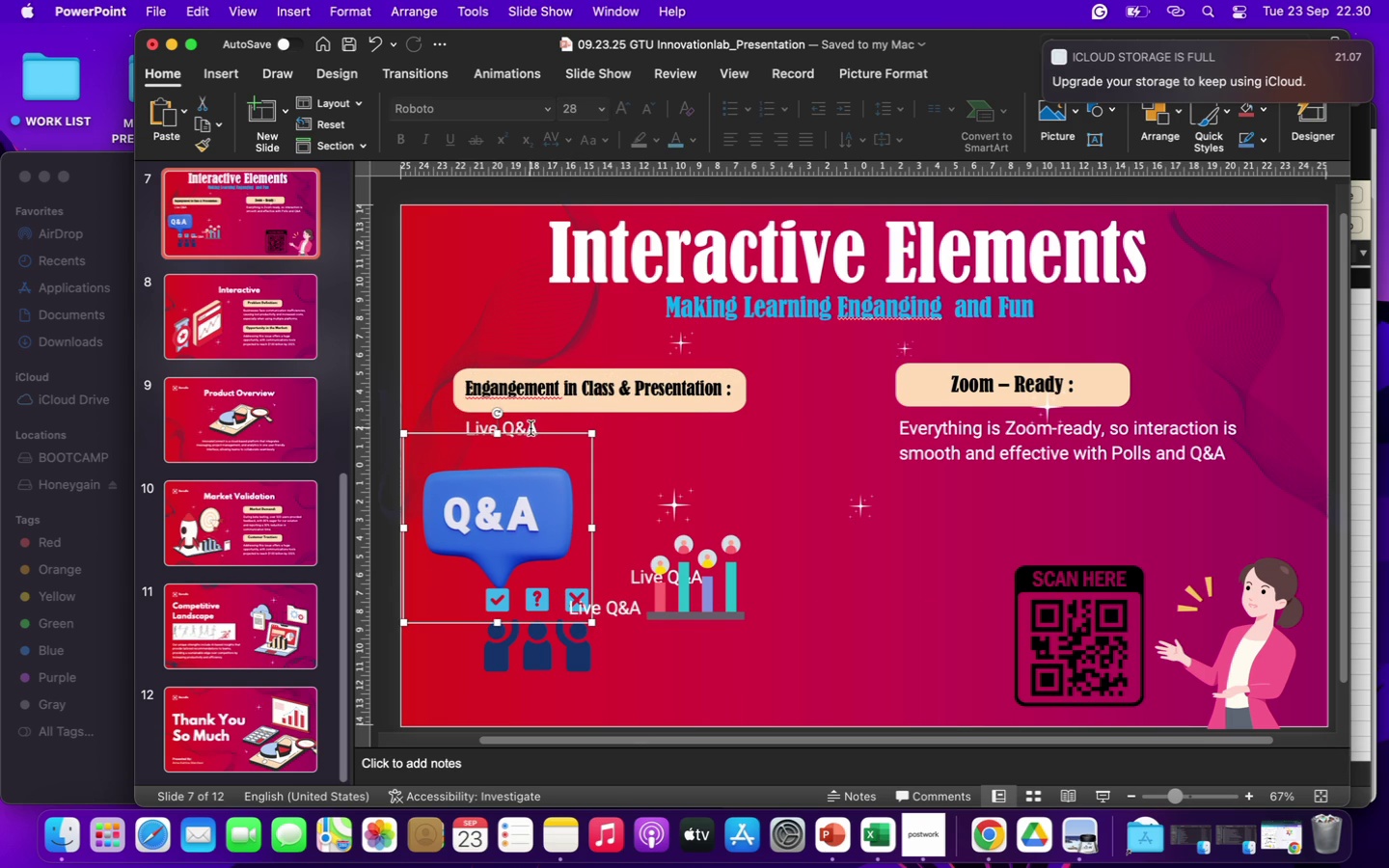 
left_click([530, 428])
 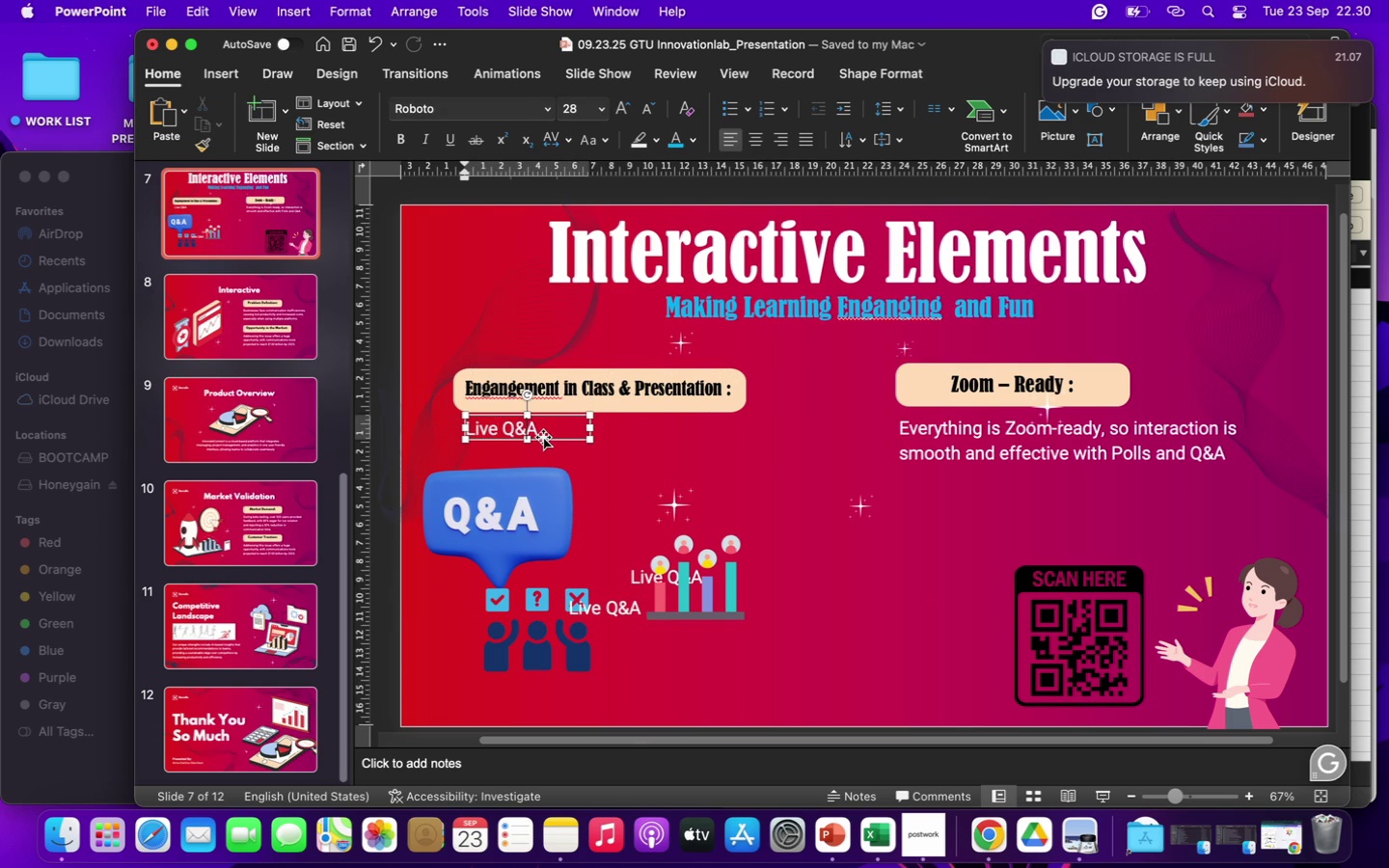 
left_click_drag(start_coordinate=[543, 437], to_coordinate=[532, 465])
 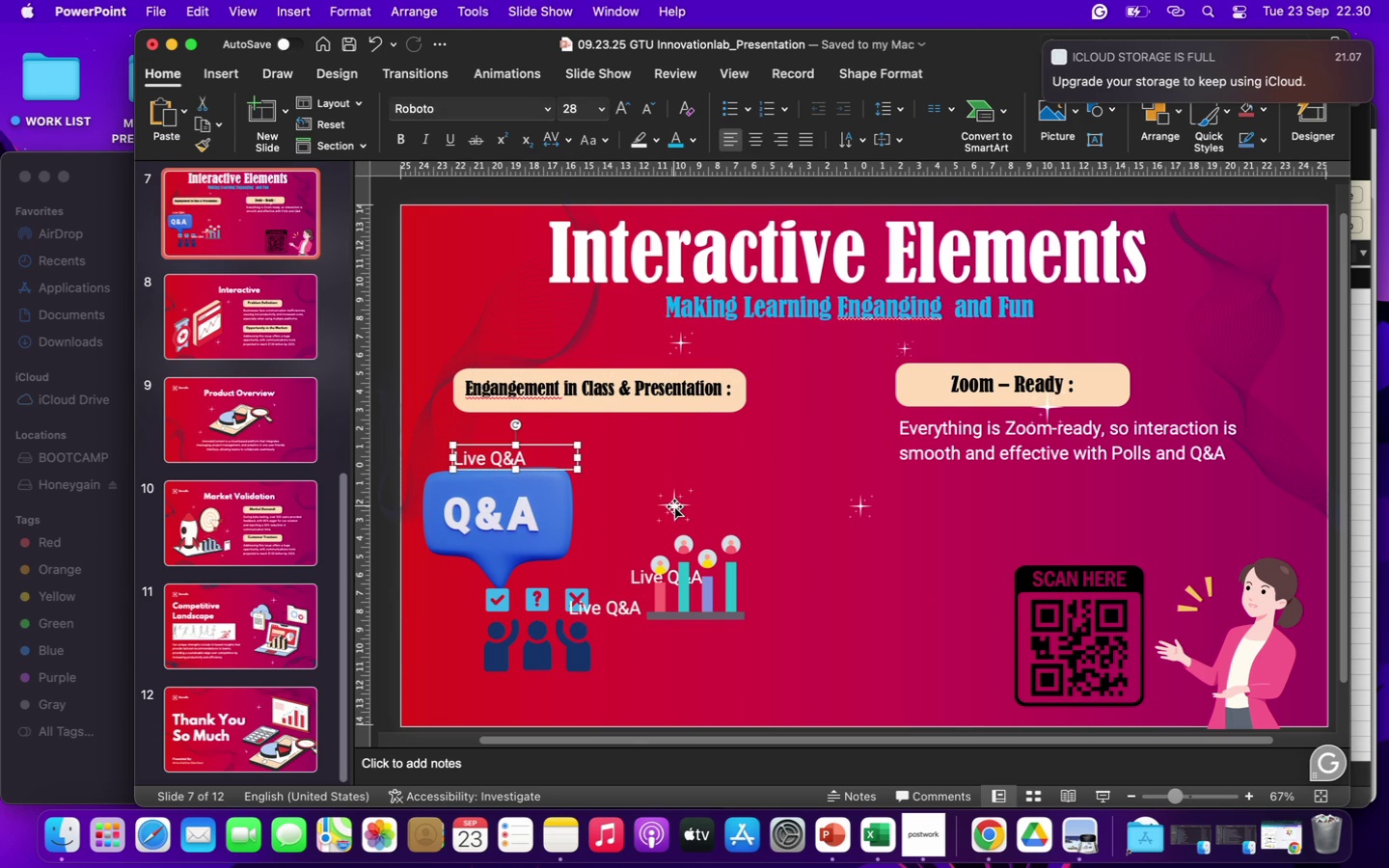 
left_click([736, 498])
 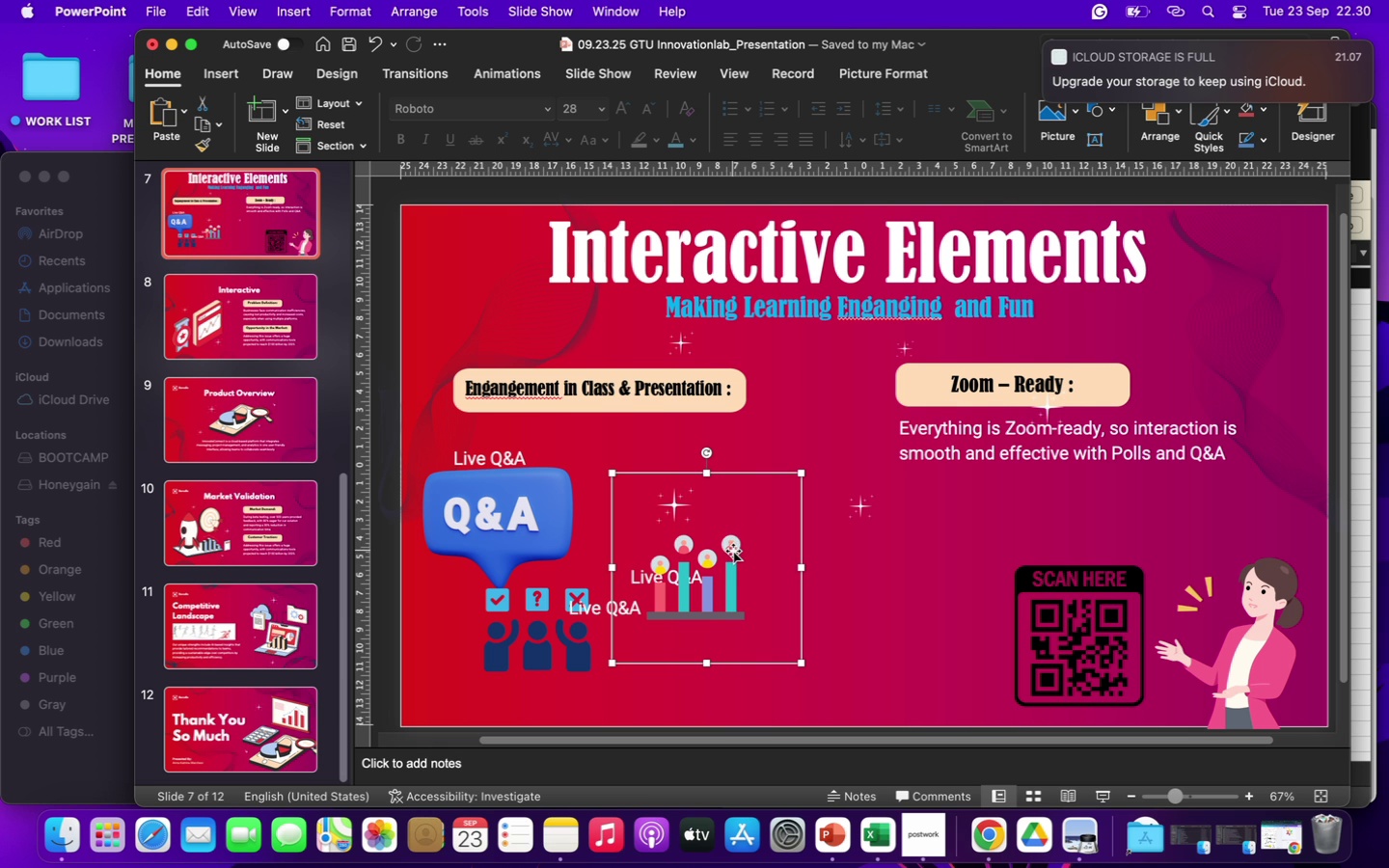 
wait(5.37)
 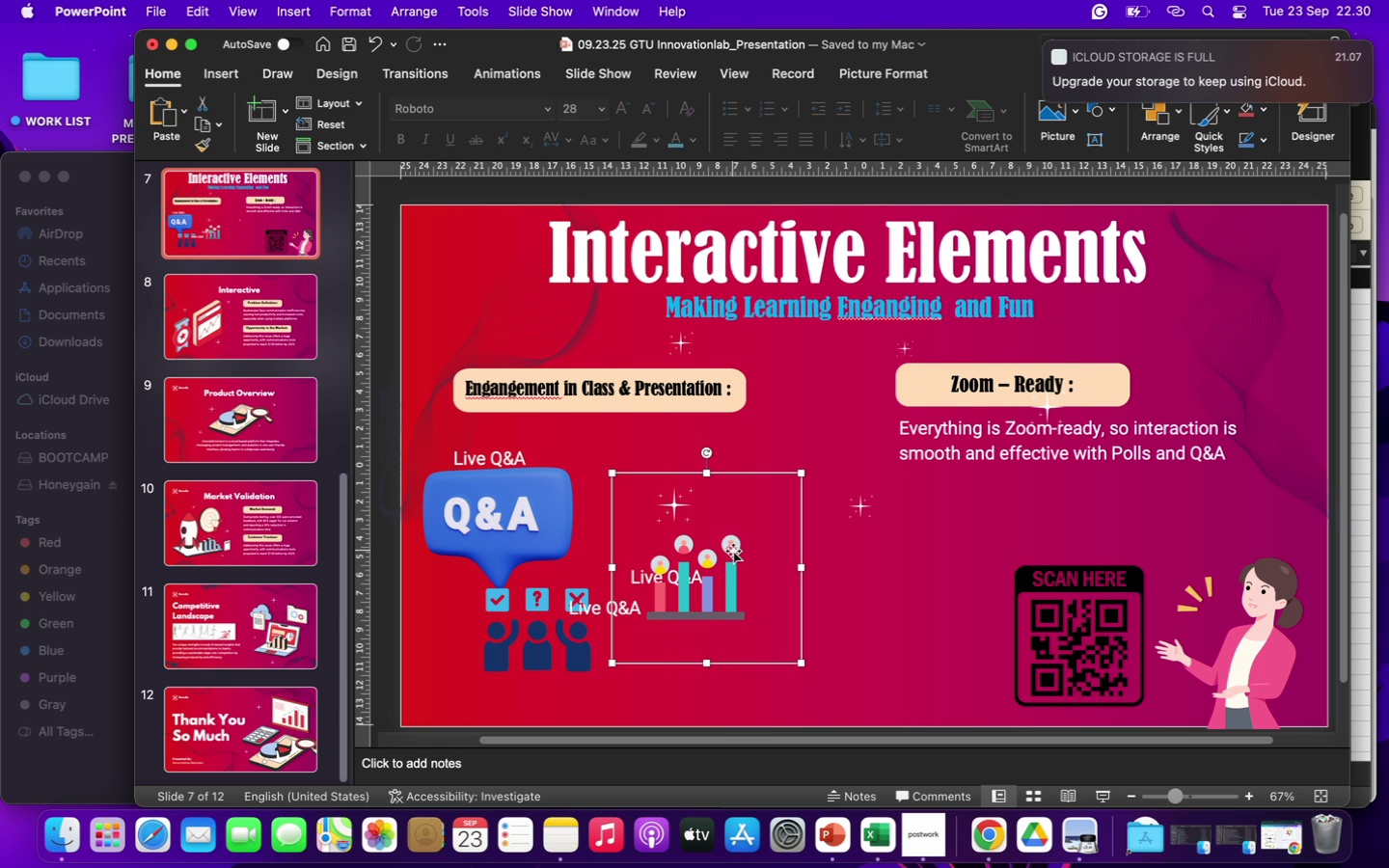 
left_click([553, 544])
 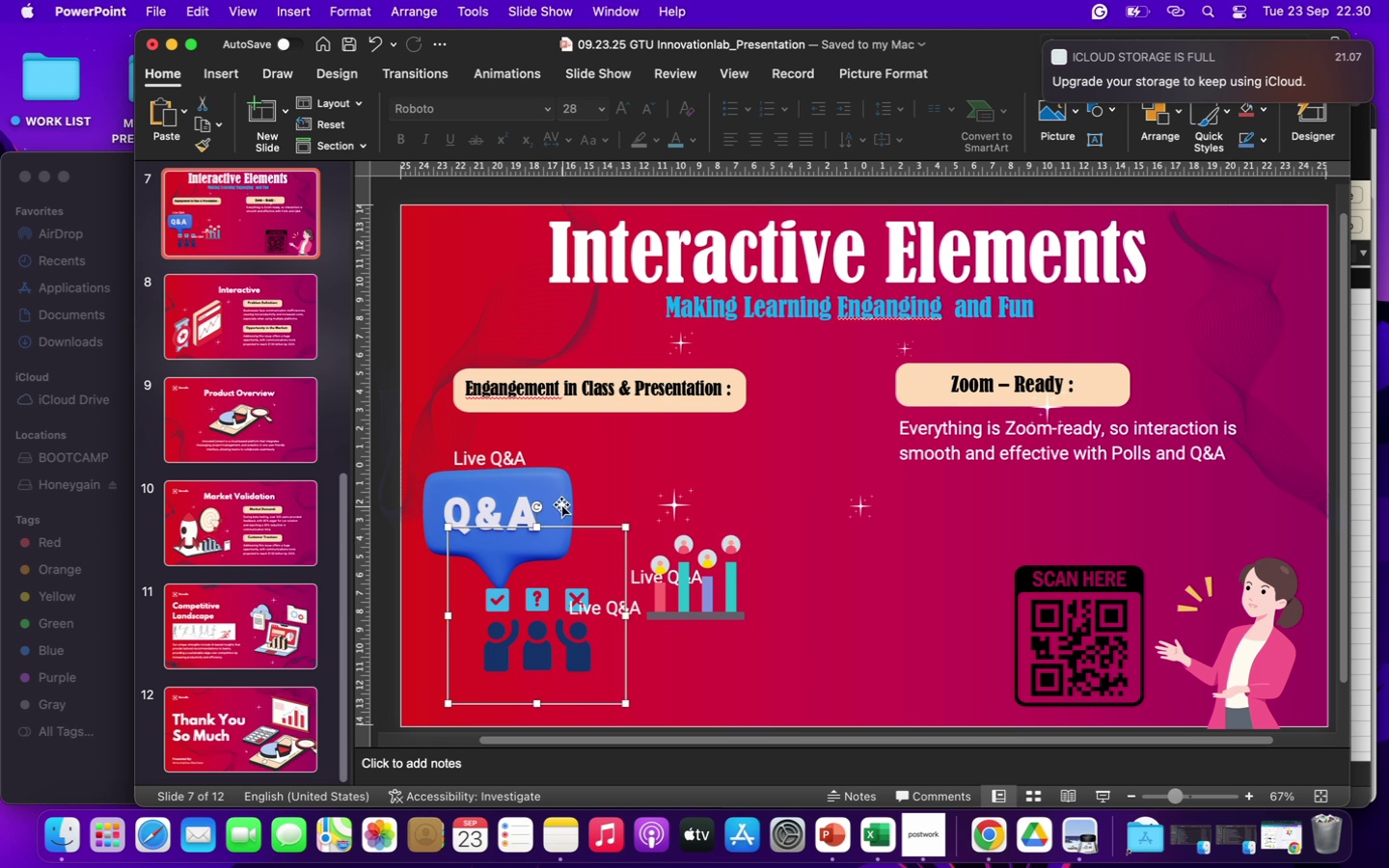 
left_click([558, 503])
 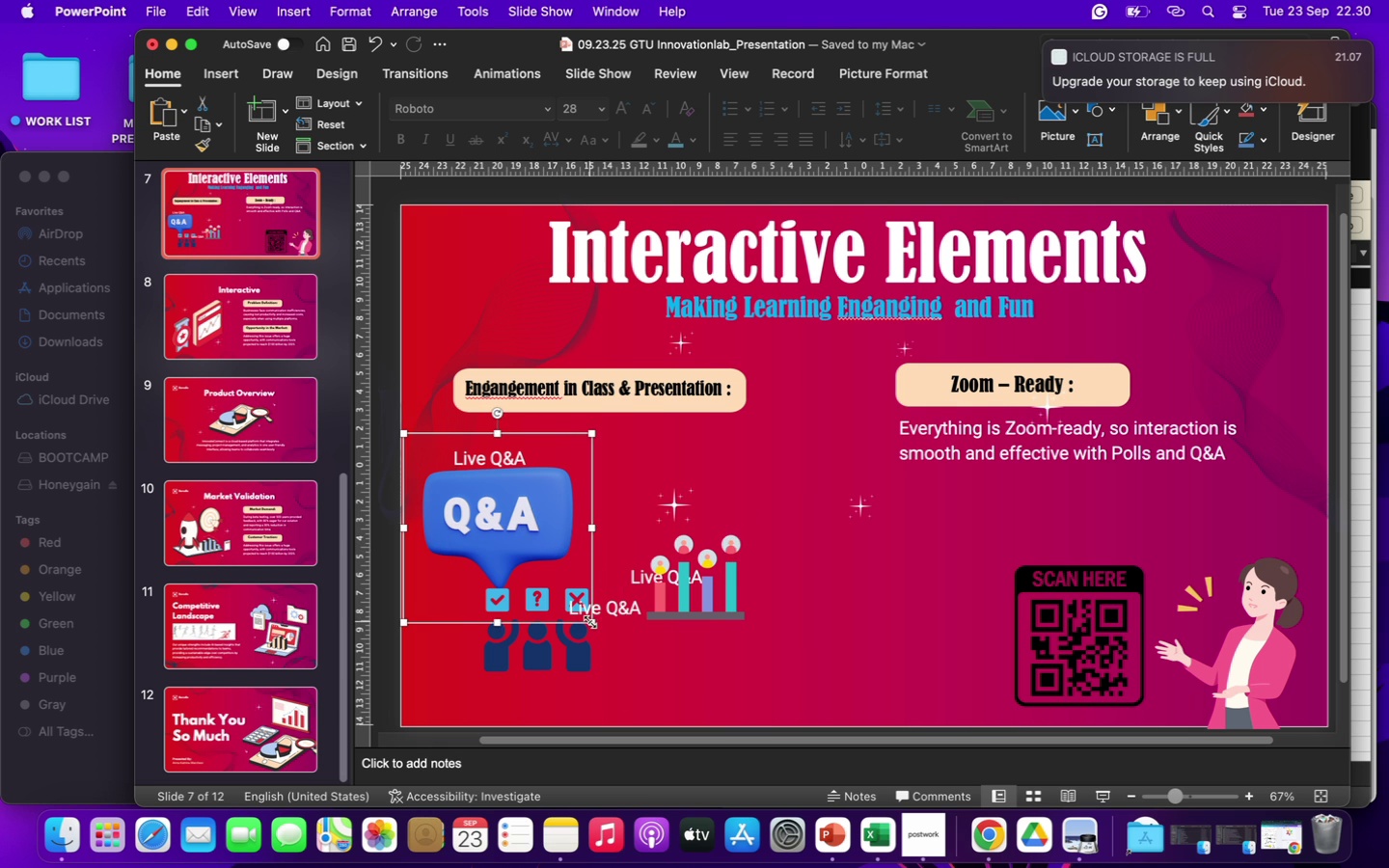 
left_click_drag(start_coordinate=[590, 622], to_coordinate=[537, 570])
 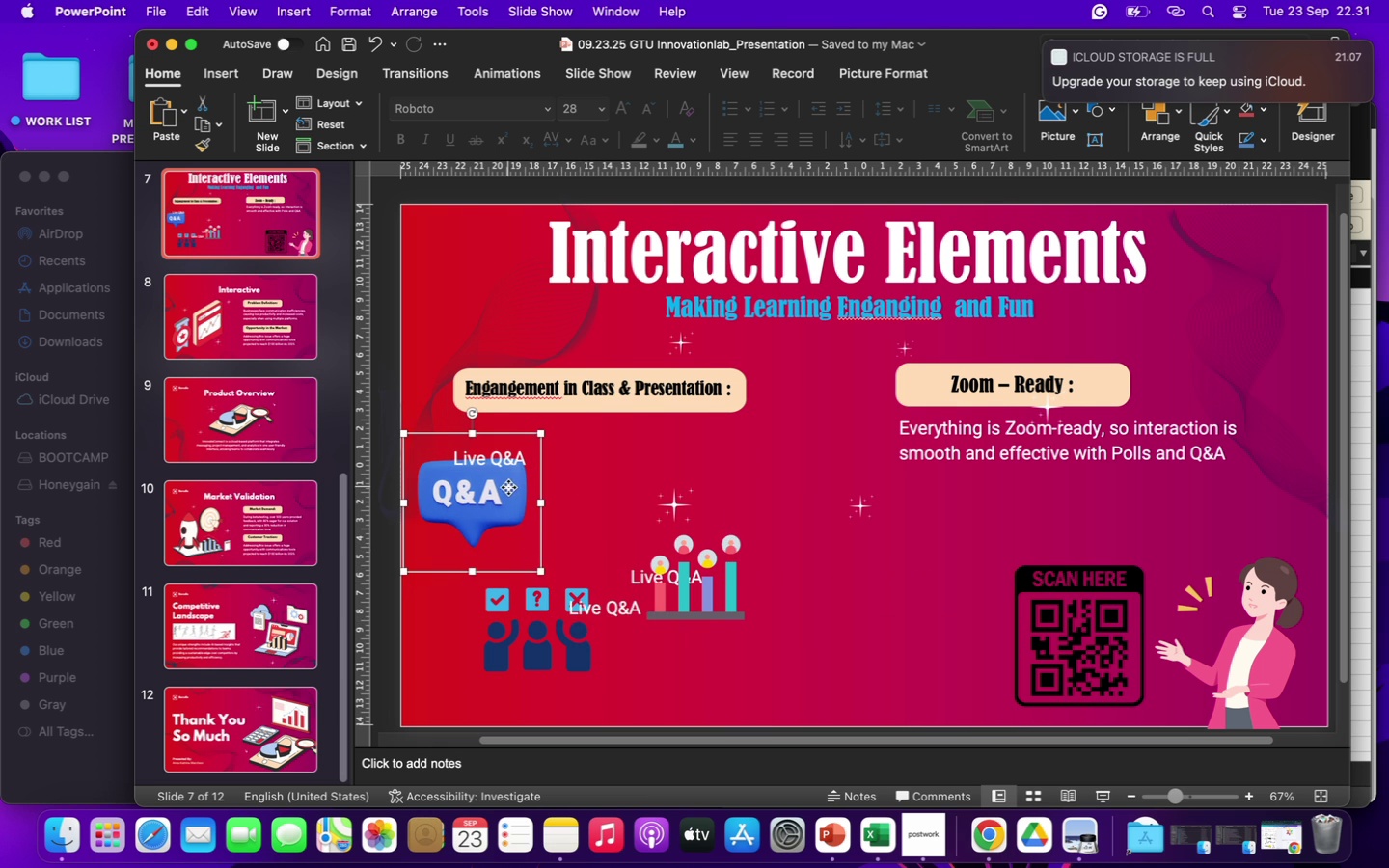 
left_click_drag(start_coordinate=[508, 487], to_coordinate=[527, 500])
 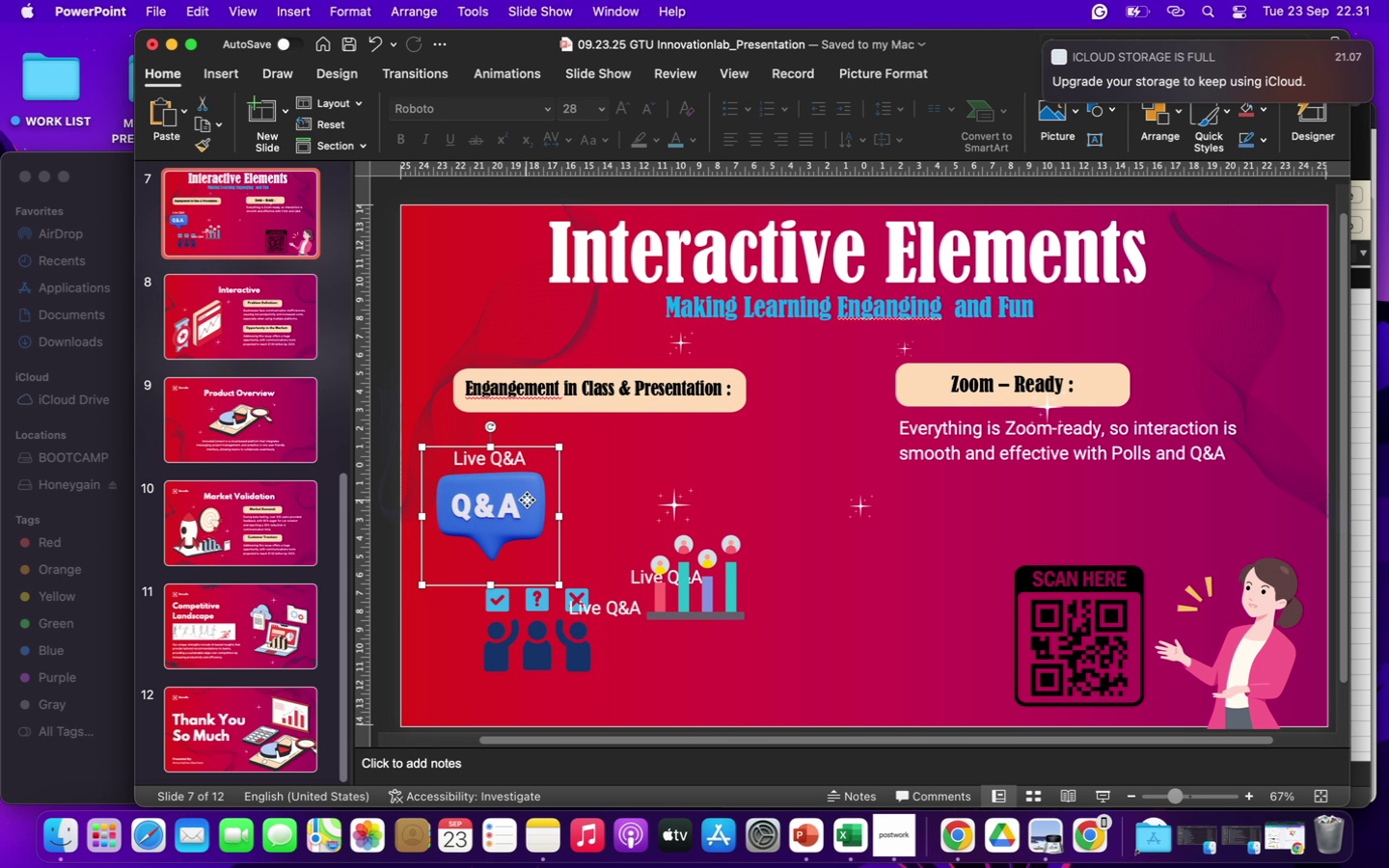 
wait(19.96)
 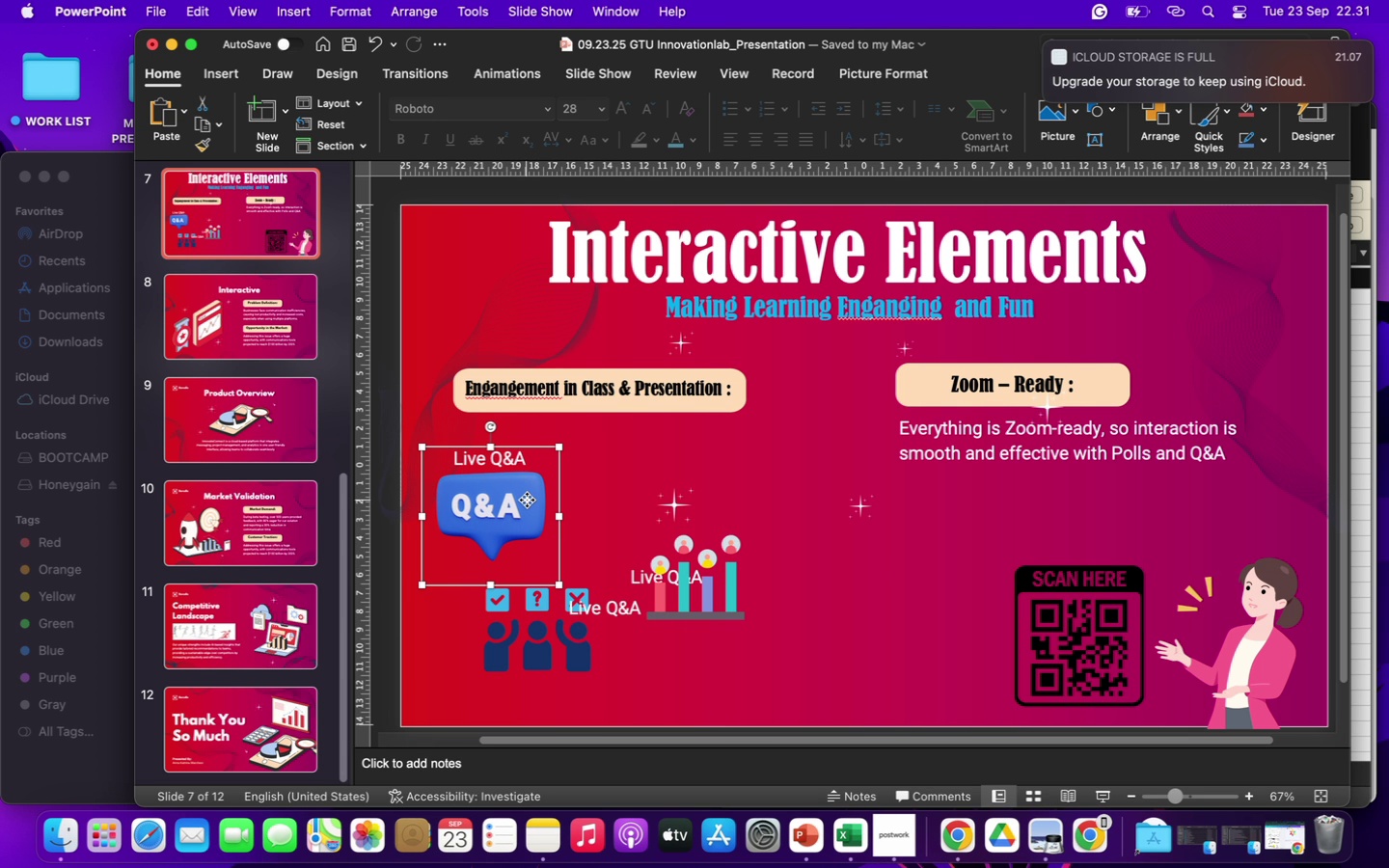 
left_click([717, 555])
 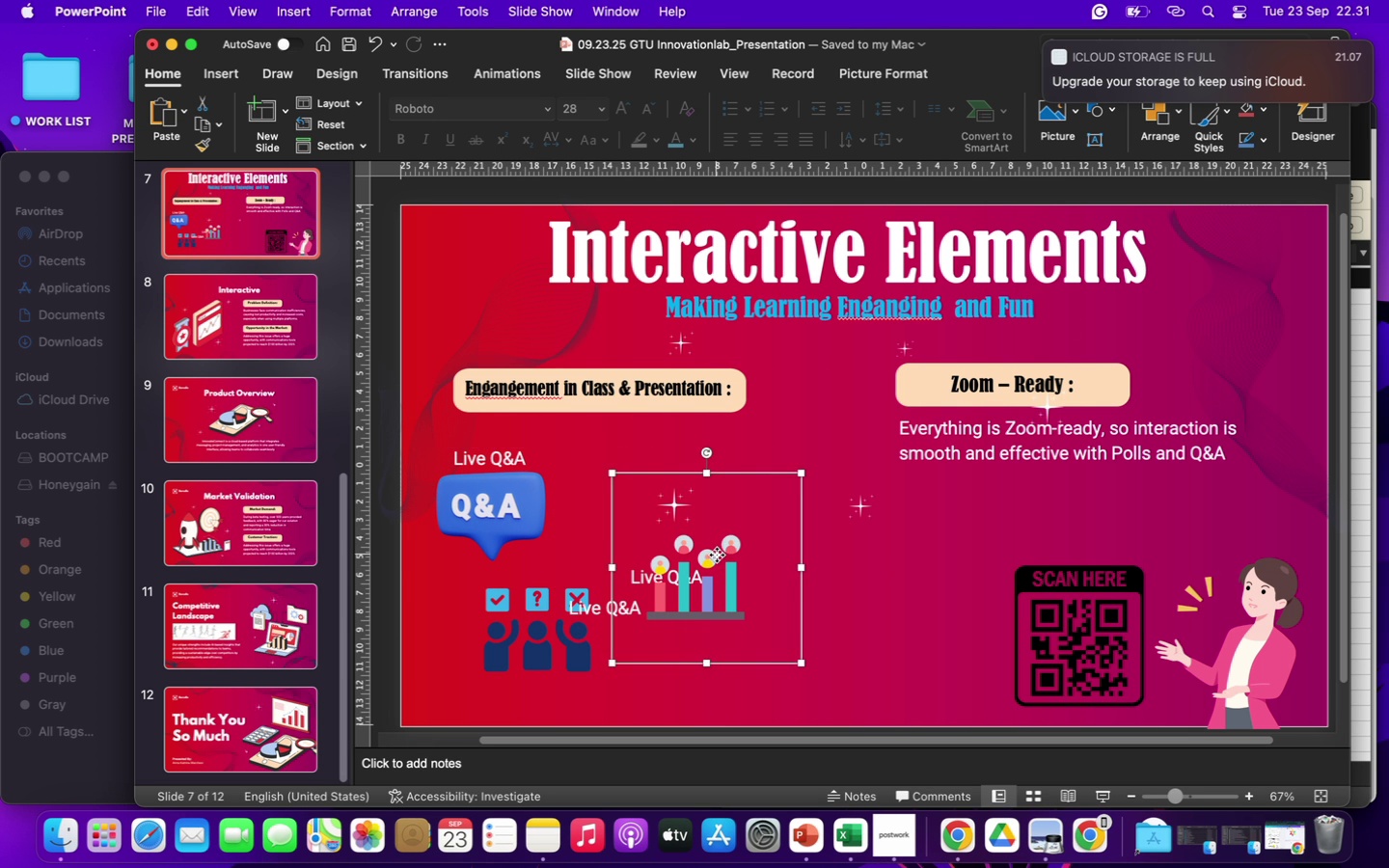 
left_click_drag(start_coordinate=[717, 555], to_coordinate=[702, 477])
 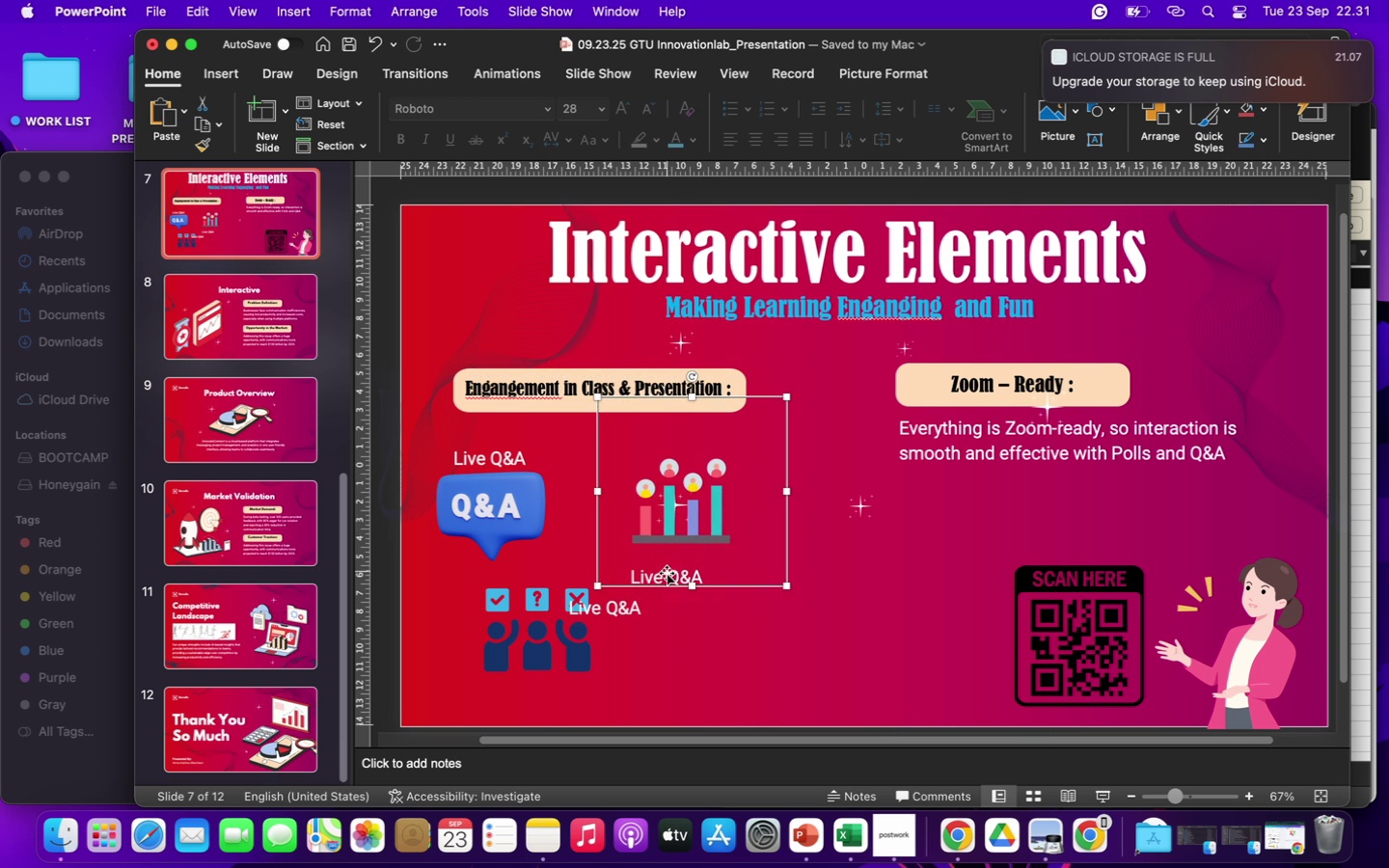 
left_click([667, 575])
 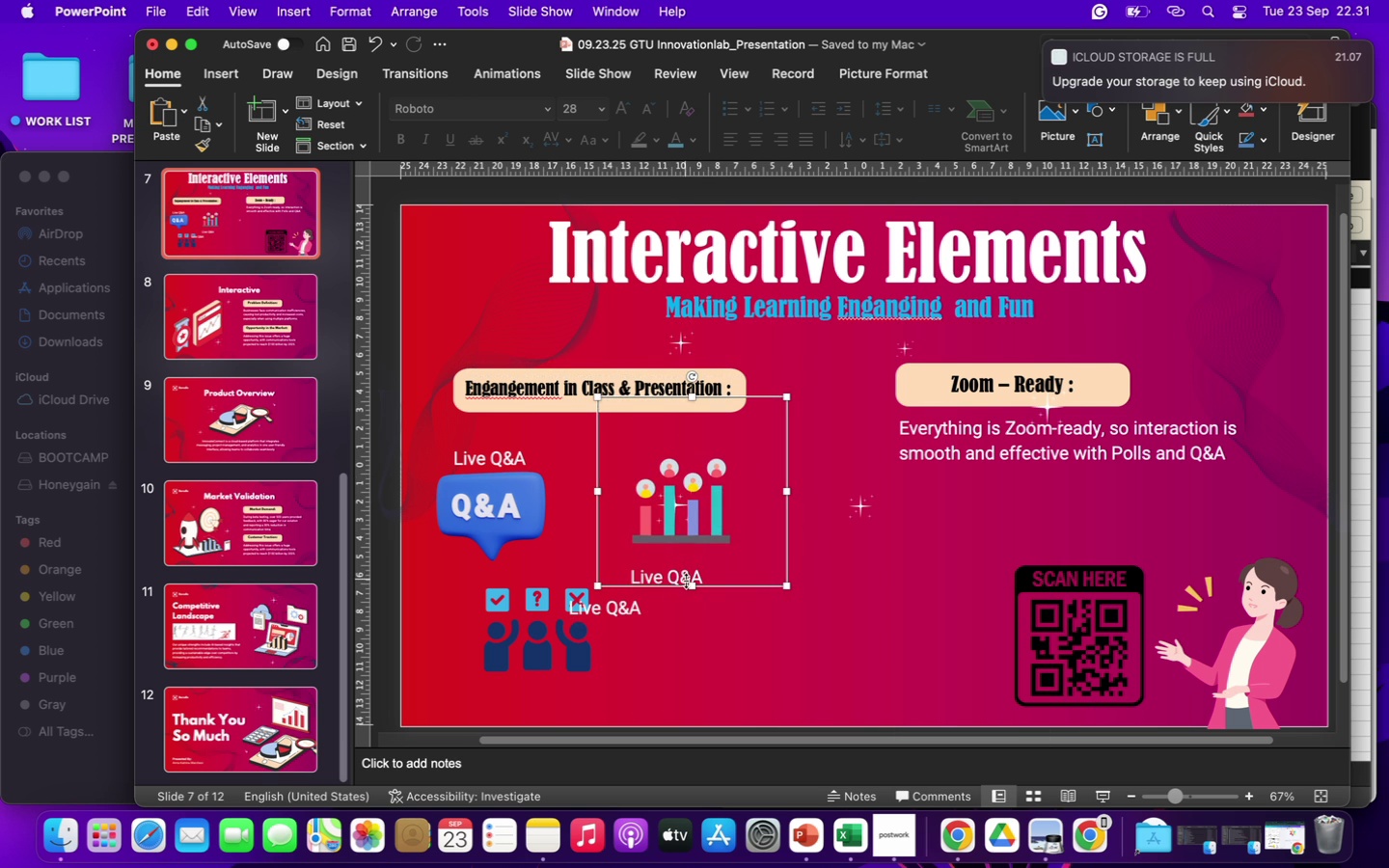 
left_click([685, 580])
 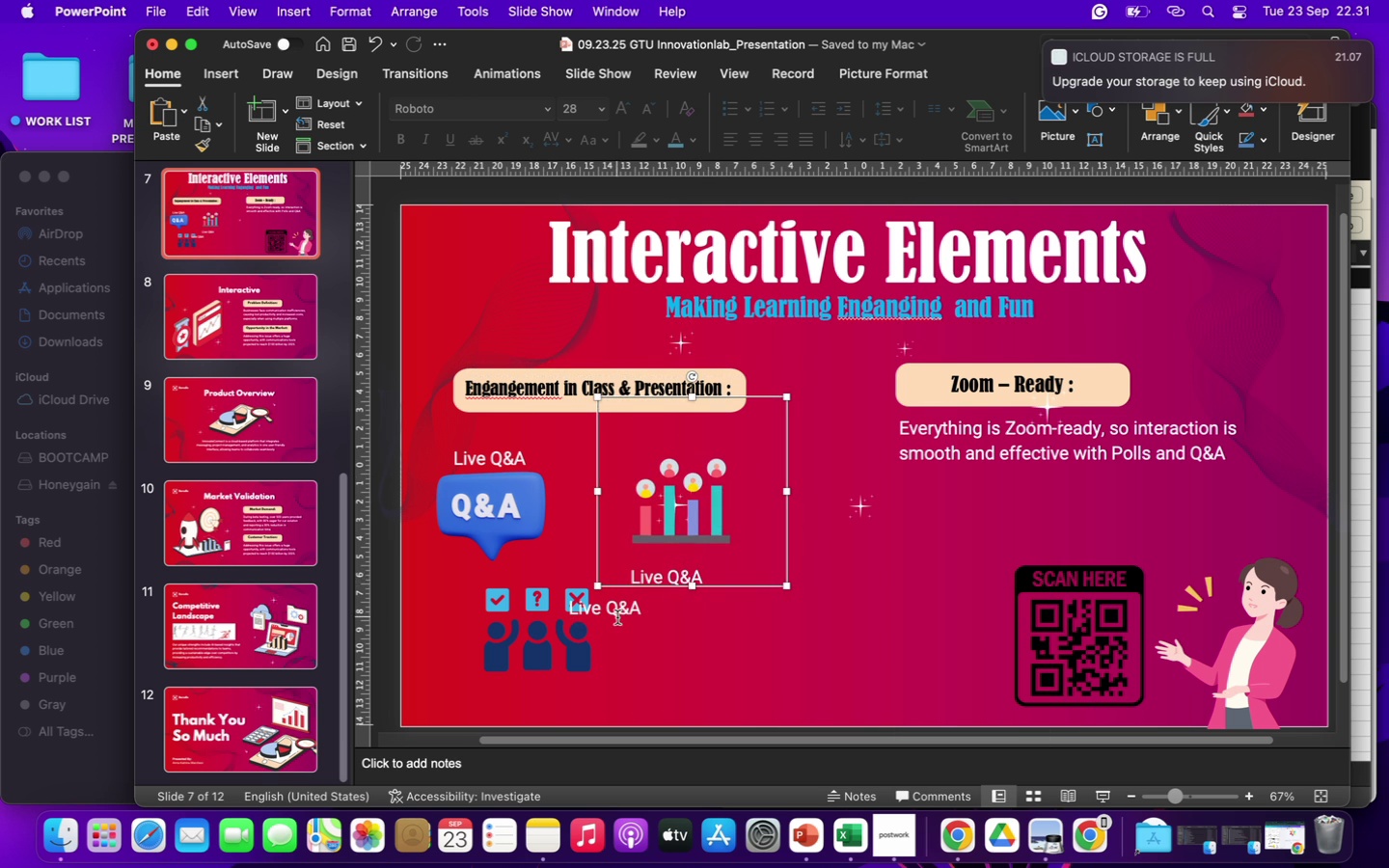 
left_click([617, 617])
 